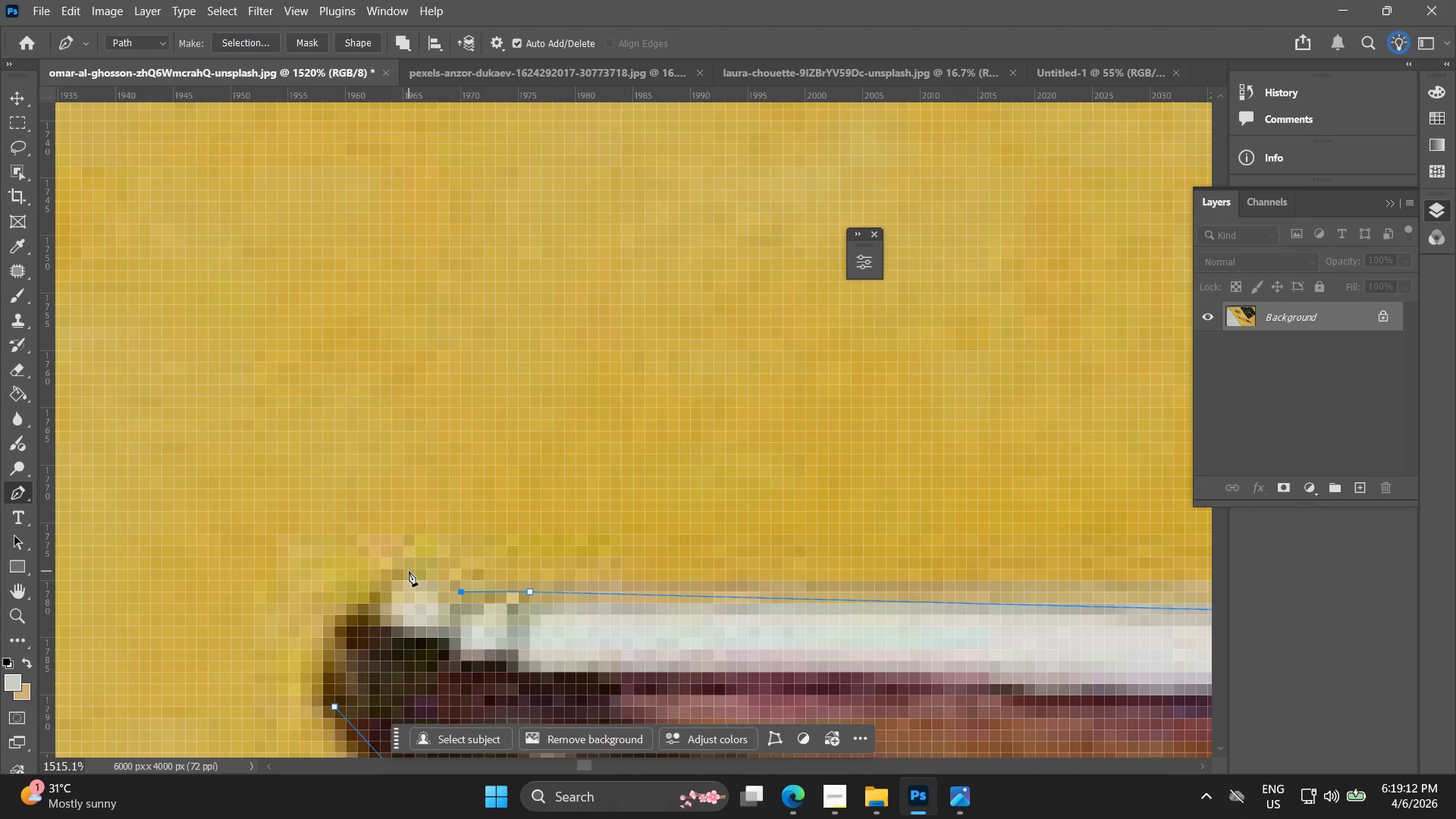 
left_click_drag(start_coordinate=[396, 581], to_coordinate=[373, 598])
 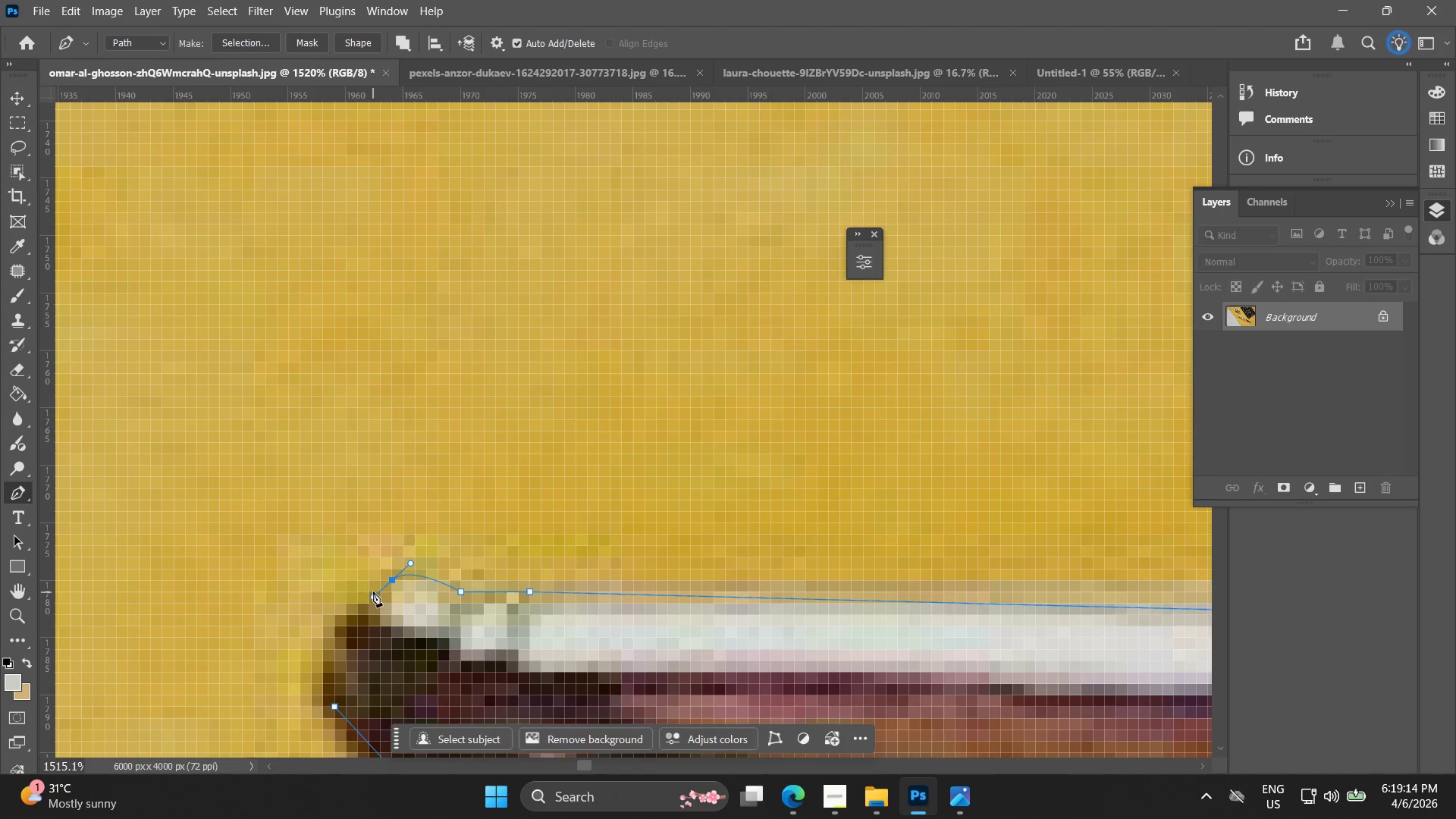 
hold_key(key=Space, duration=0.45)
 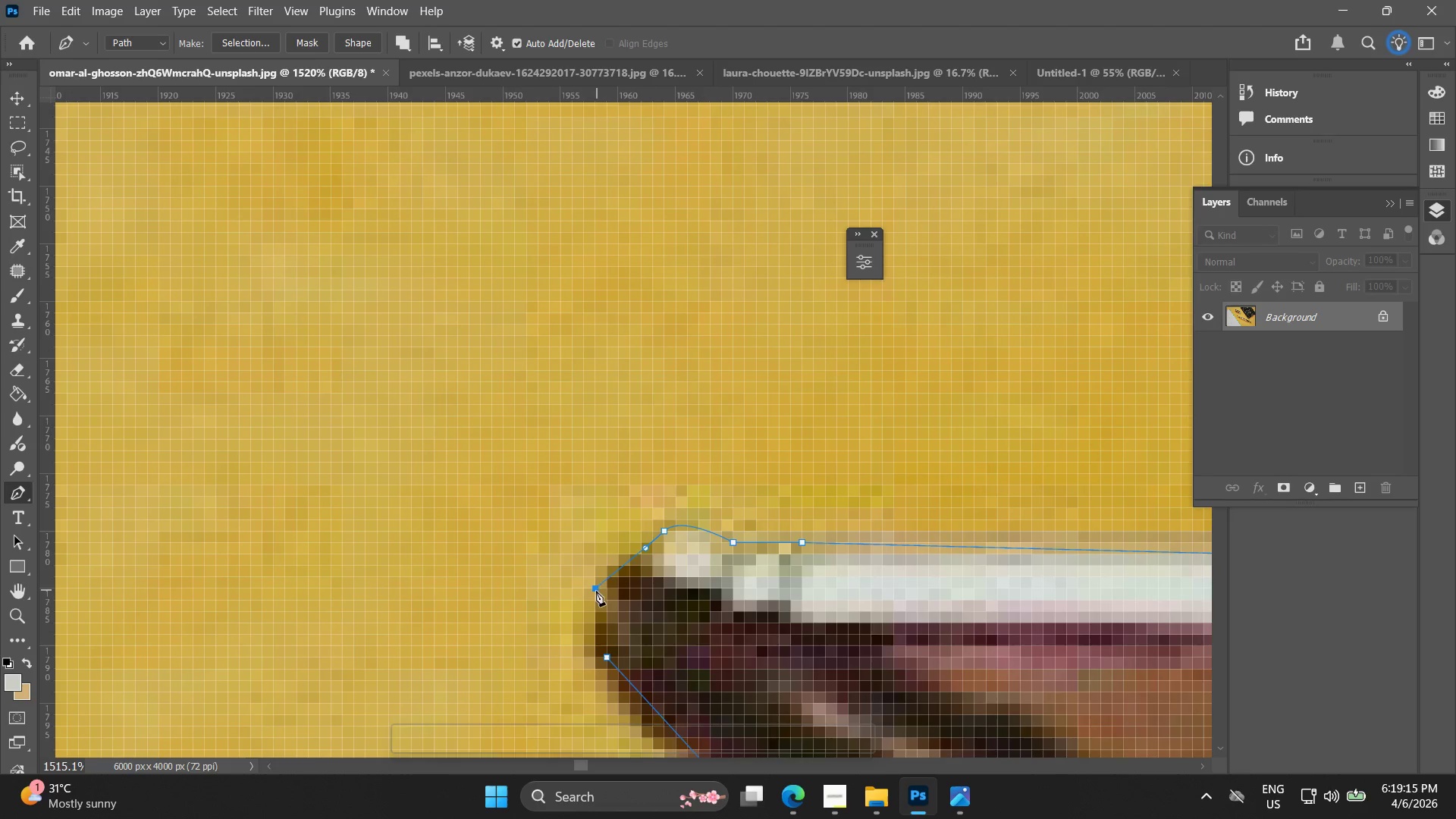 
left_click_drag(start_coordinate=[384, 596], to_coordinate=[657, 547])
 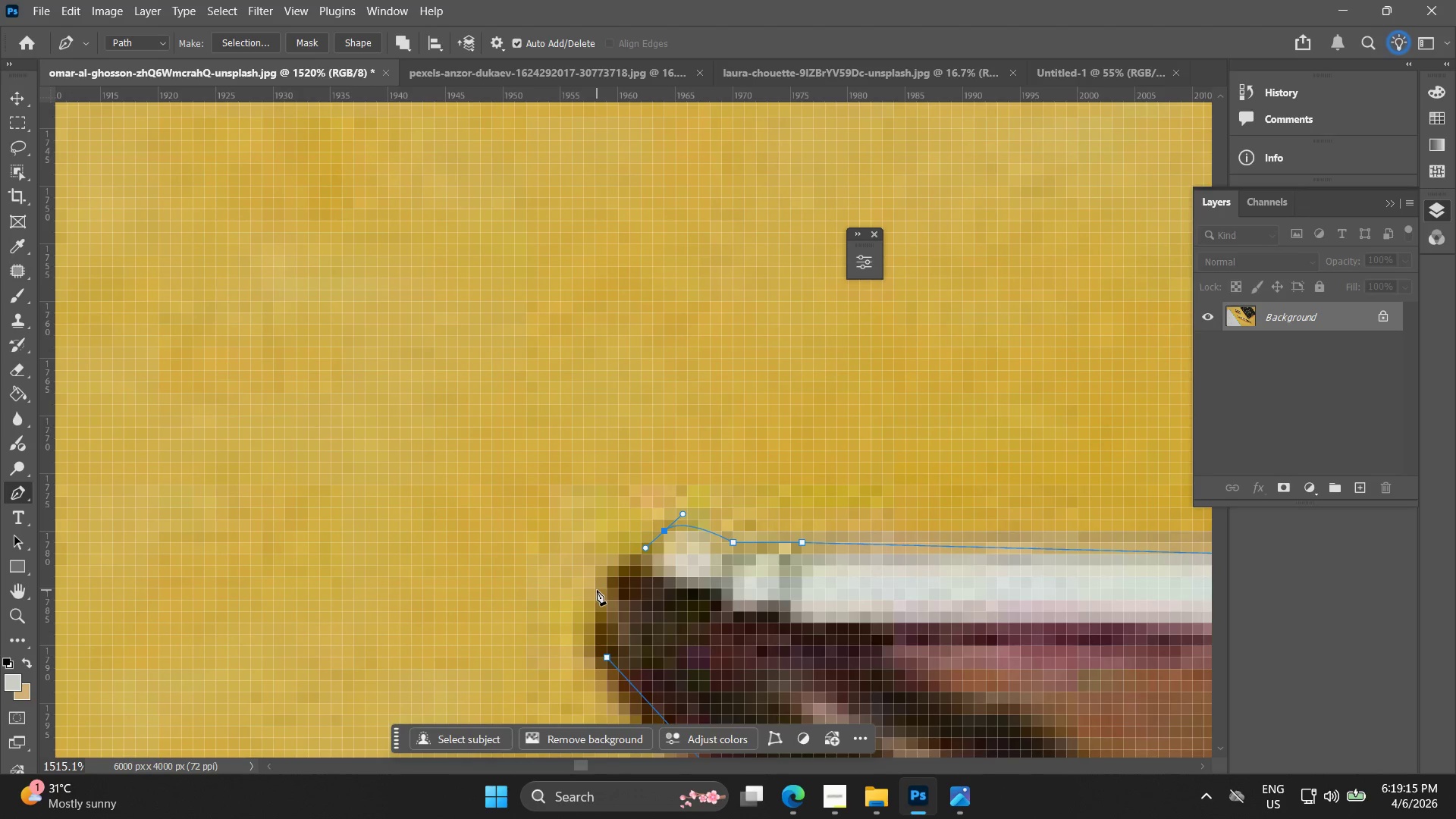 
left_click_drag(start_coordinate=[597, 590], to_coordinate=[591, 605])
 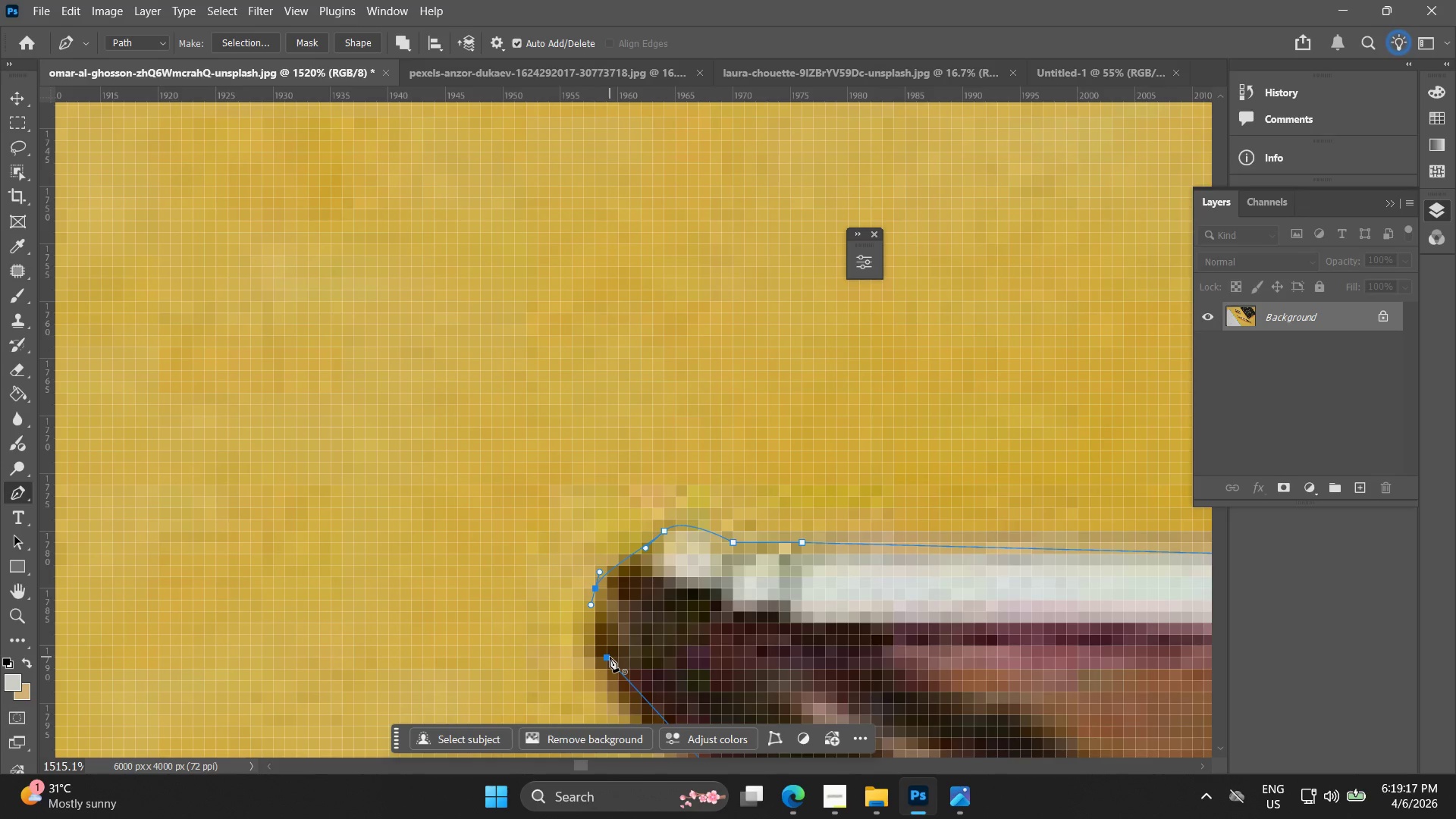 
left_click_drag(start_coordinate=[610, 657], to_coordinate=[636, 672])
 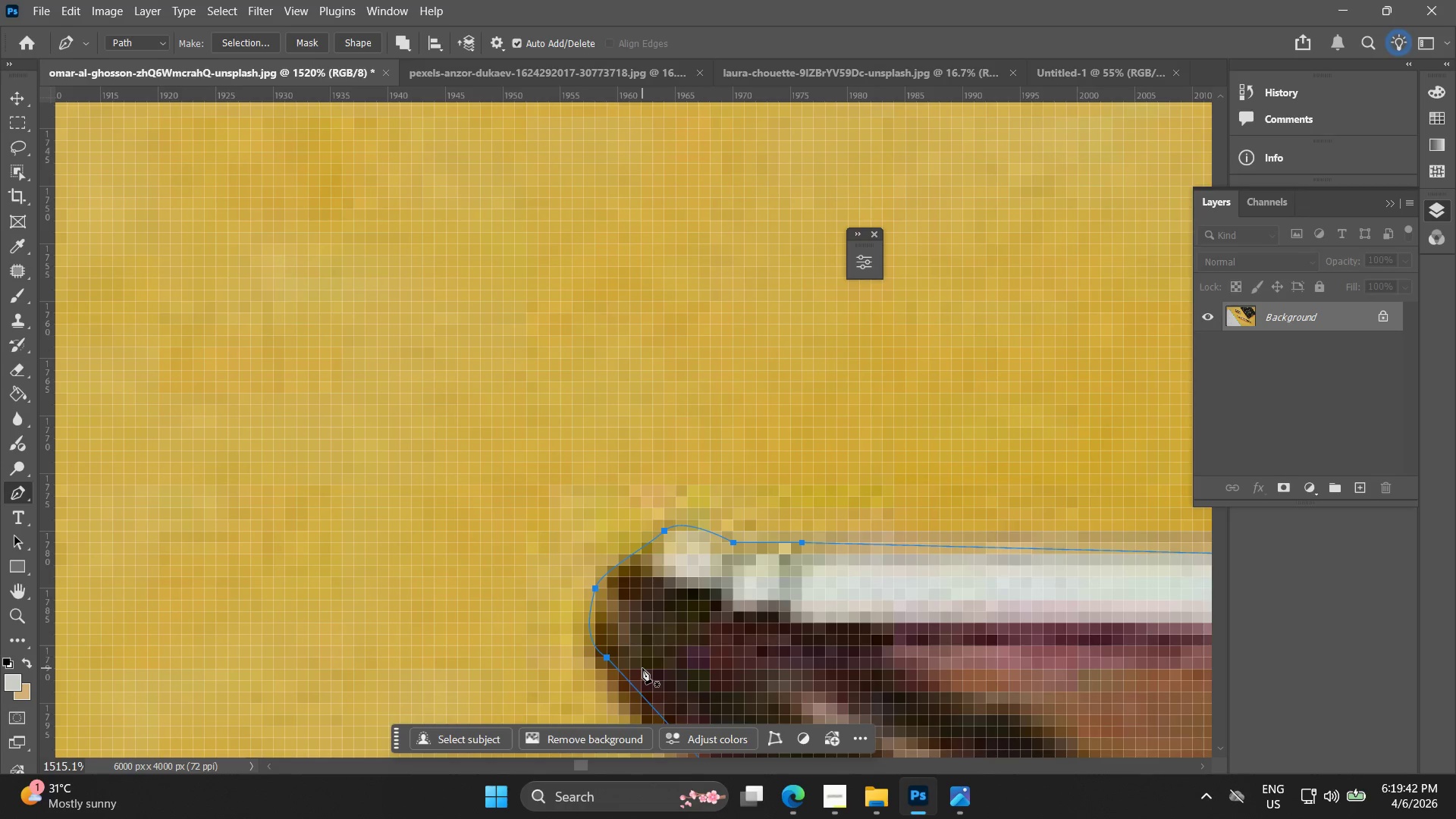 
wait(29.06)
 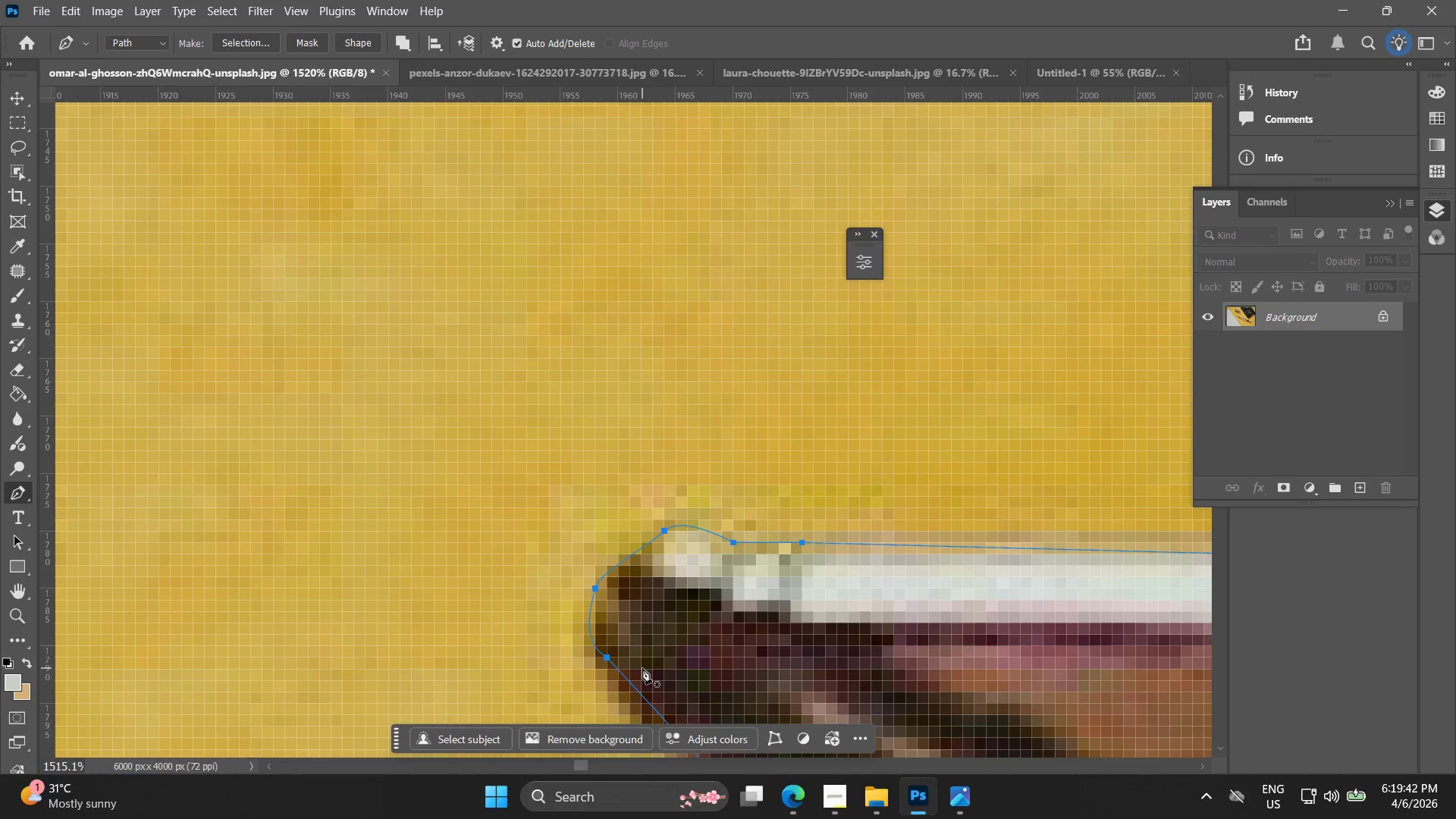 
key(Alt+AltLeft)
 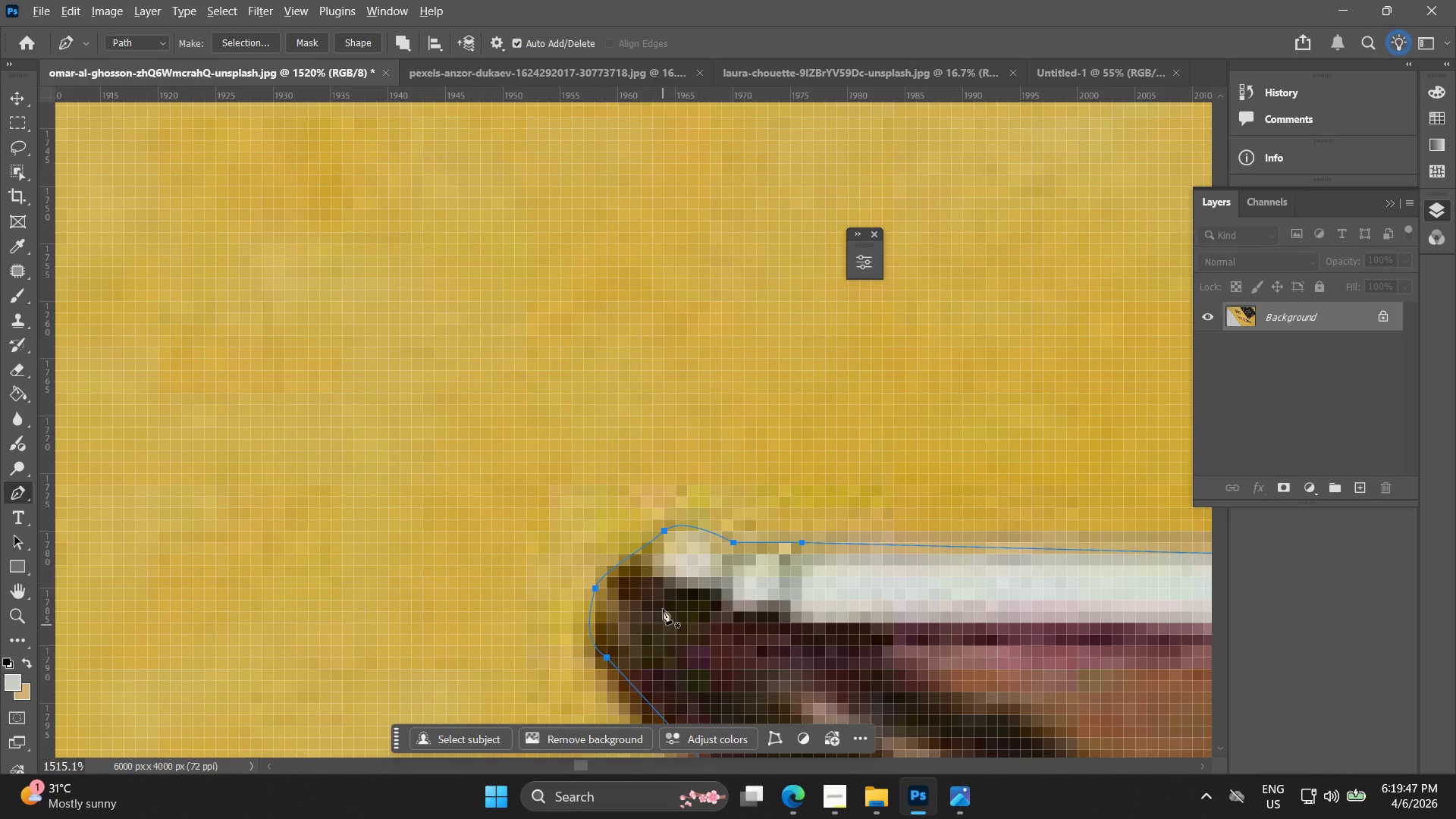 
hold_key(key=Space, duration=0.62)
 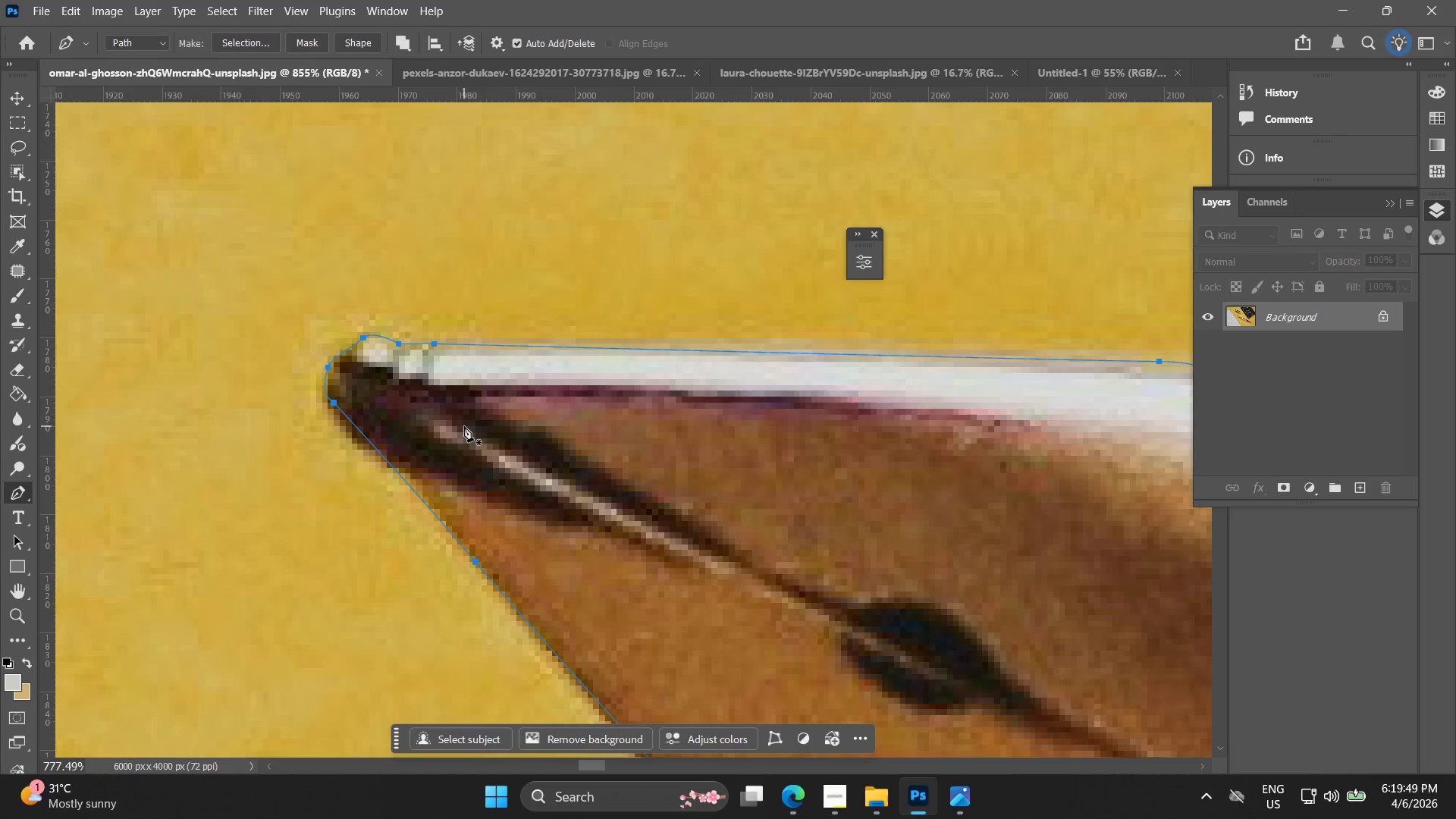 
left_click_drag(start_coordinate=[702, 595], to_coordinate=[369, 350])
 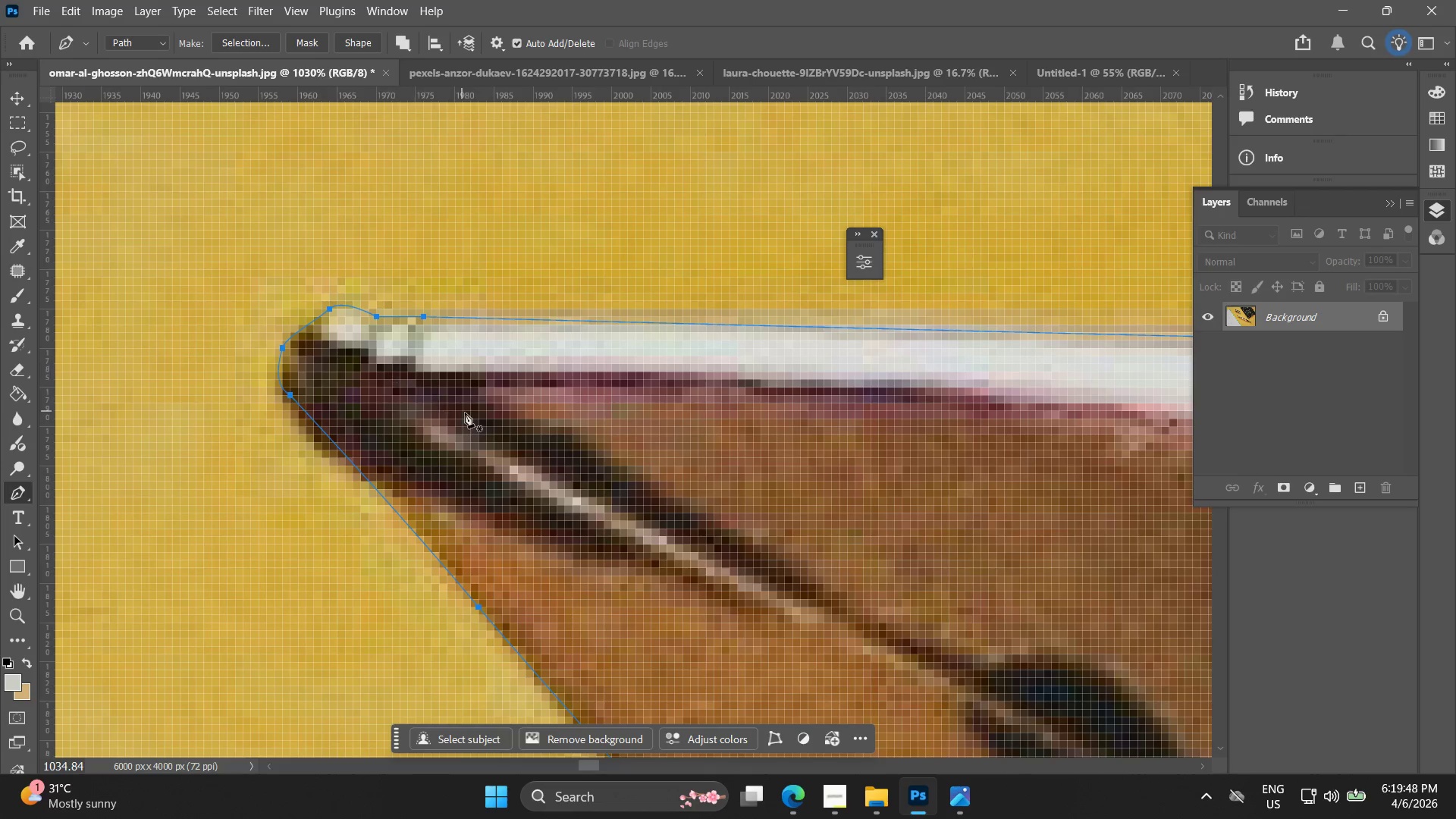 
scroll: coordinate [659, 602], scroll_direction: down, amount: 4.0
 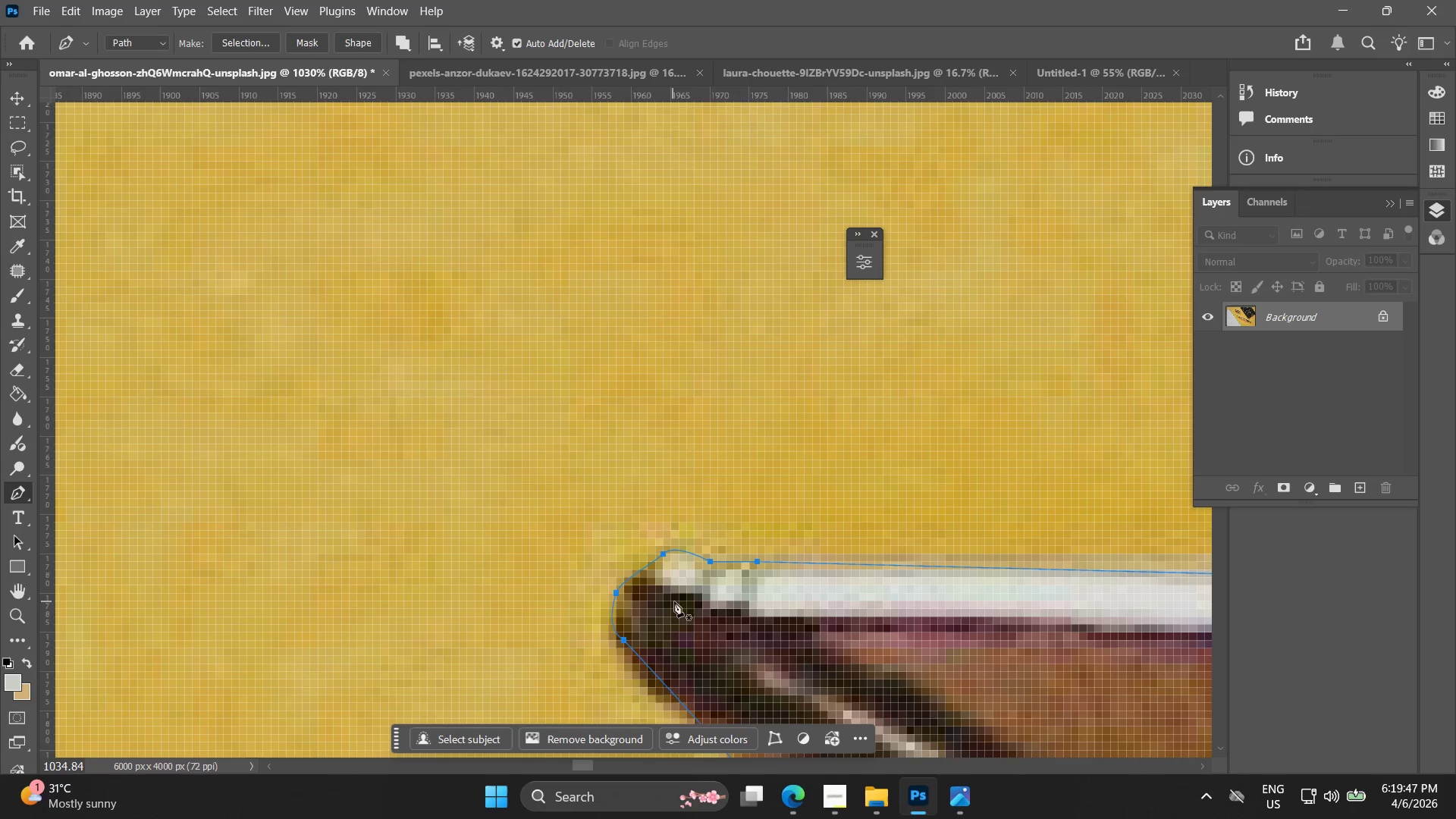 
key(Alt+AltLeft)
 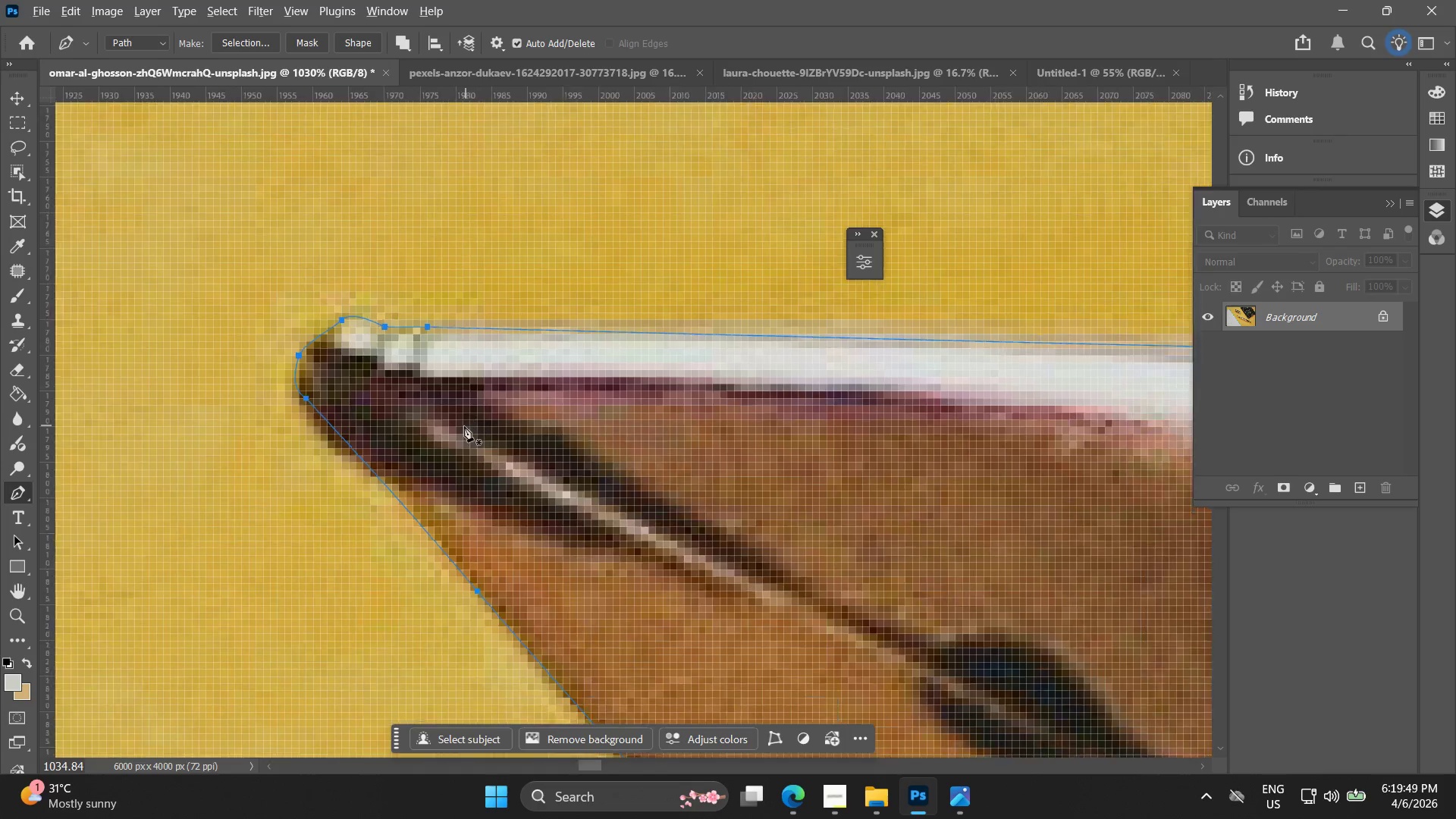 
key(Alt+AltLeft)
 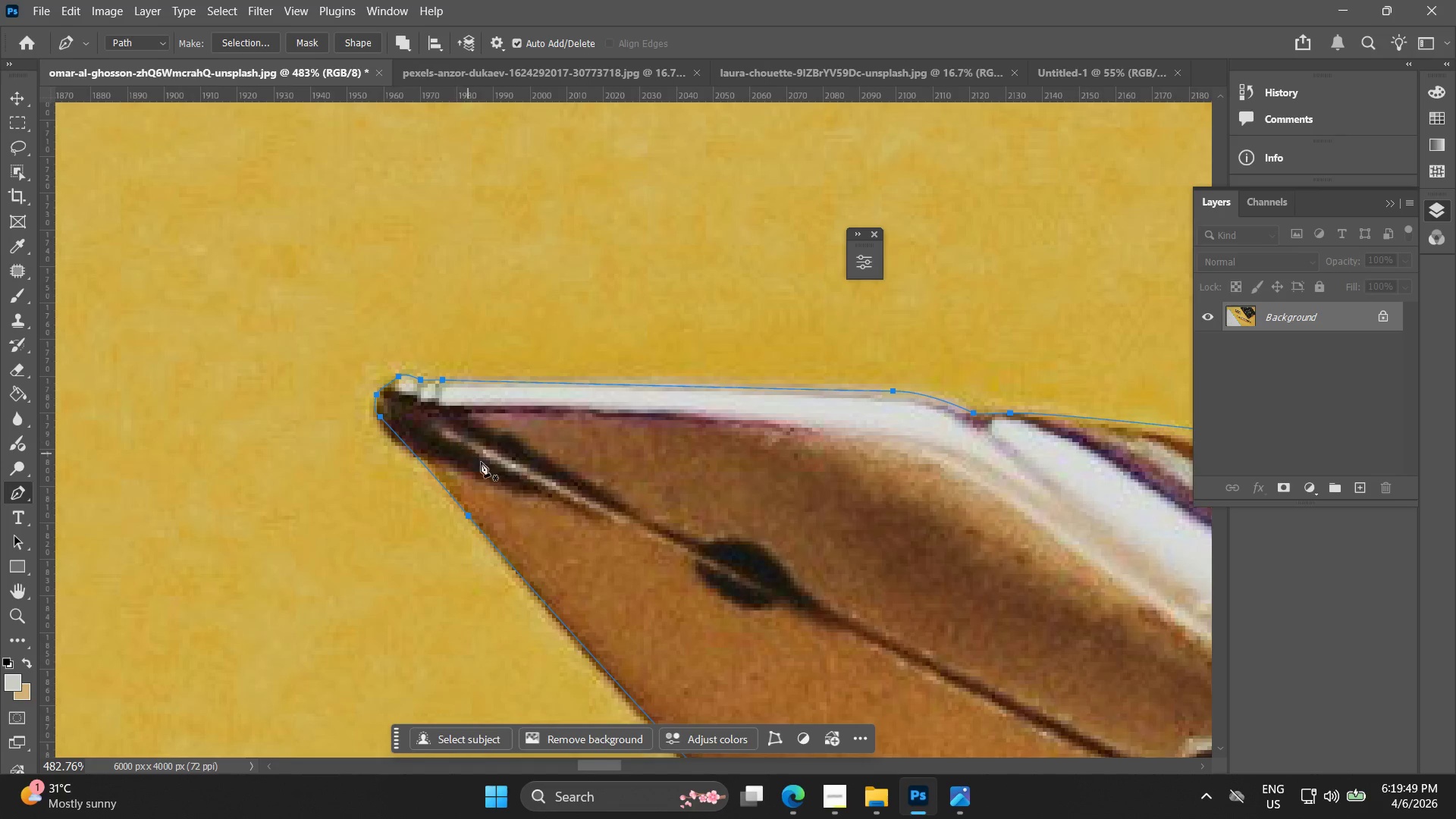 
hold_key(key=Space, duration=0.48)
 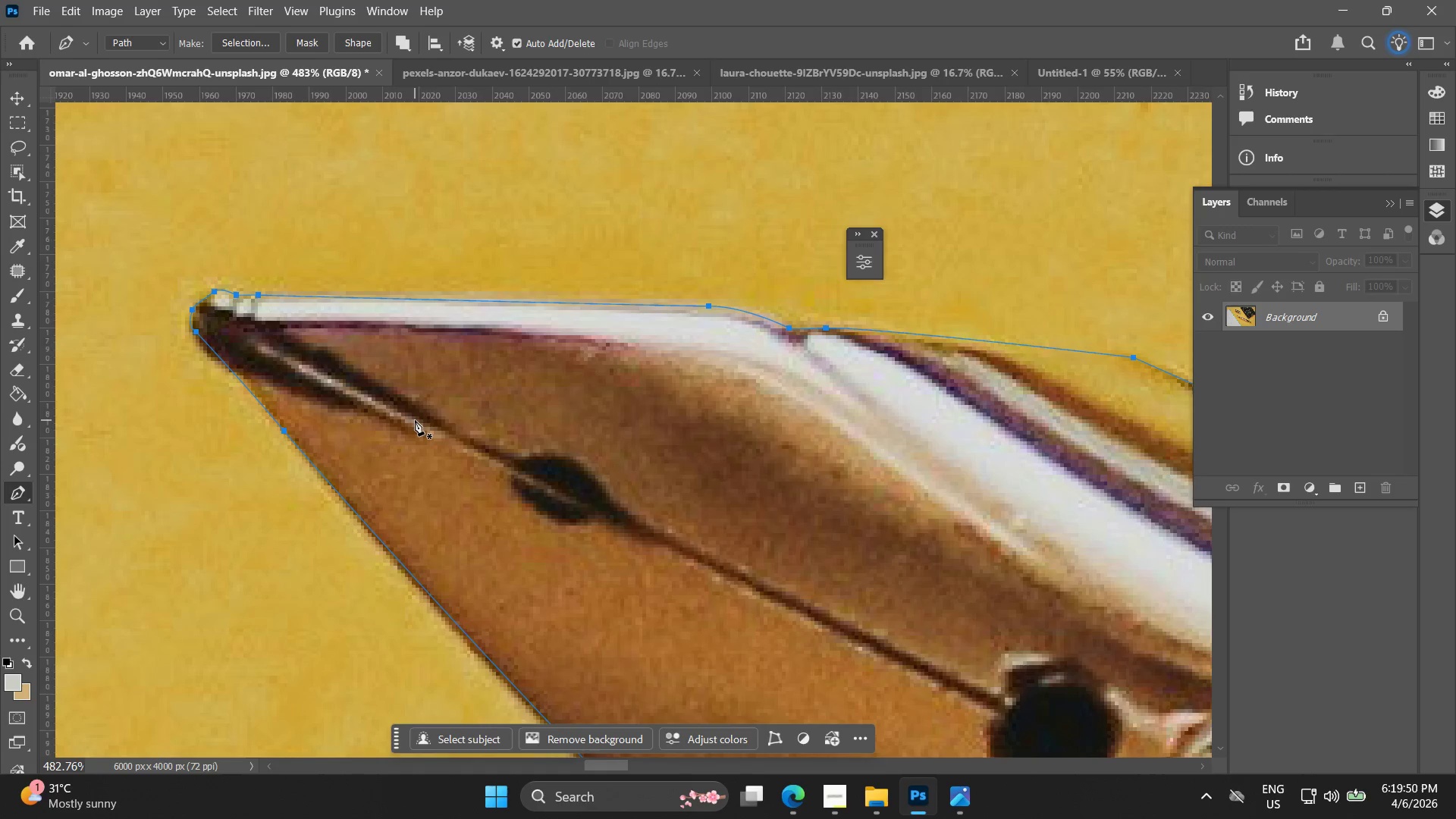 
left_click_drag(start_coordinate=[599, 505], to_coordinate=[415, 420])
 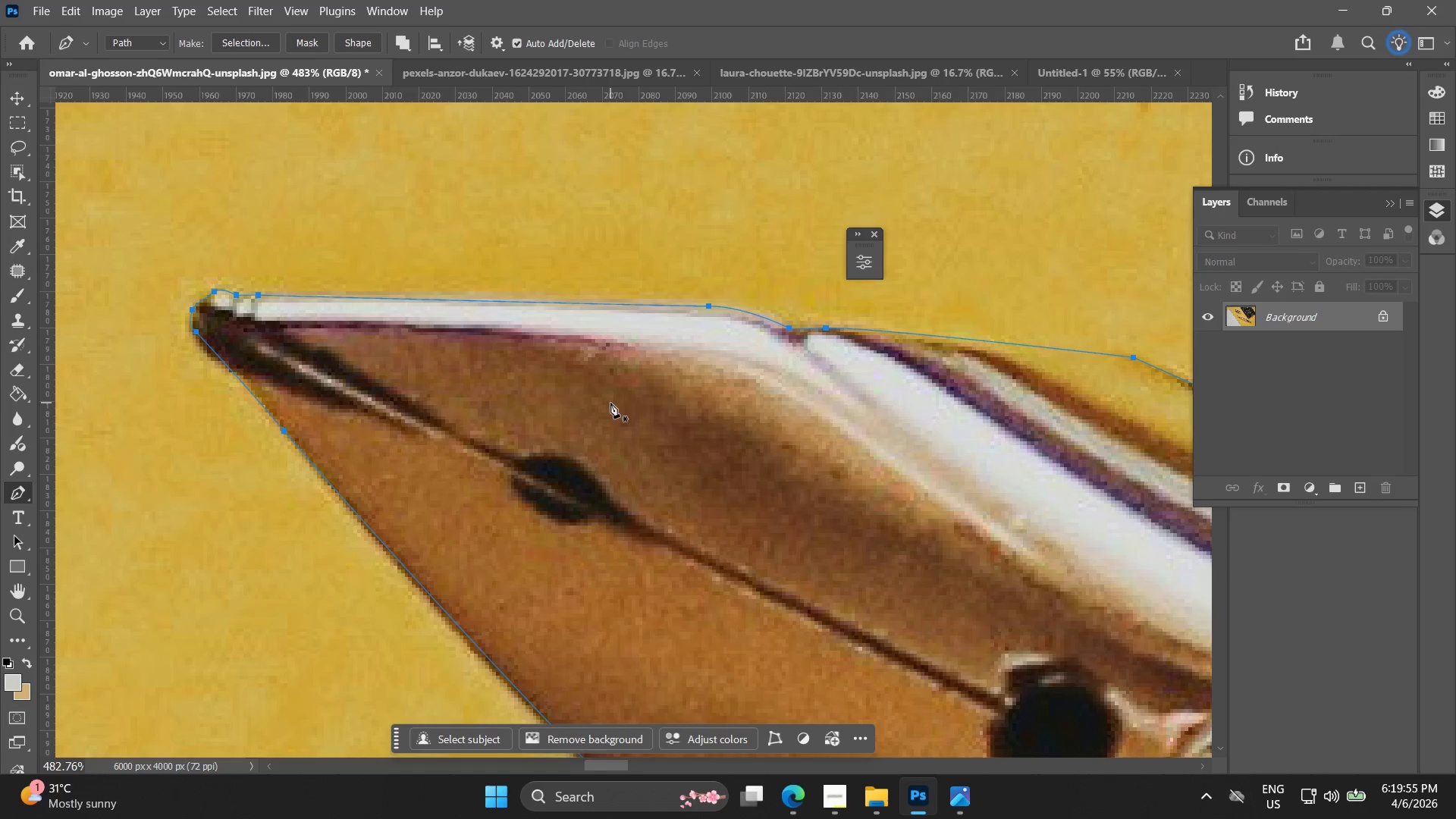 
scroll: coordinate [456, 442], scroll_direction: down, amount: 8.0
 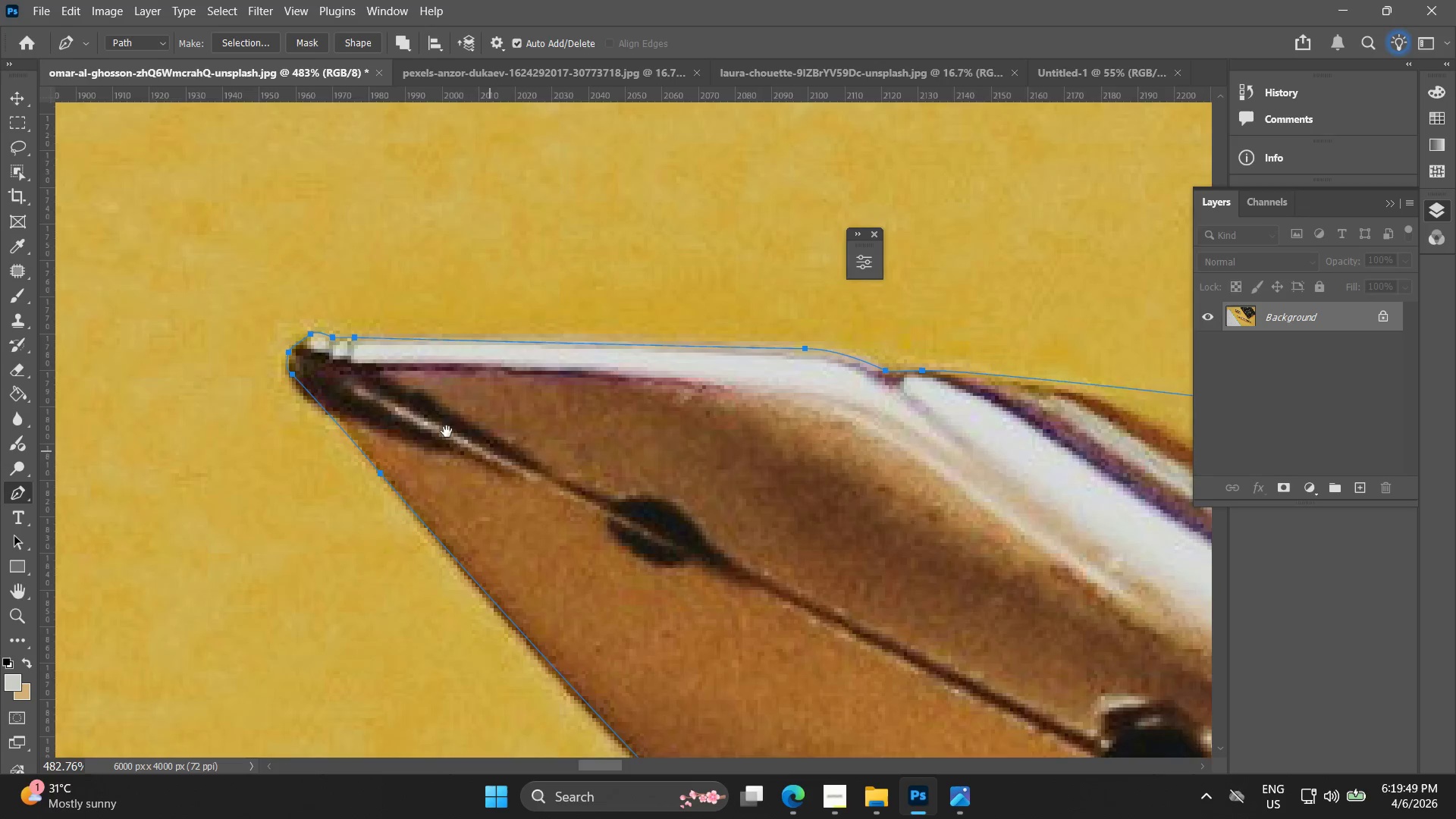 
wait(6.28)
 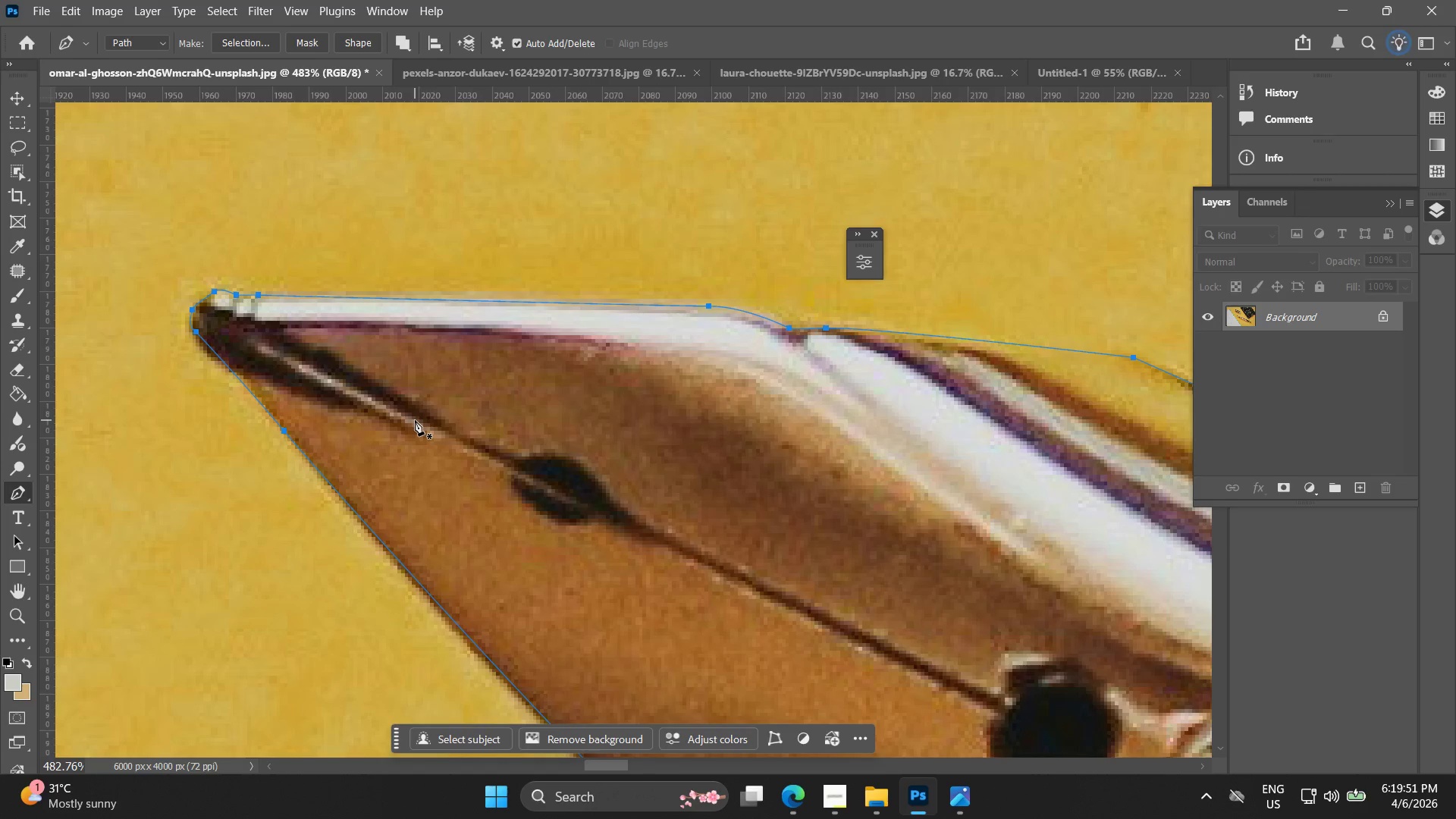 
key(Alt+AltLeft)
 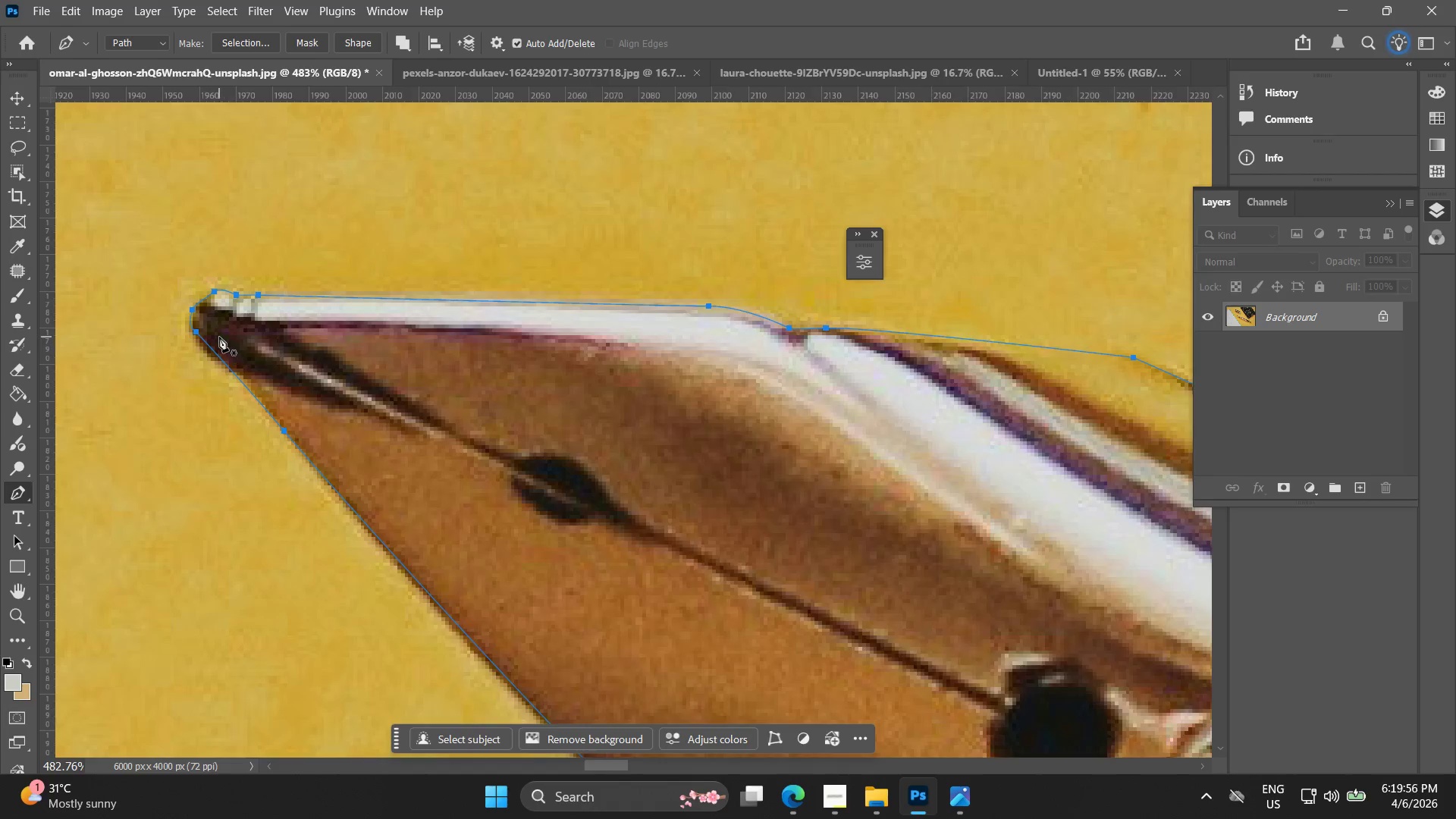 
key(Alt+AltLeft)
 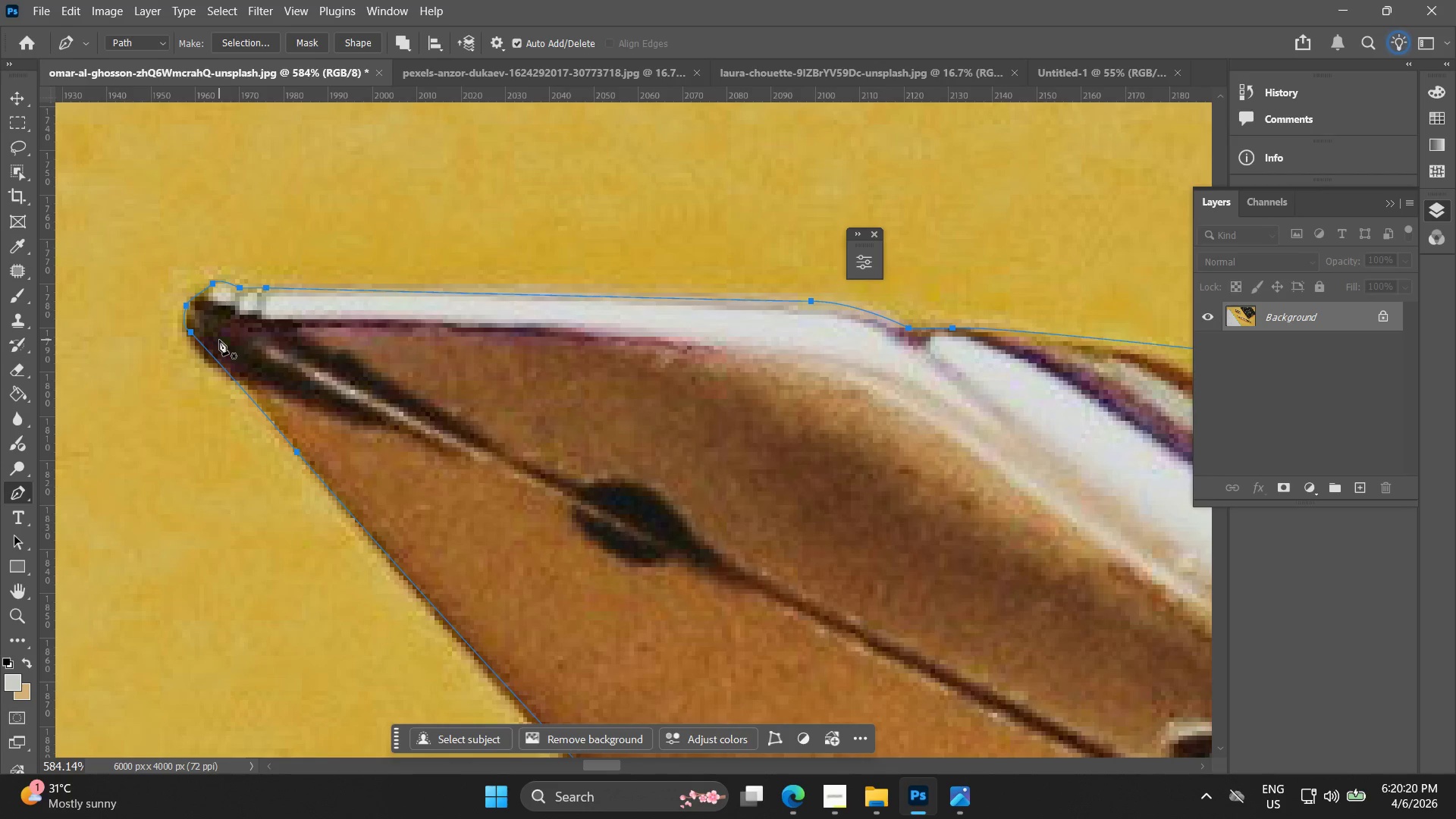 
scroll: coordinate [219, 347], scroll_direction: up, amount: 2.0
 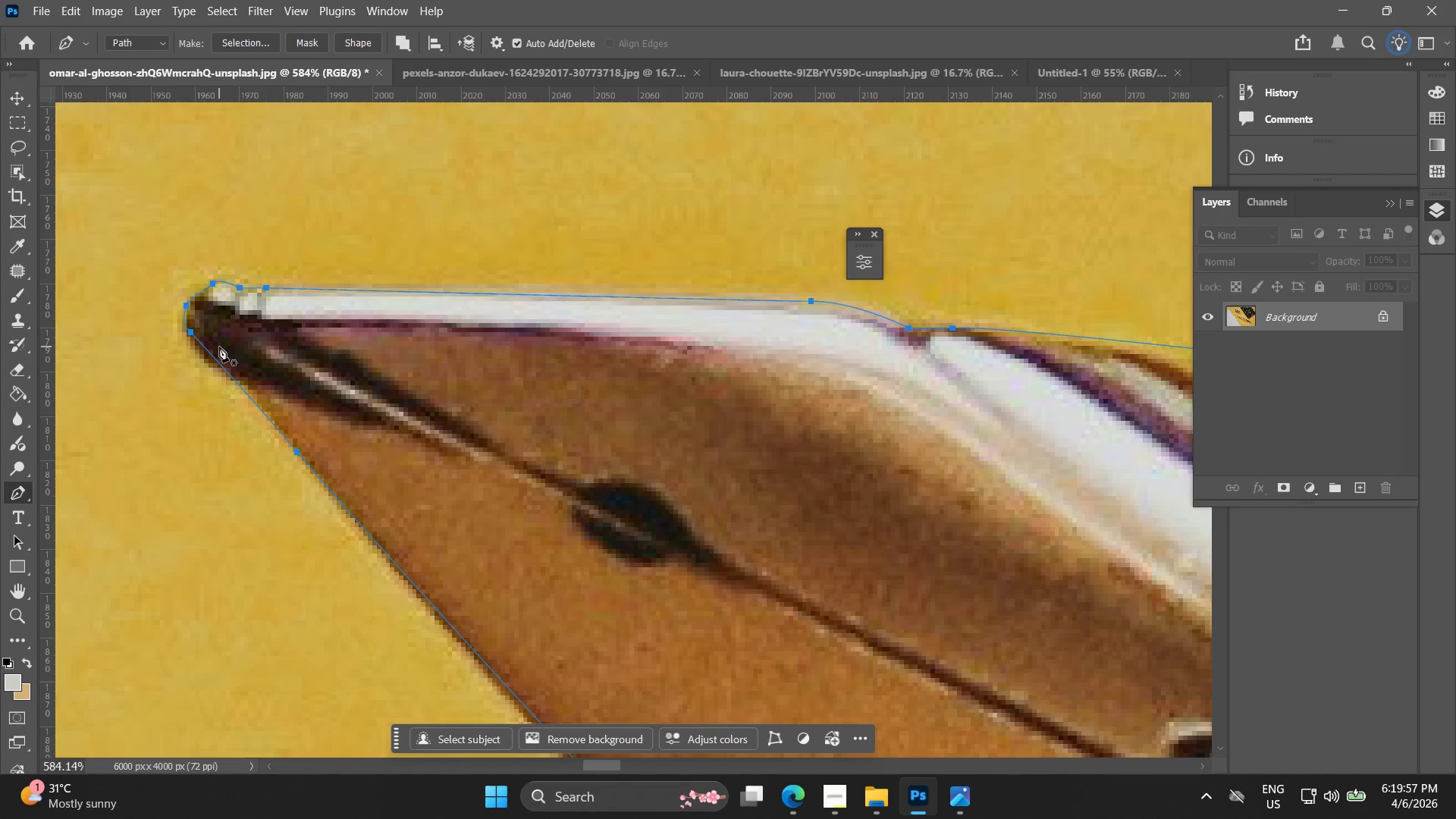 
wait(27.81)
 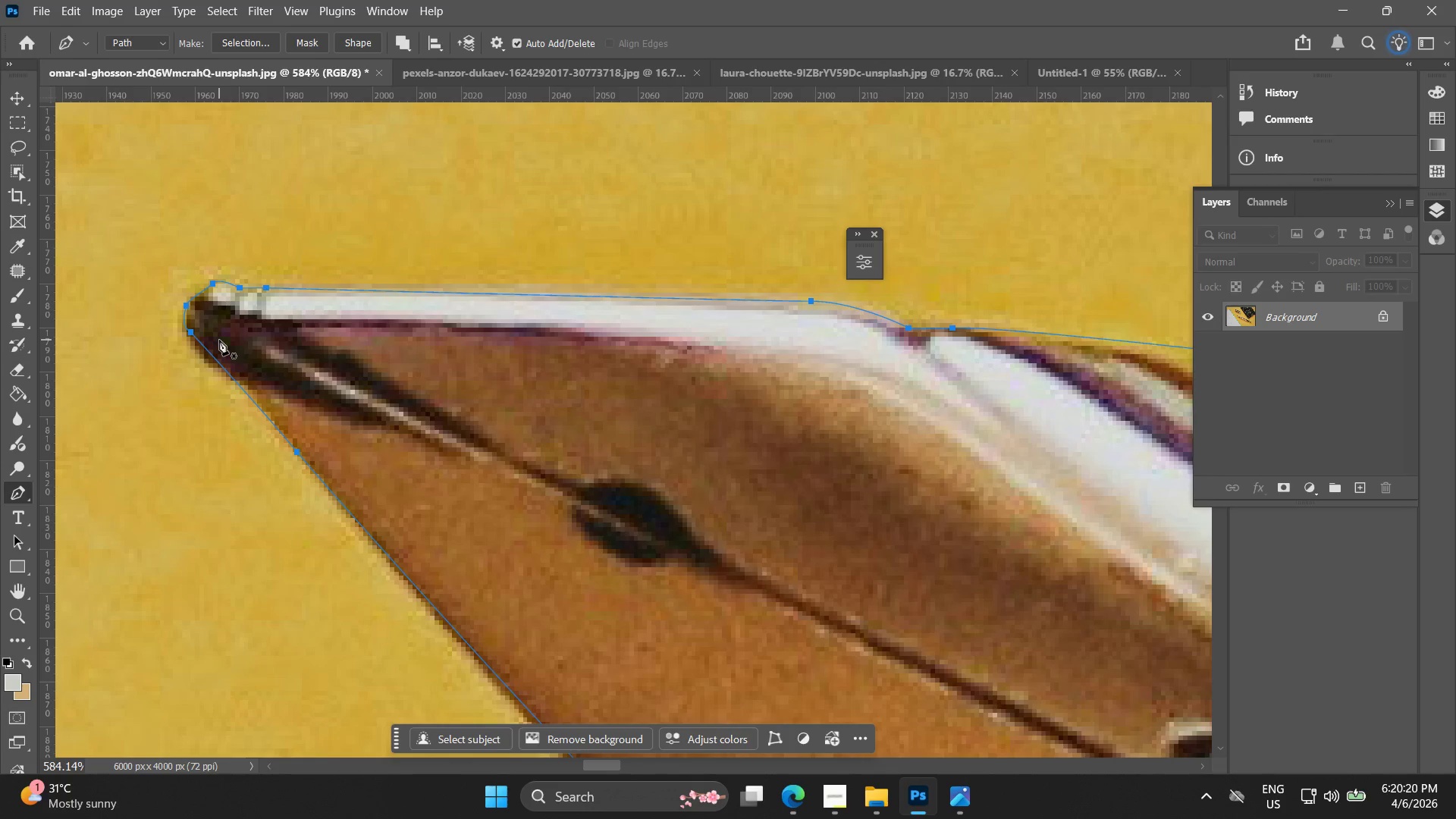 
hold_key(key=AltLeft, duration=0.77)
 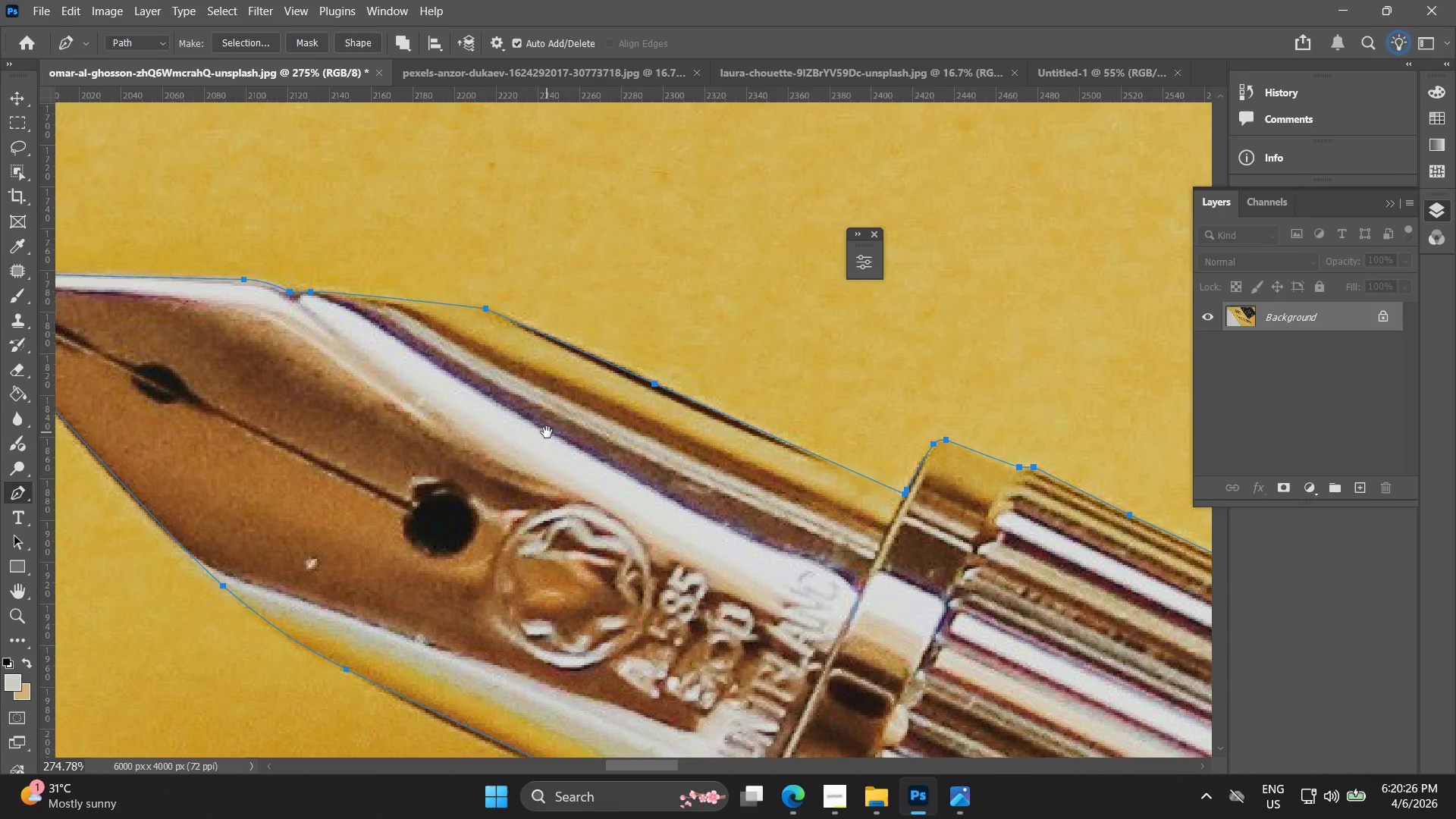 
hold_key(key=Space, duration=0.48)
 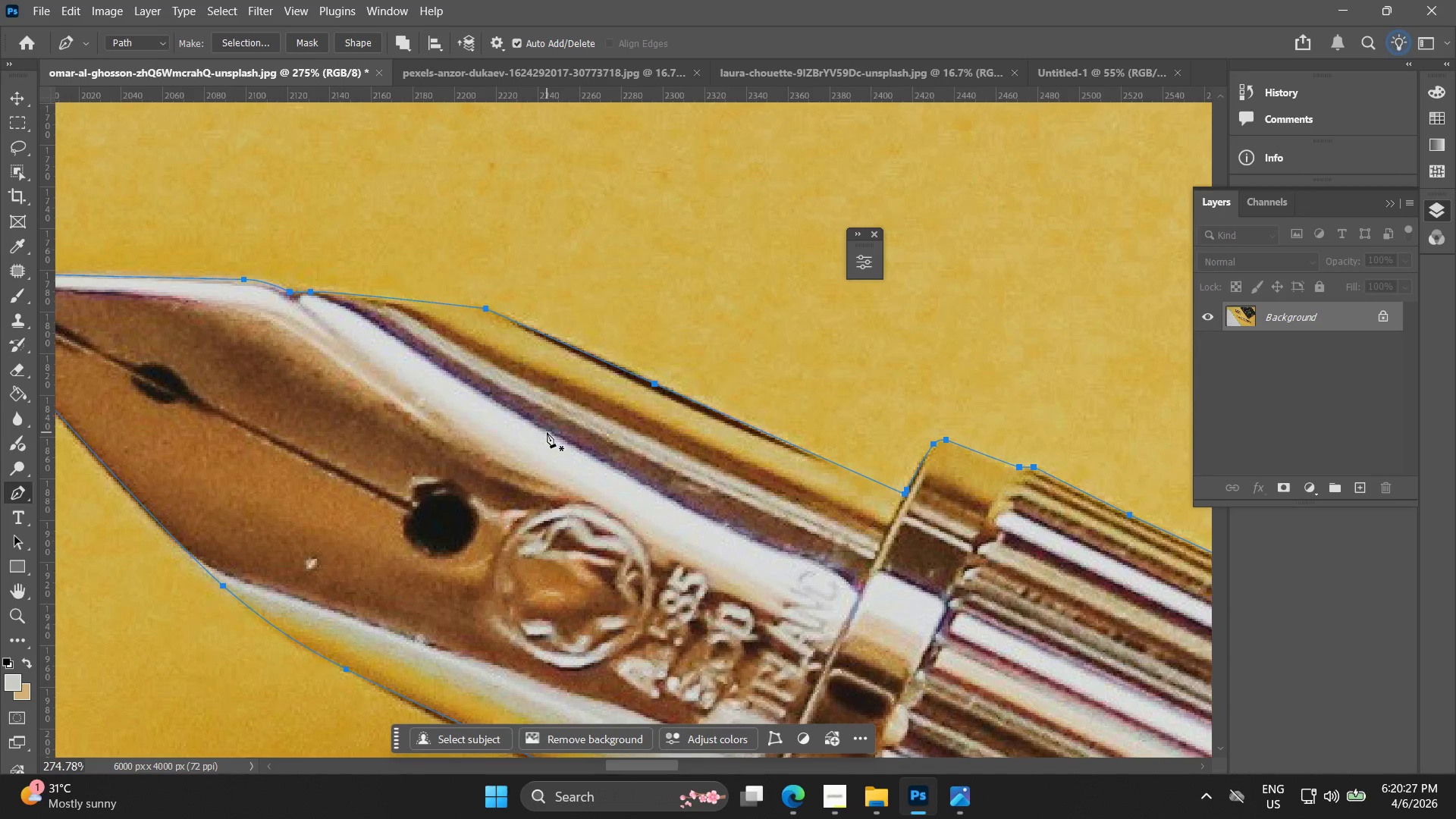 
scroll: coordinate [334, 393], scroll_direction: down, amount: 8.0
 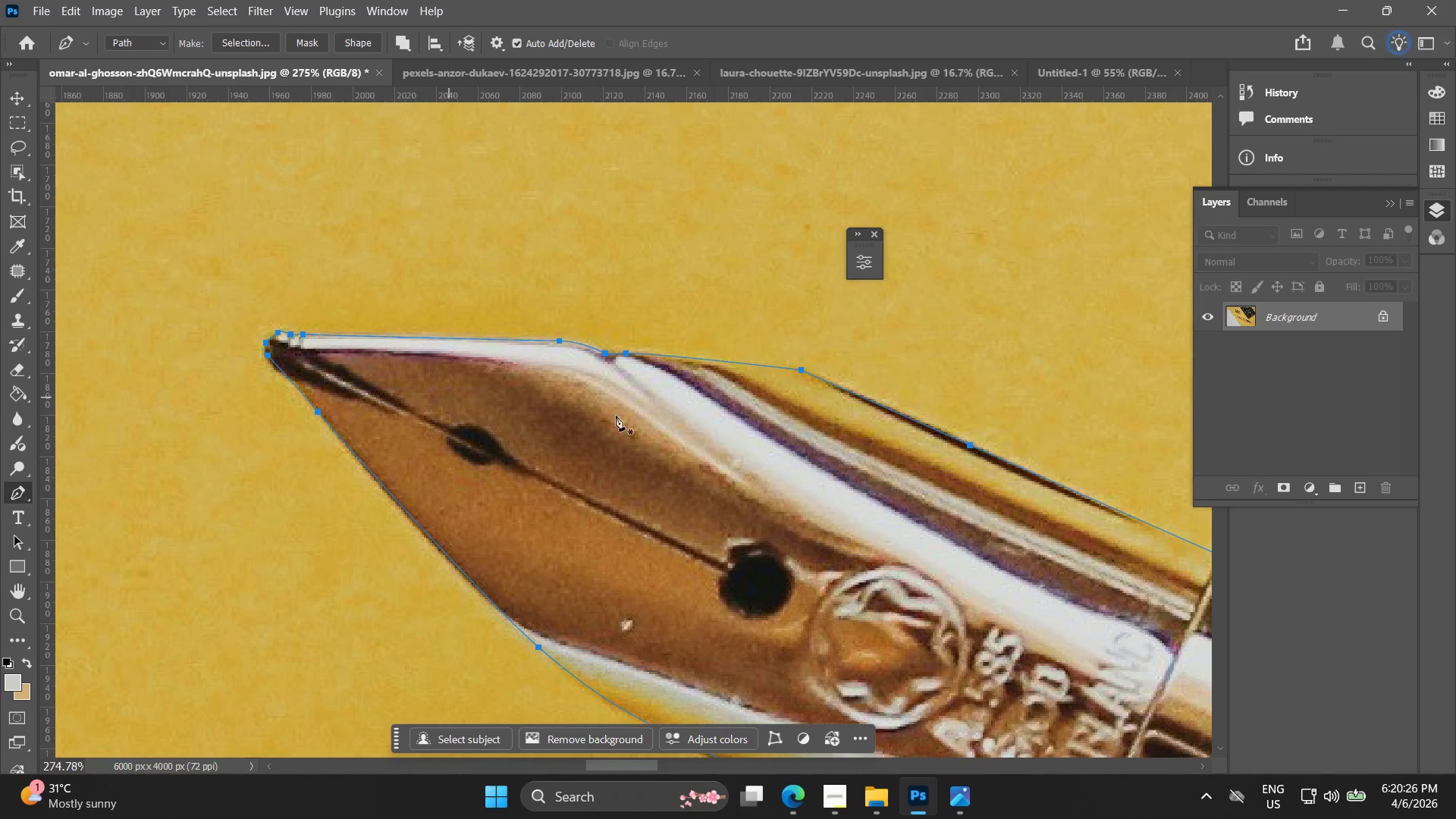 
left_click_drag(start_coordinate=[862, 494], to_coordinate=[547, 432])
 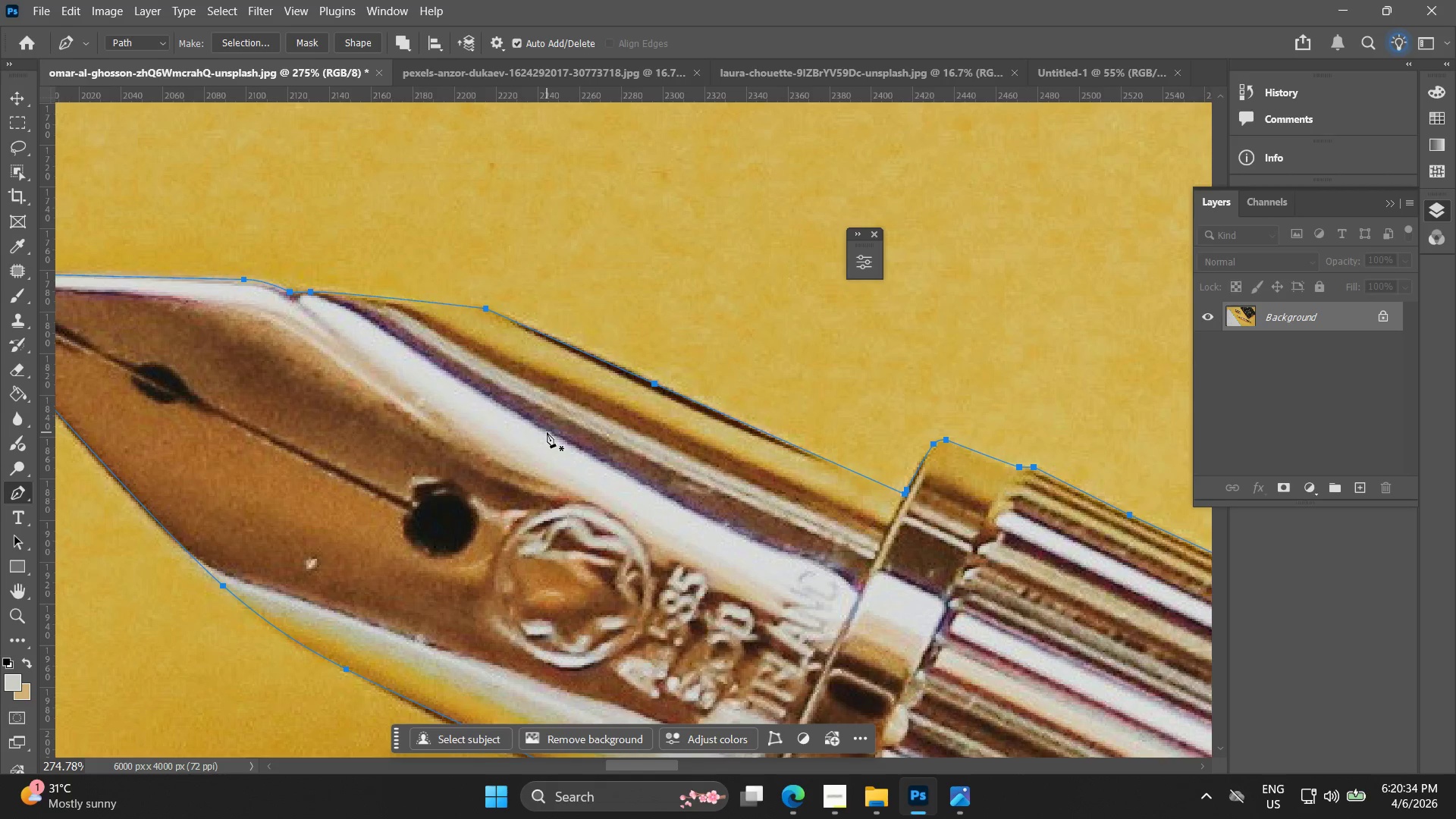 
wait(12.39)
 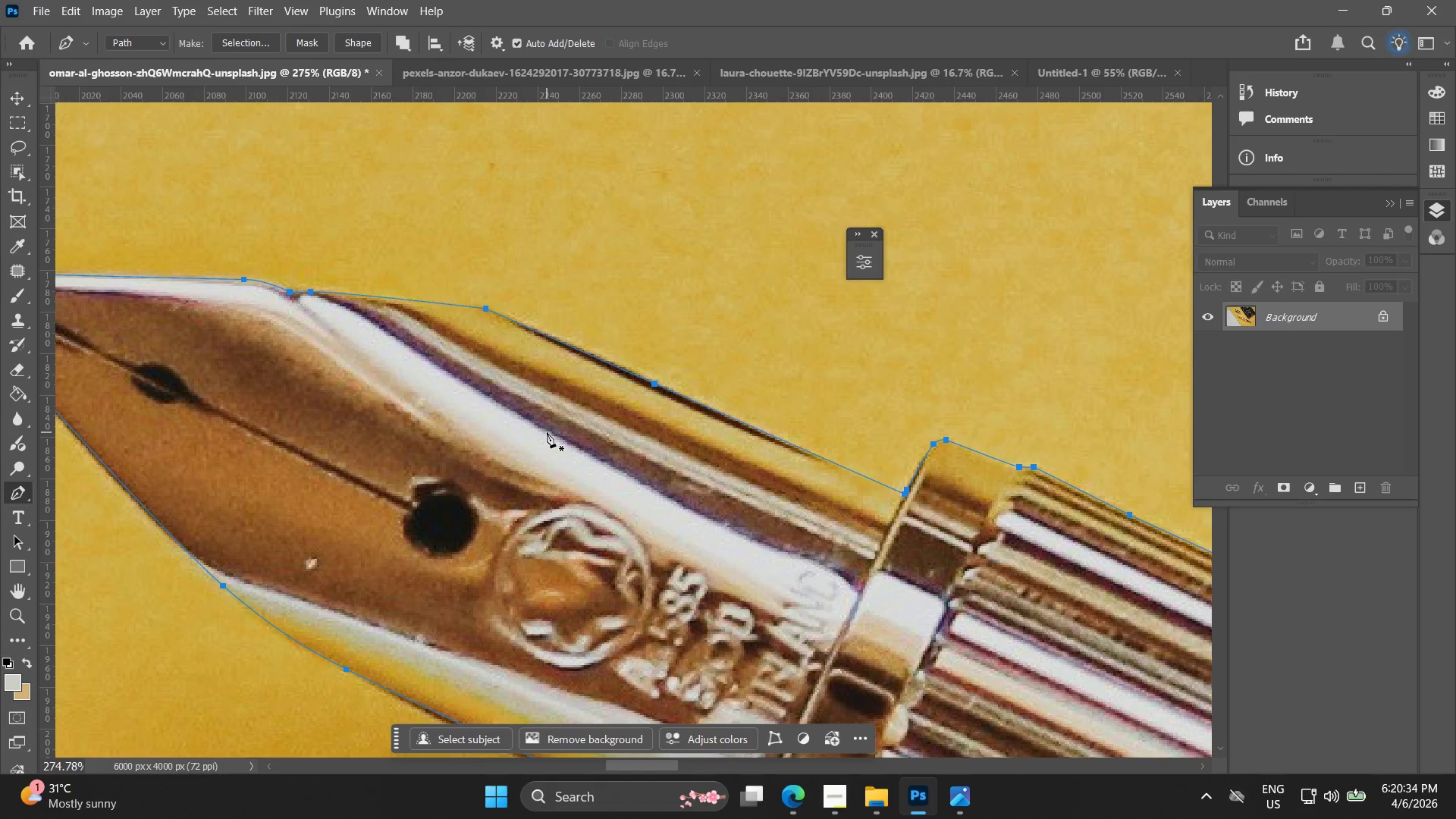 
hold_key(key=AltLeft, duration=0.91)
 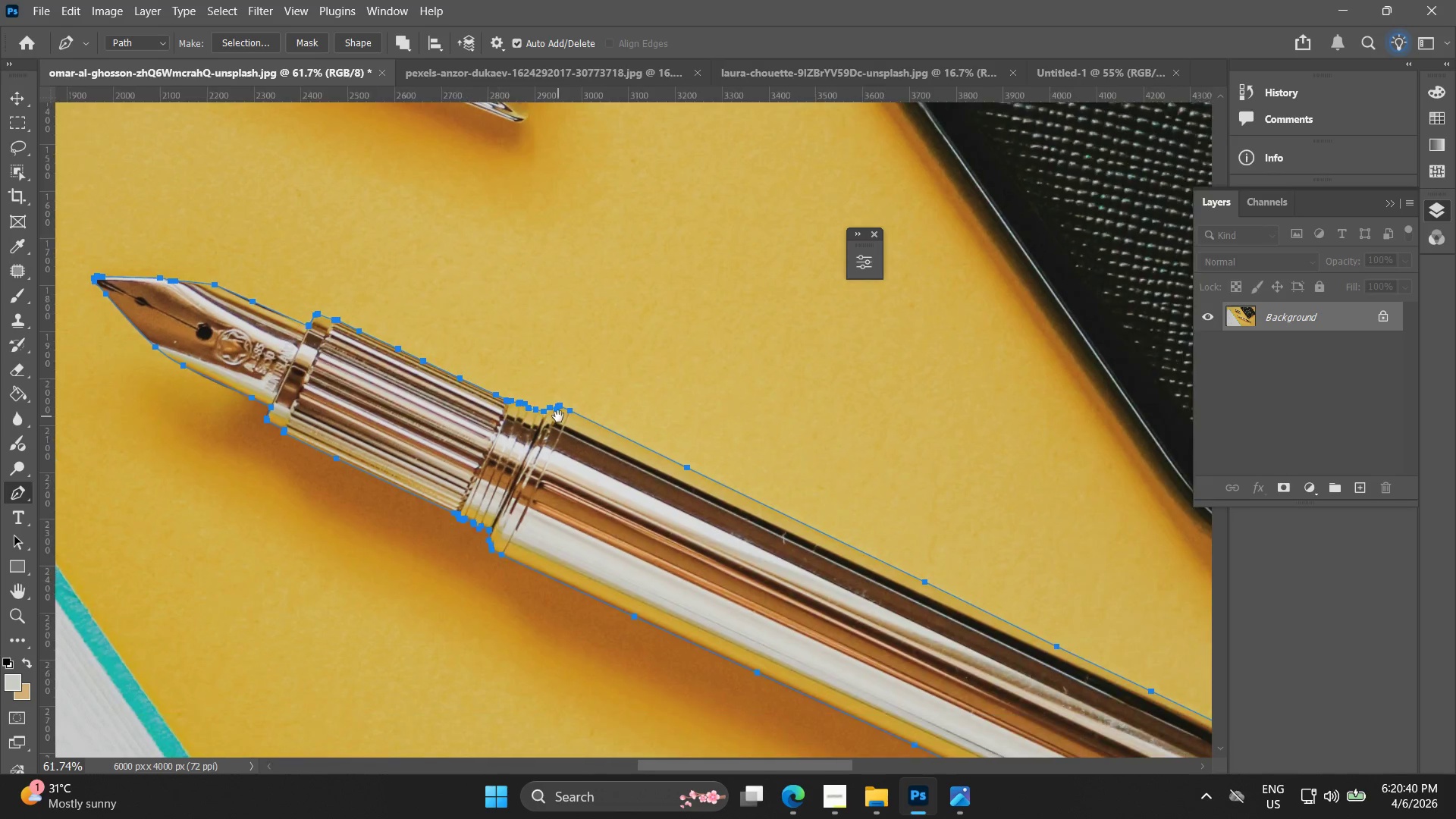 
hold_key(key=Space, duration=0.58)
 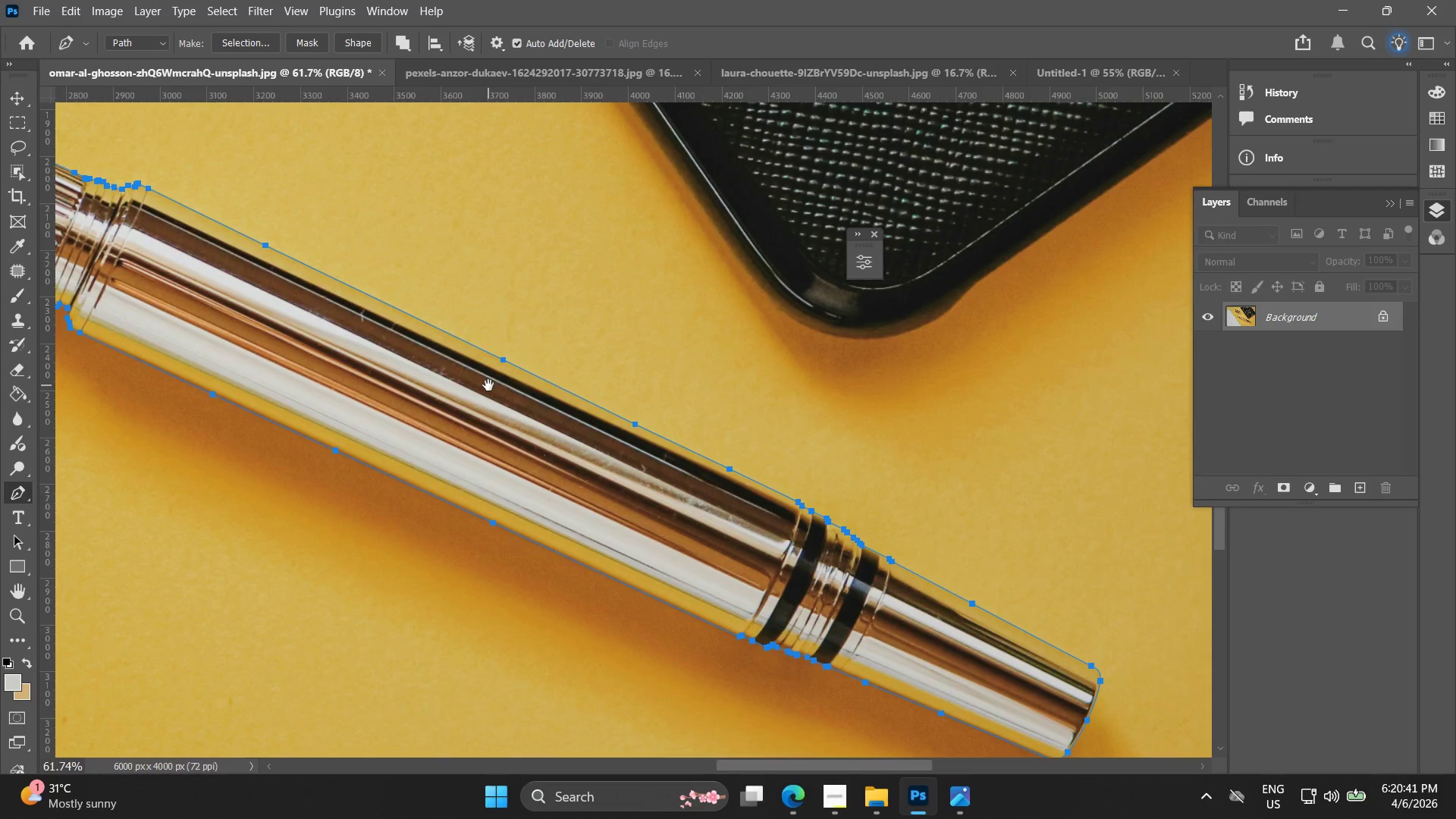 
left_click_drag(start_coordinate=[906, 626], to_coordinate=[558, 416])
 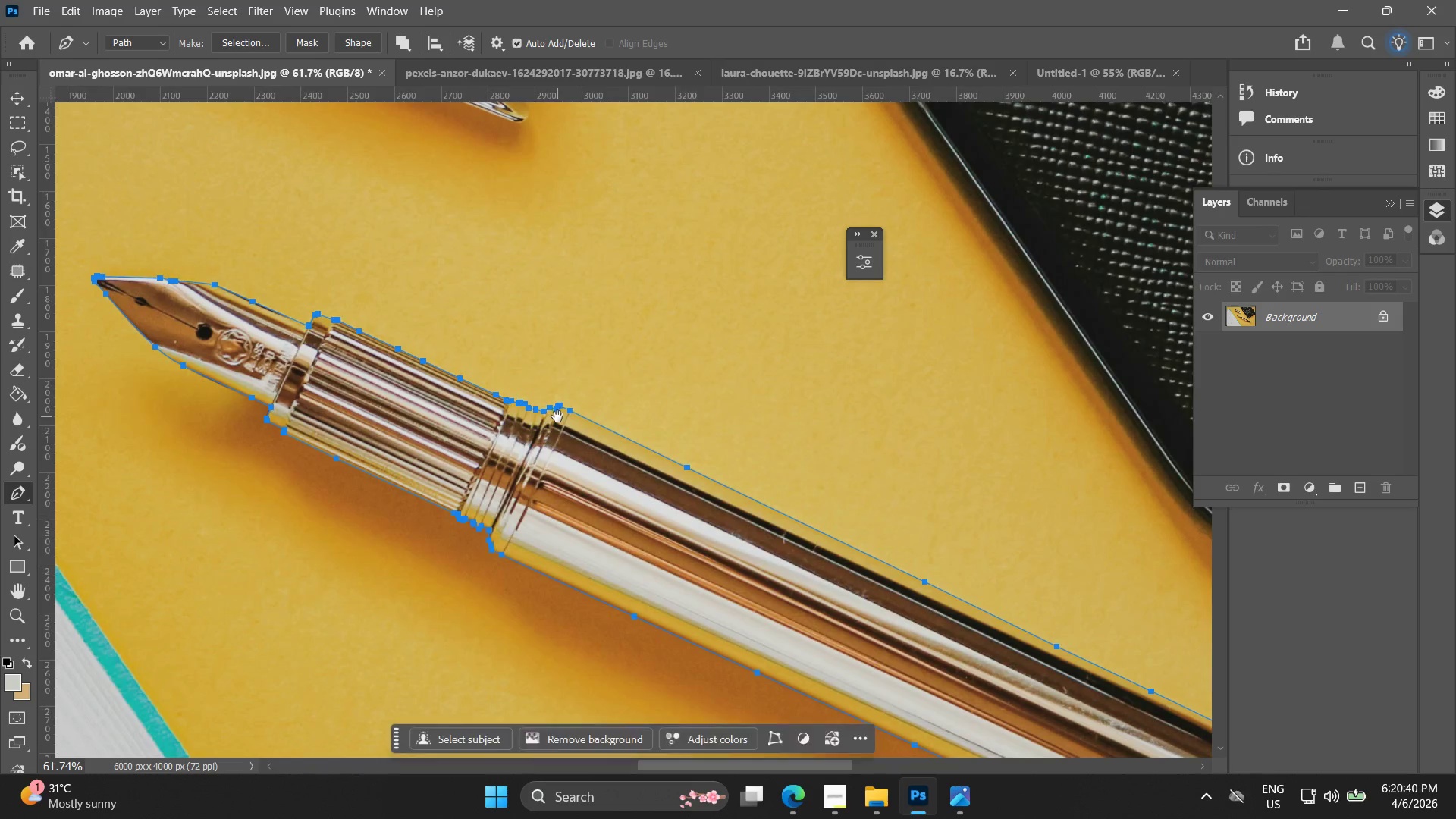 
scroll: coordinate [583, 555], scroll_direction: down, amount: 16.0
 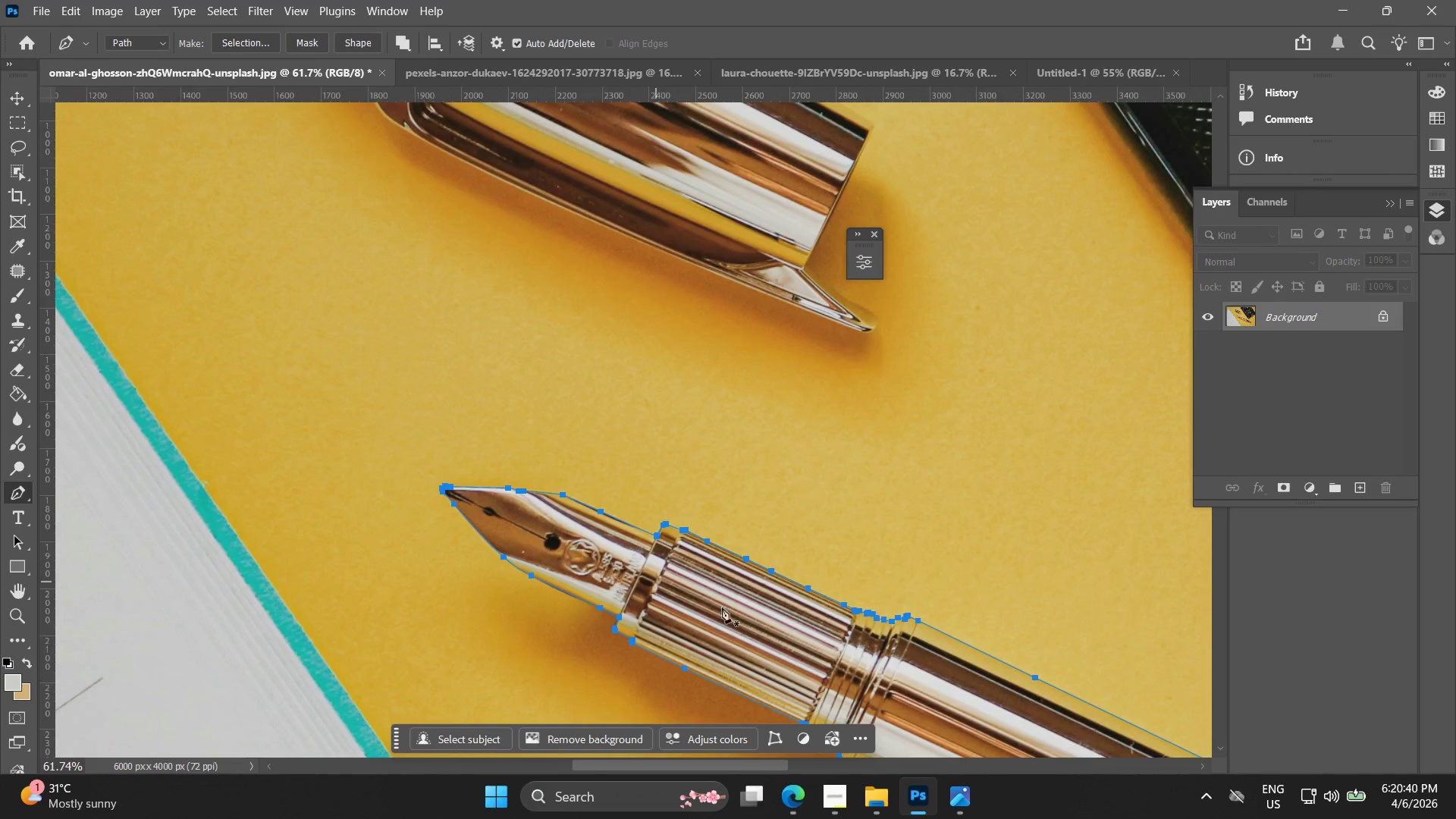 
hold_key(key=Space, duration=0.73)
 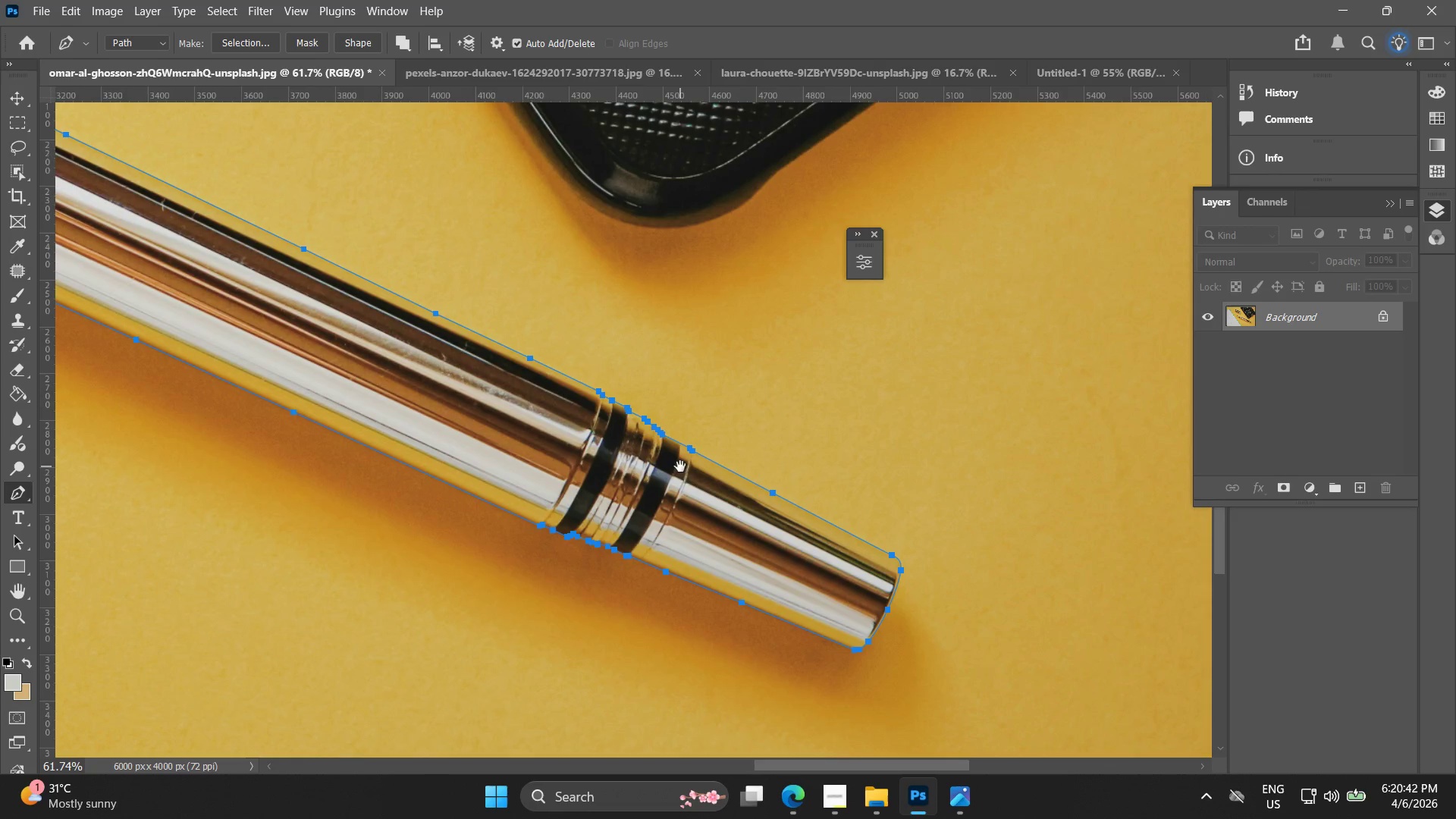 
left_click_drag(start_coordinate=[910, 607], to_coordinate=[488, 385])
 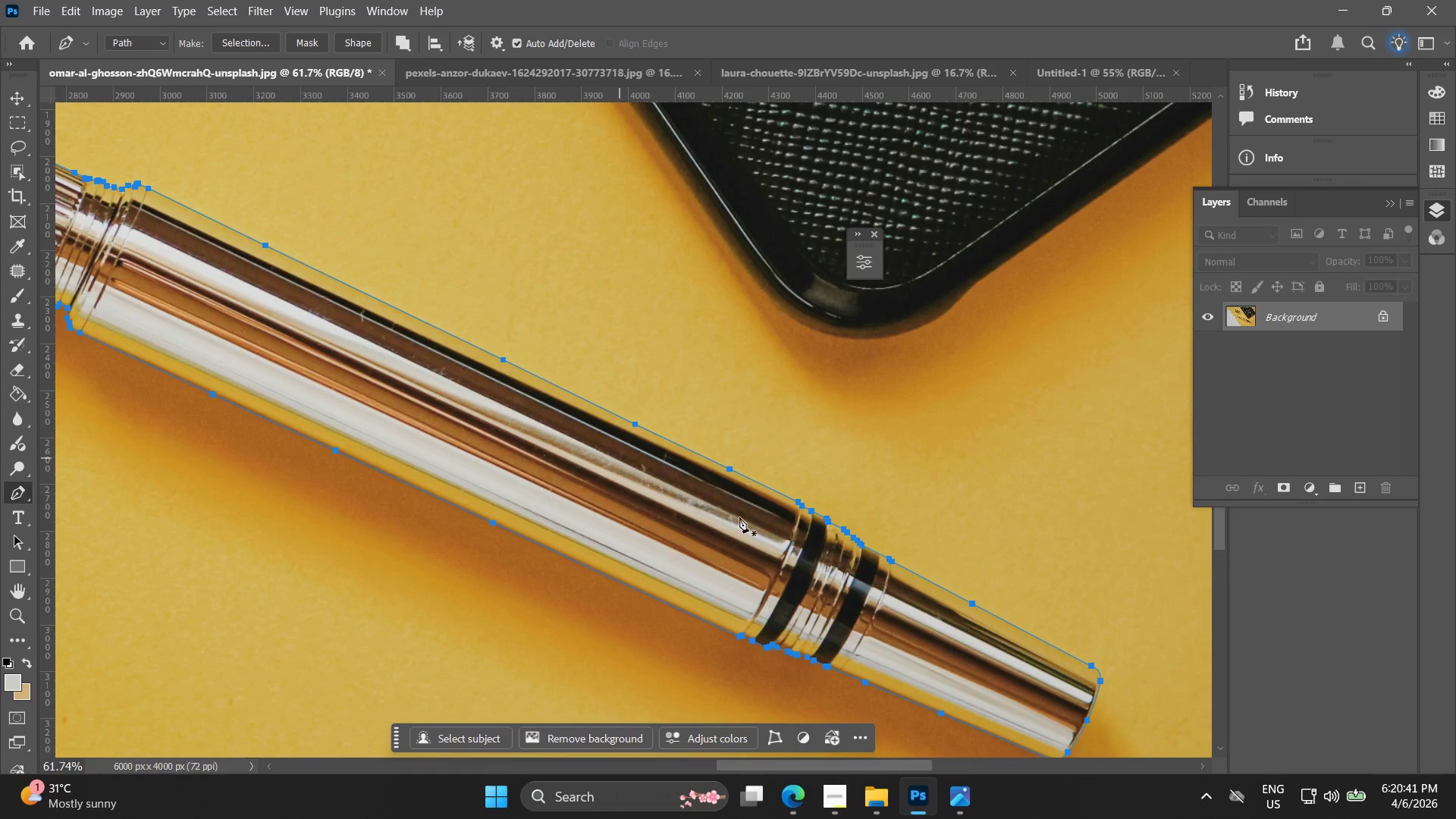 
hold_key(key=Space, duration=0.56)
 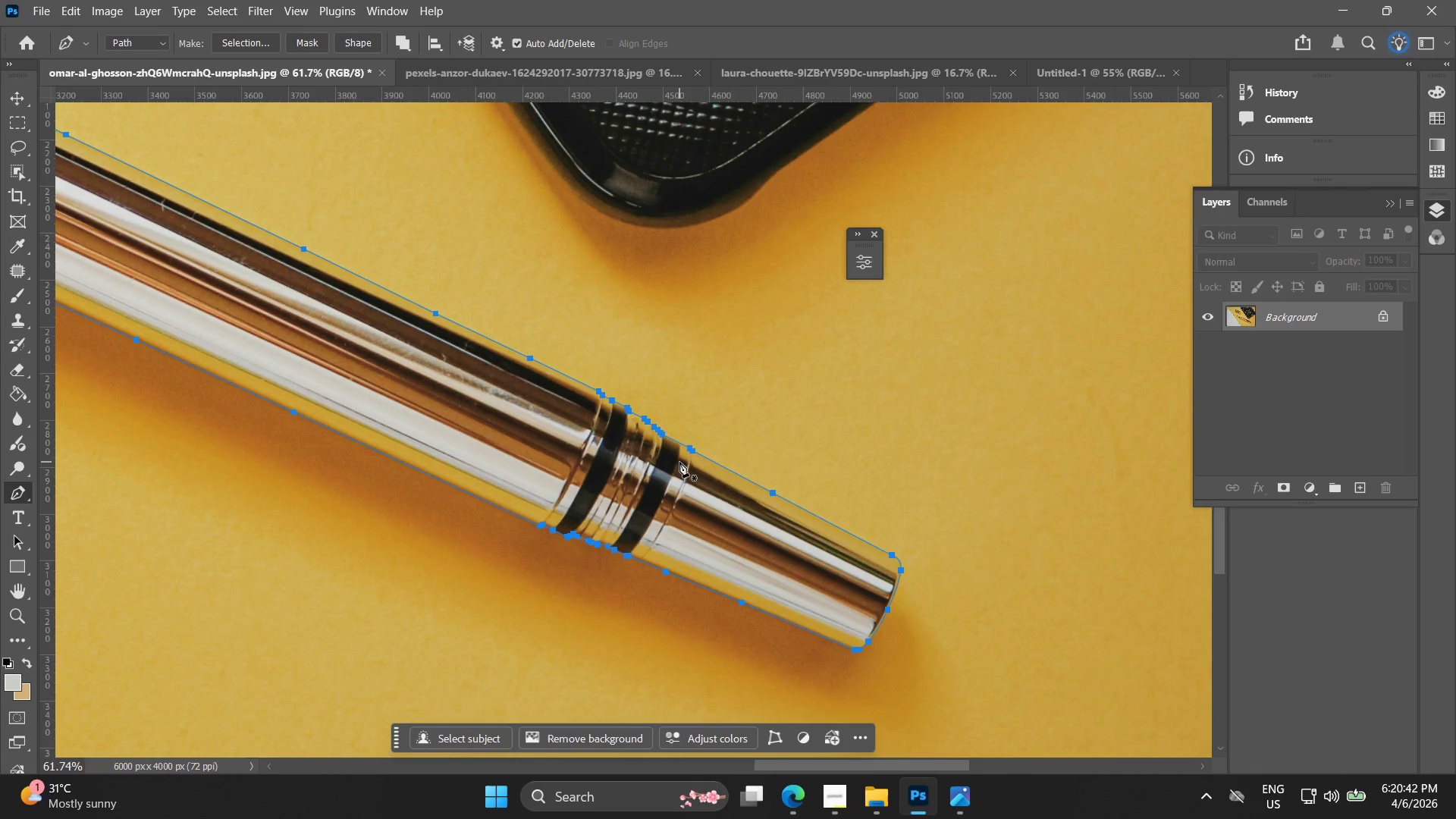 
left_click_drag(start_coordinate=[880, 577], to_coordinate=[680, 466])
 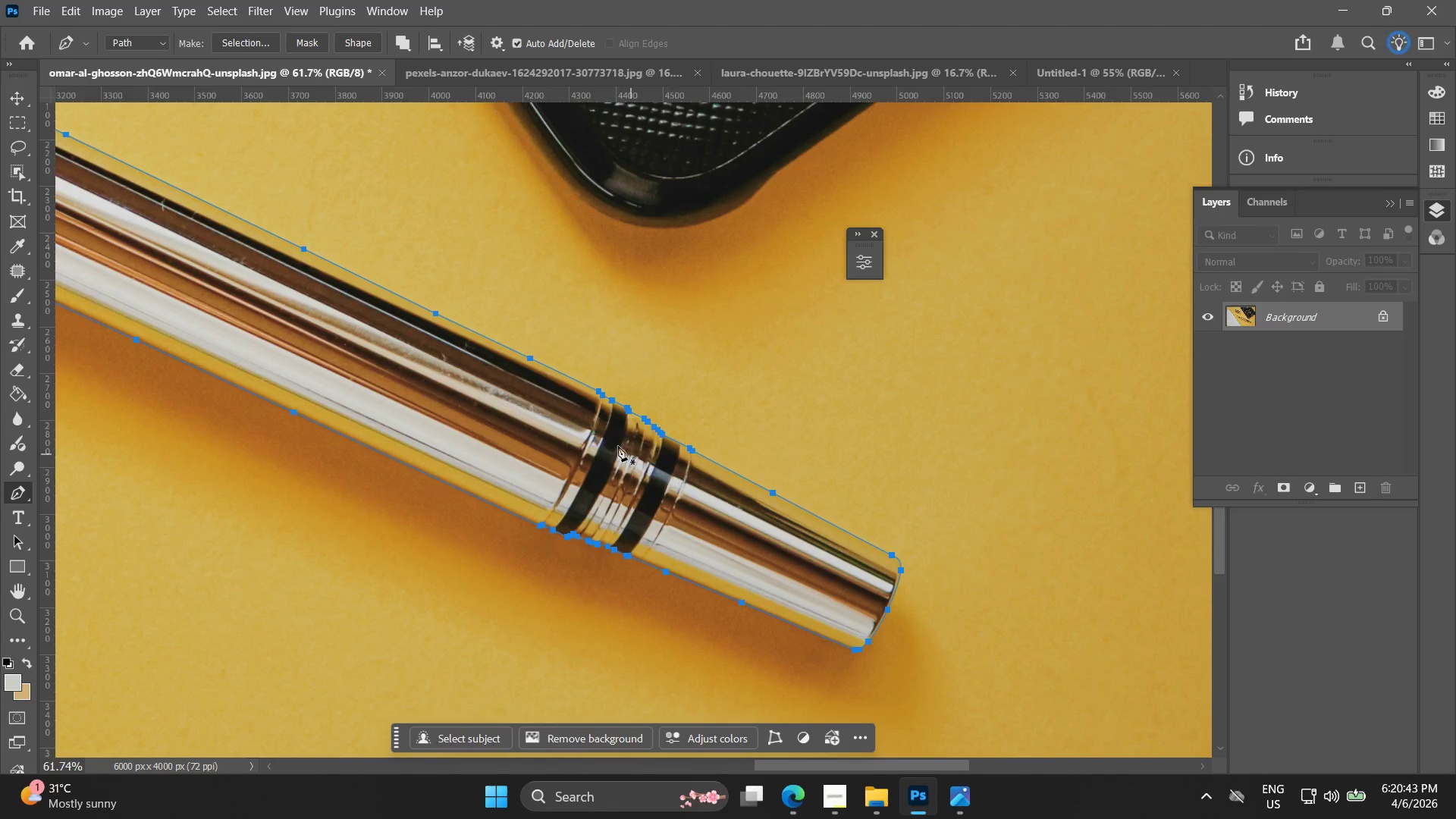 
hold_key(key=Space, duration=0.59)
 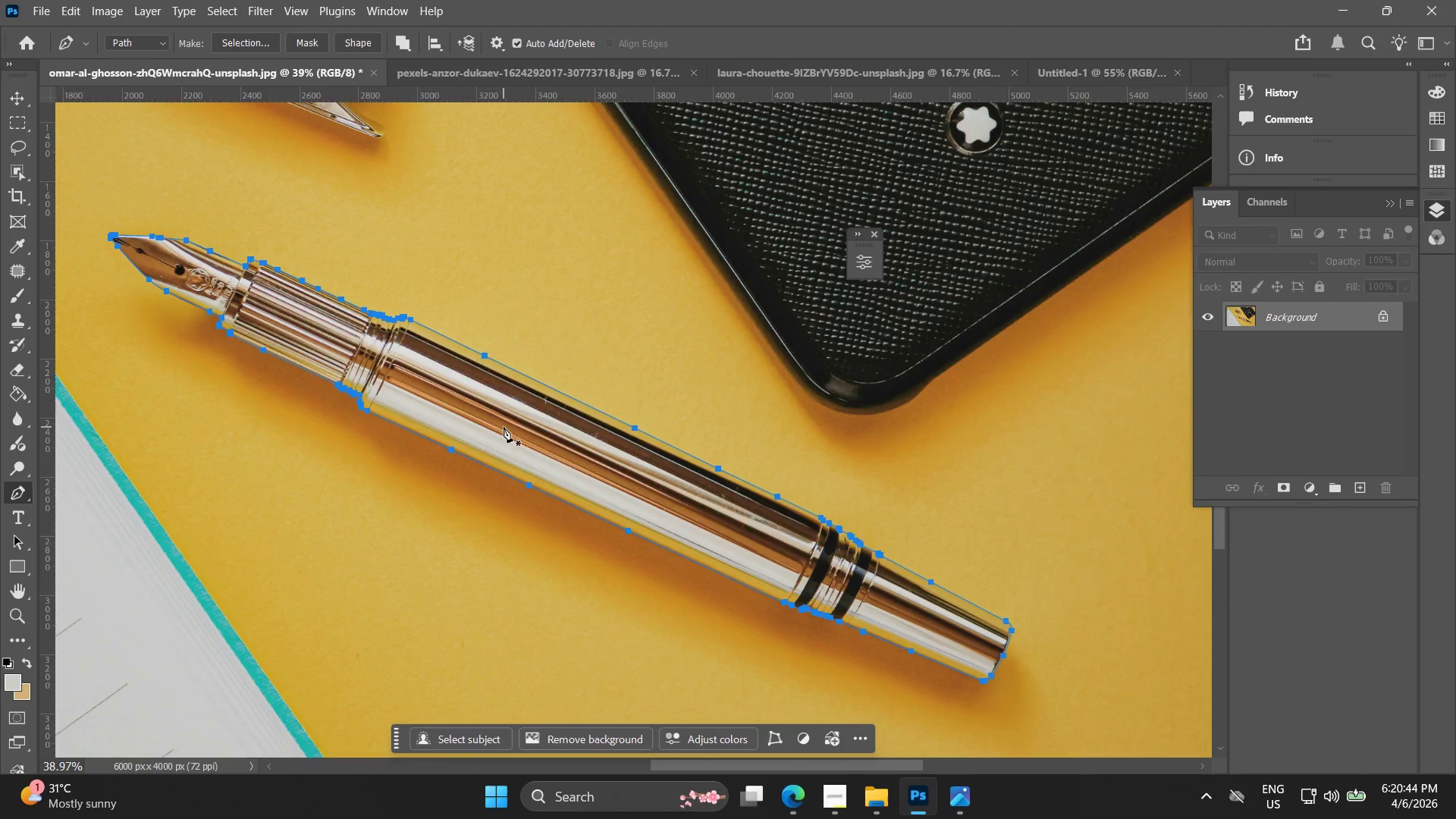 
left_click_drag(start_coordinate=[413, 369], to_coordinate=[817, 551])
 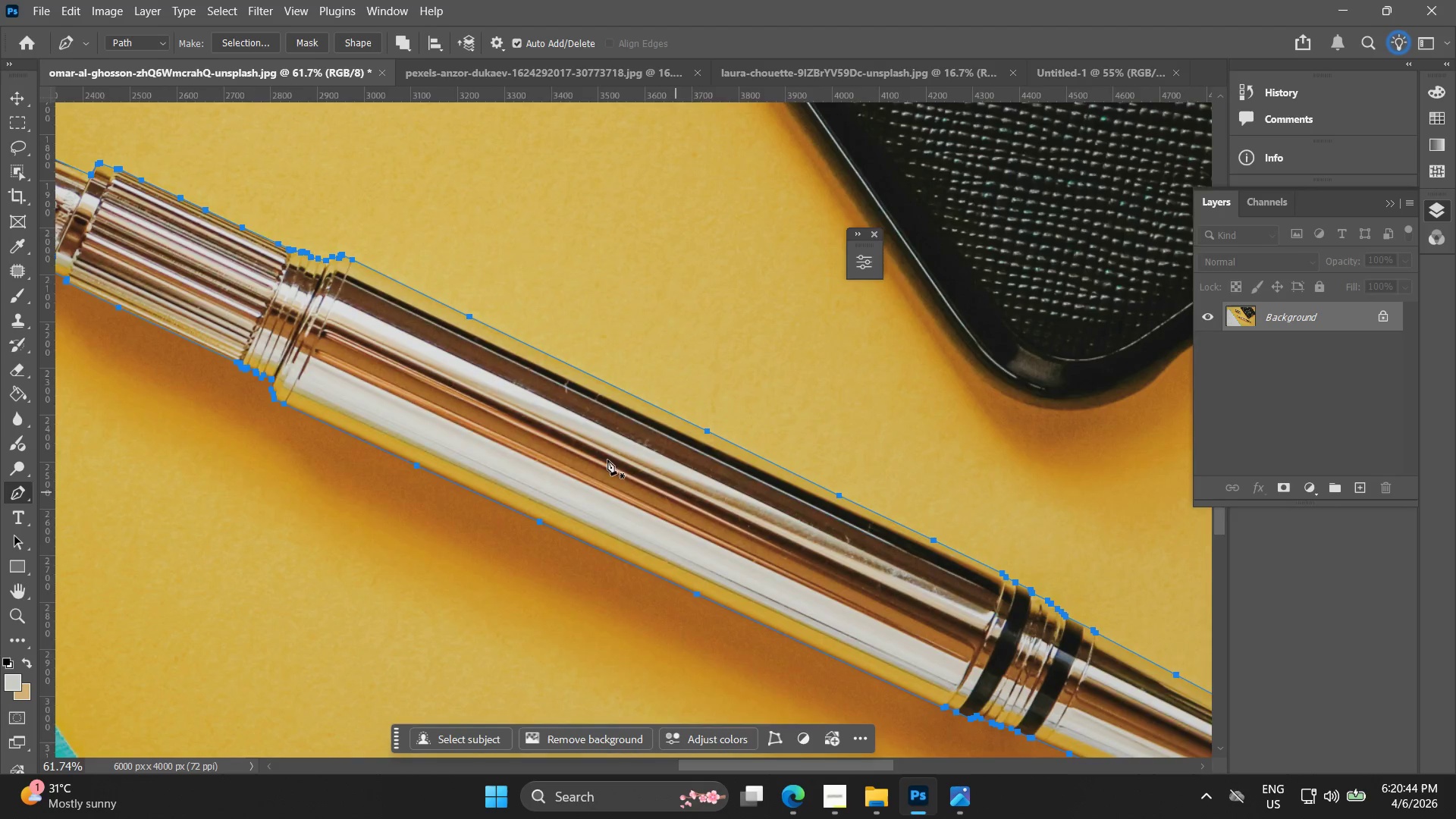 
hold_key(key=AltLeft, duration=0.94)
 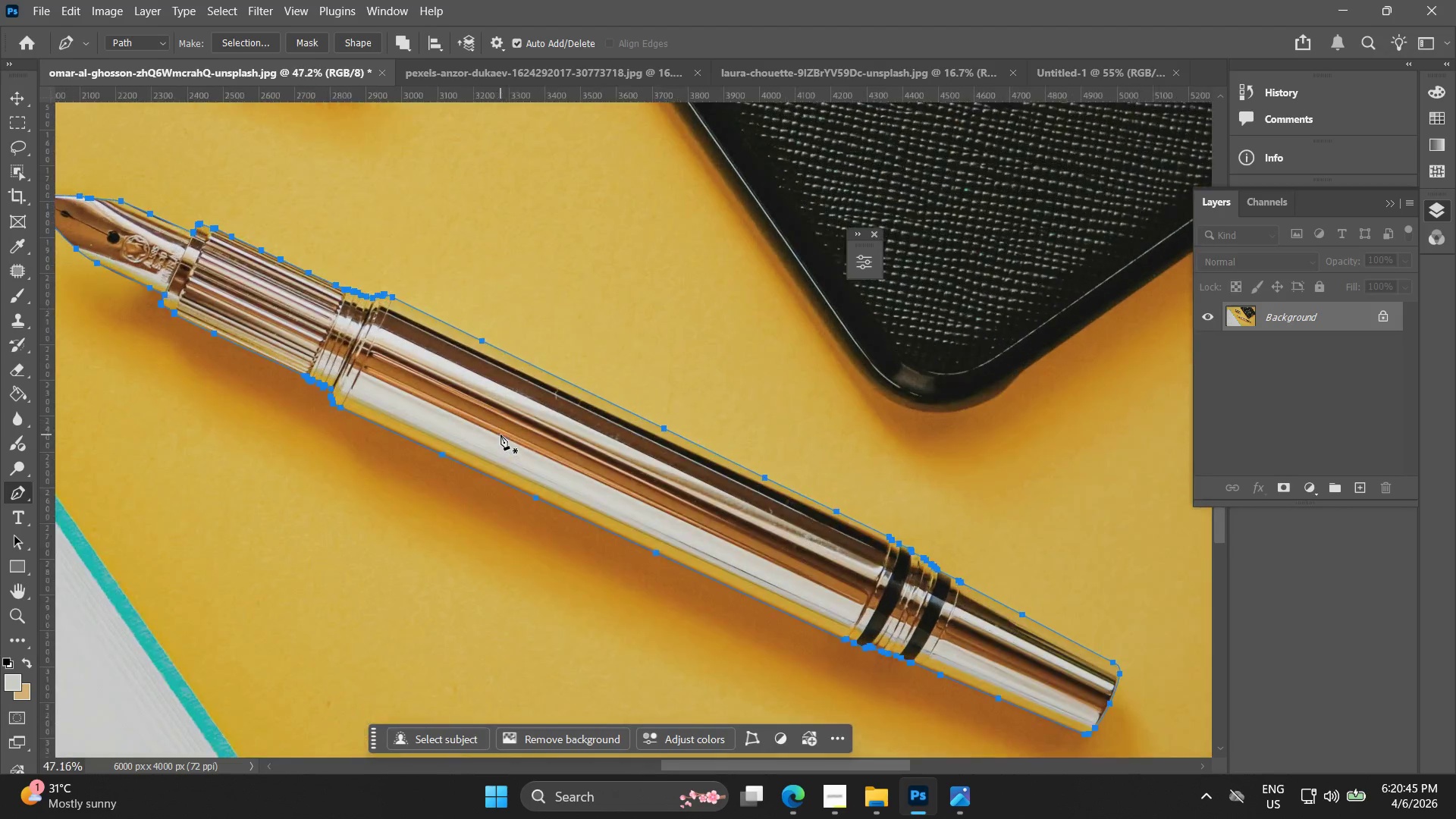 
key(Alt+AltLeft)
 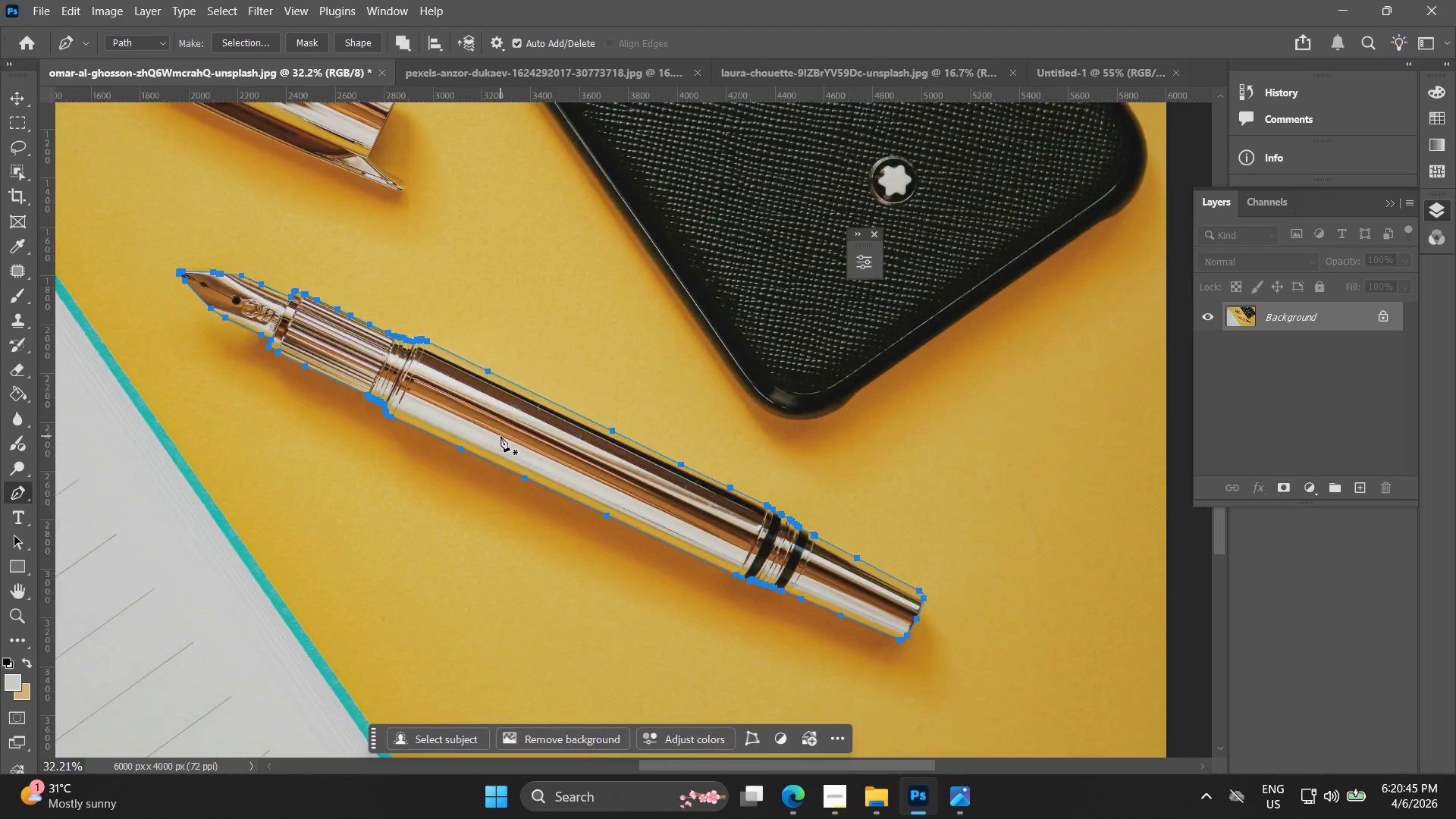 
key(Alt+AltLeft)
 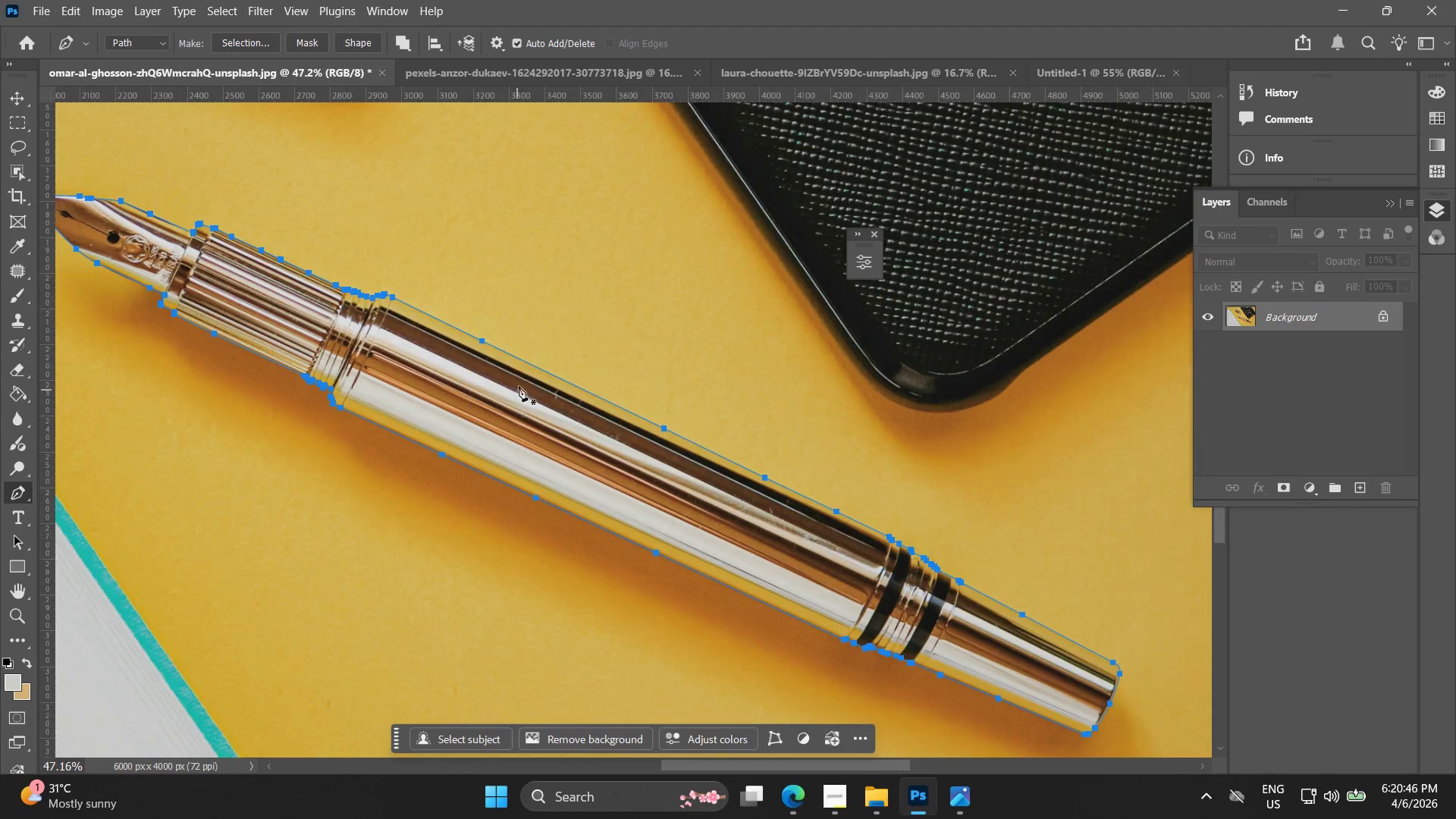 
right_click([519, 386])
 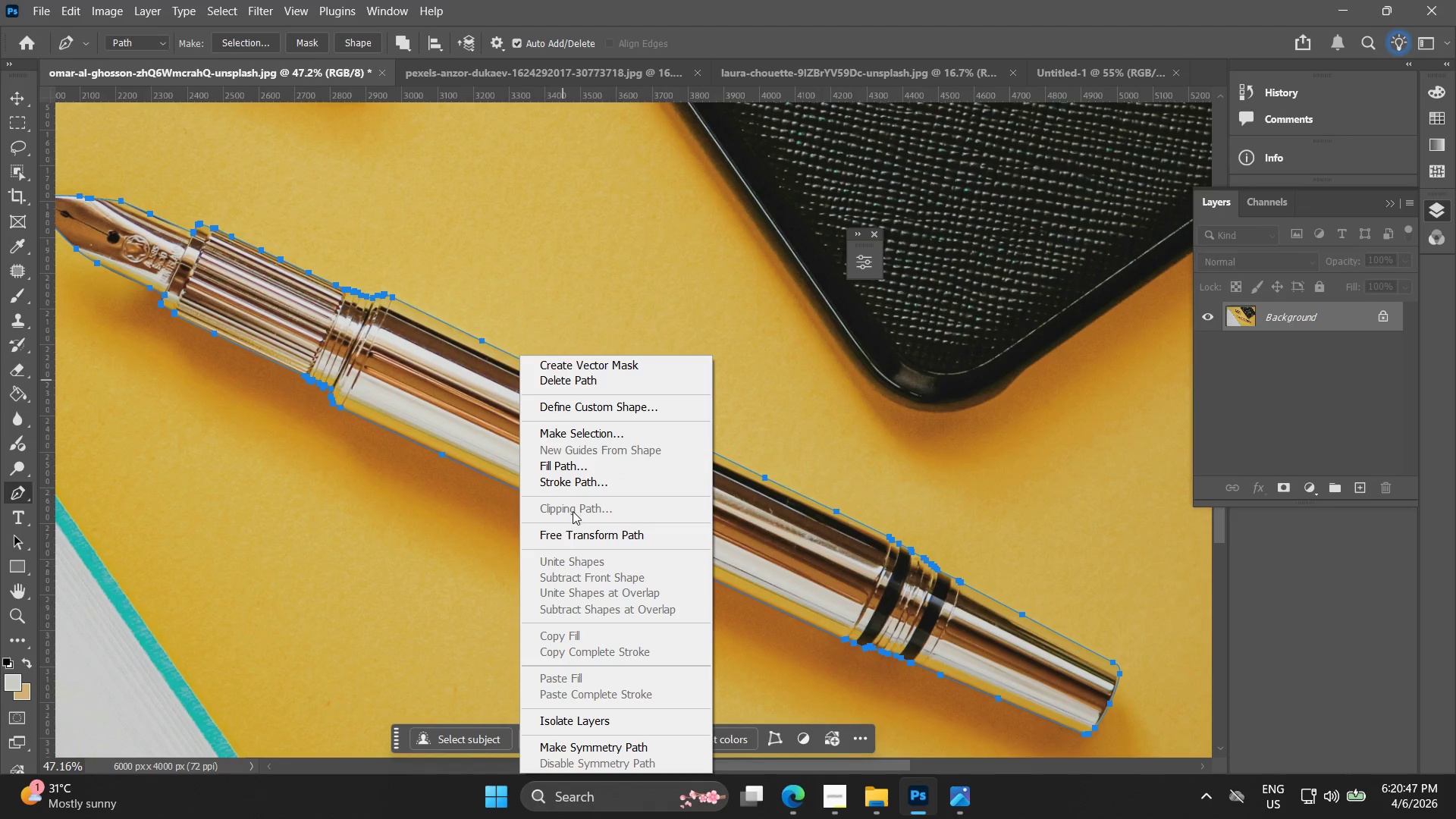 
scroll: coordinate [500, 436], scroll_direction: down, amount: 3.0
 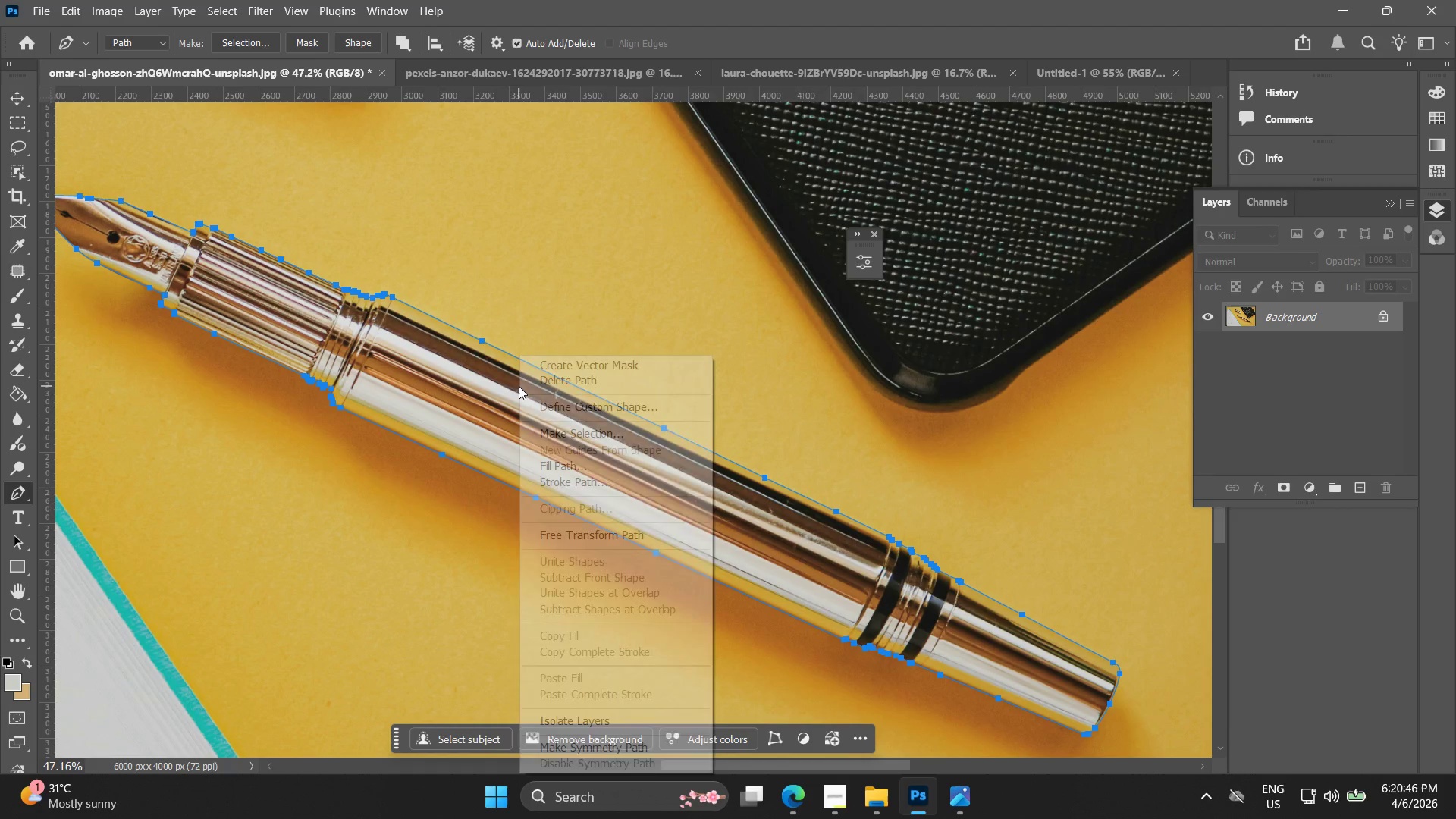 
left_click([599, 432])
 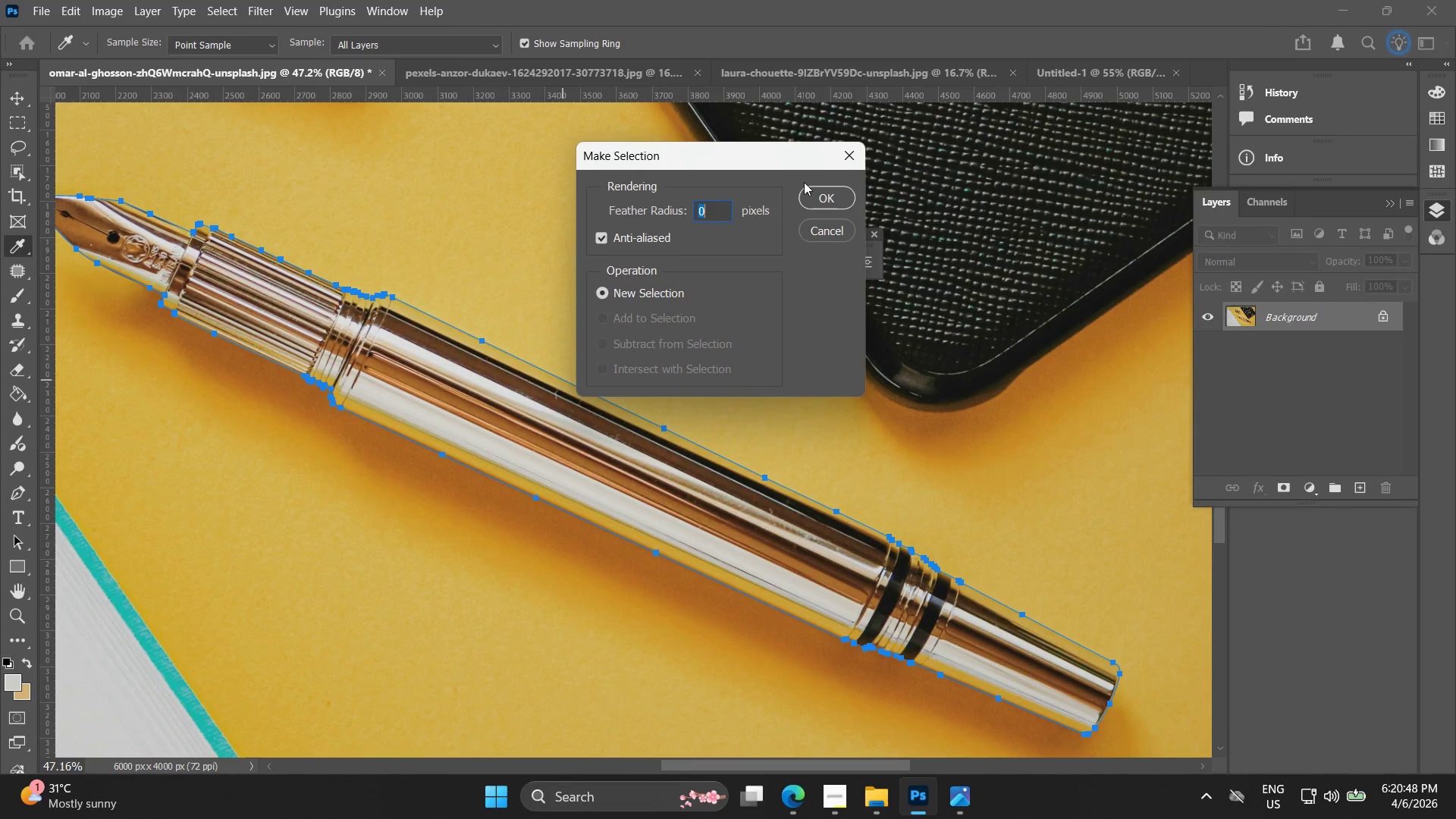 
left_click([811, 196])
 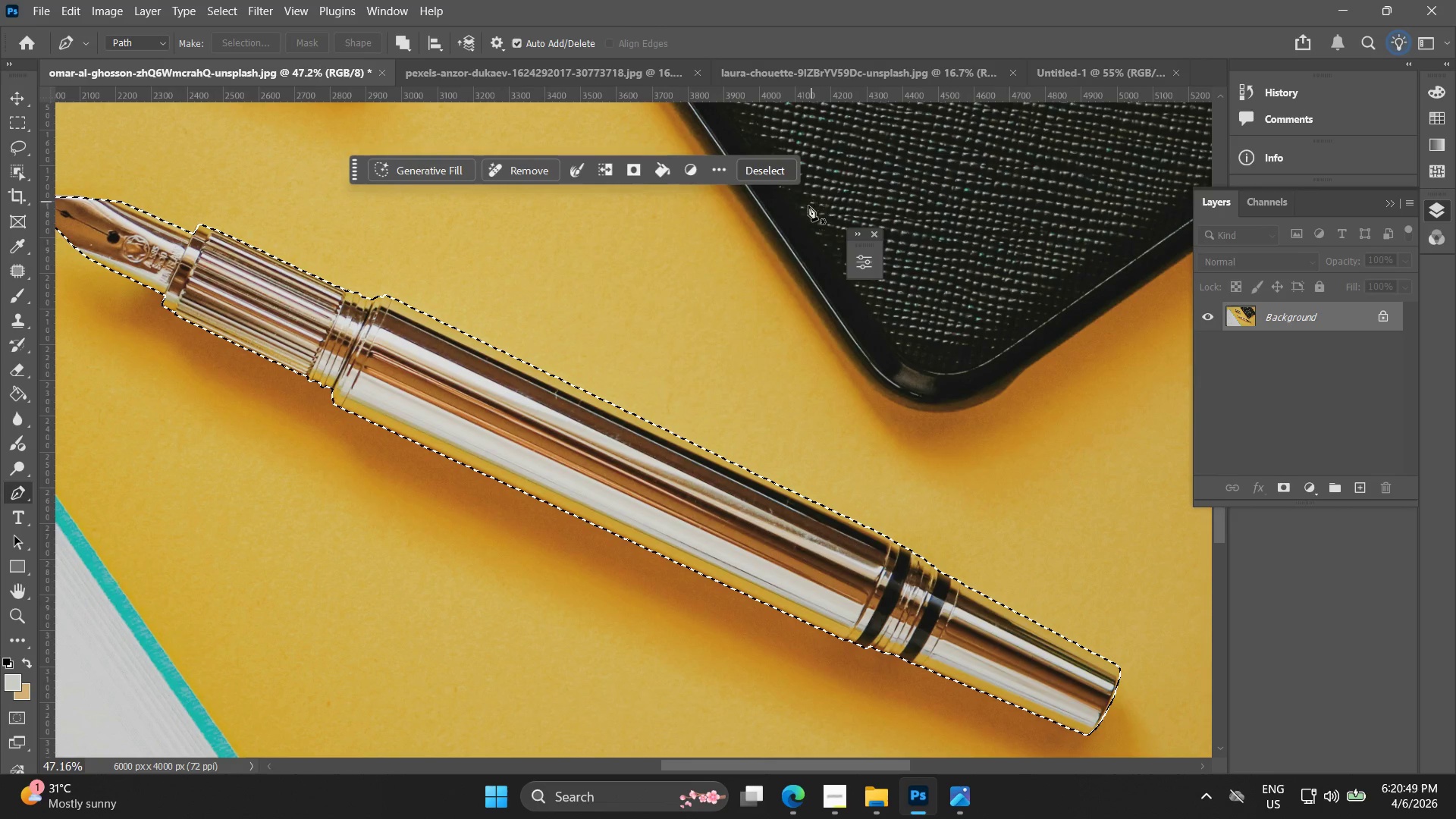 
key(Control+J)
 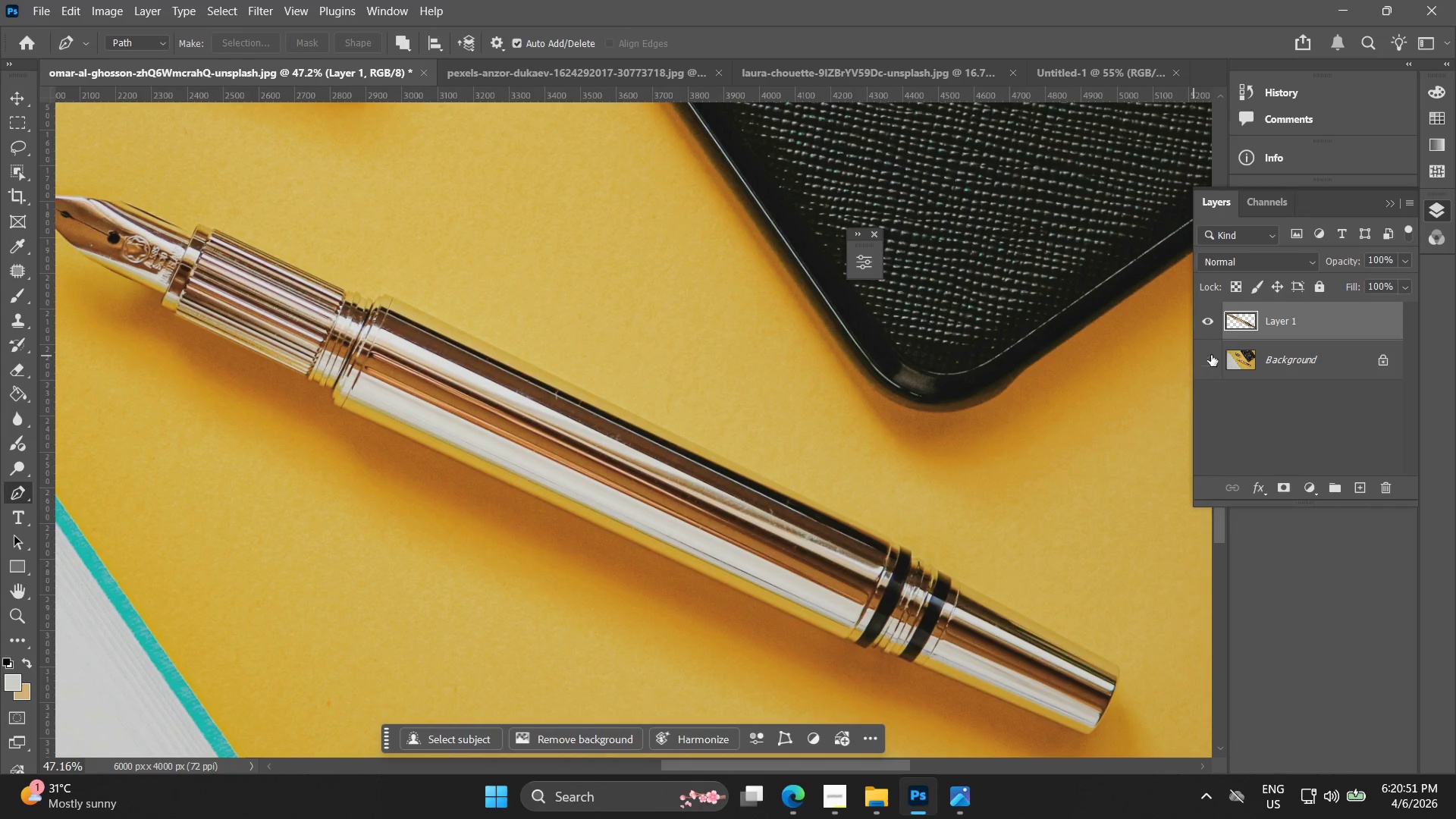 
key(Alt+AltLeft)
 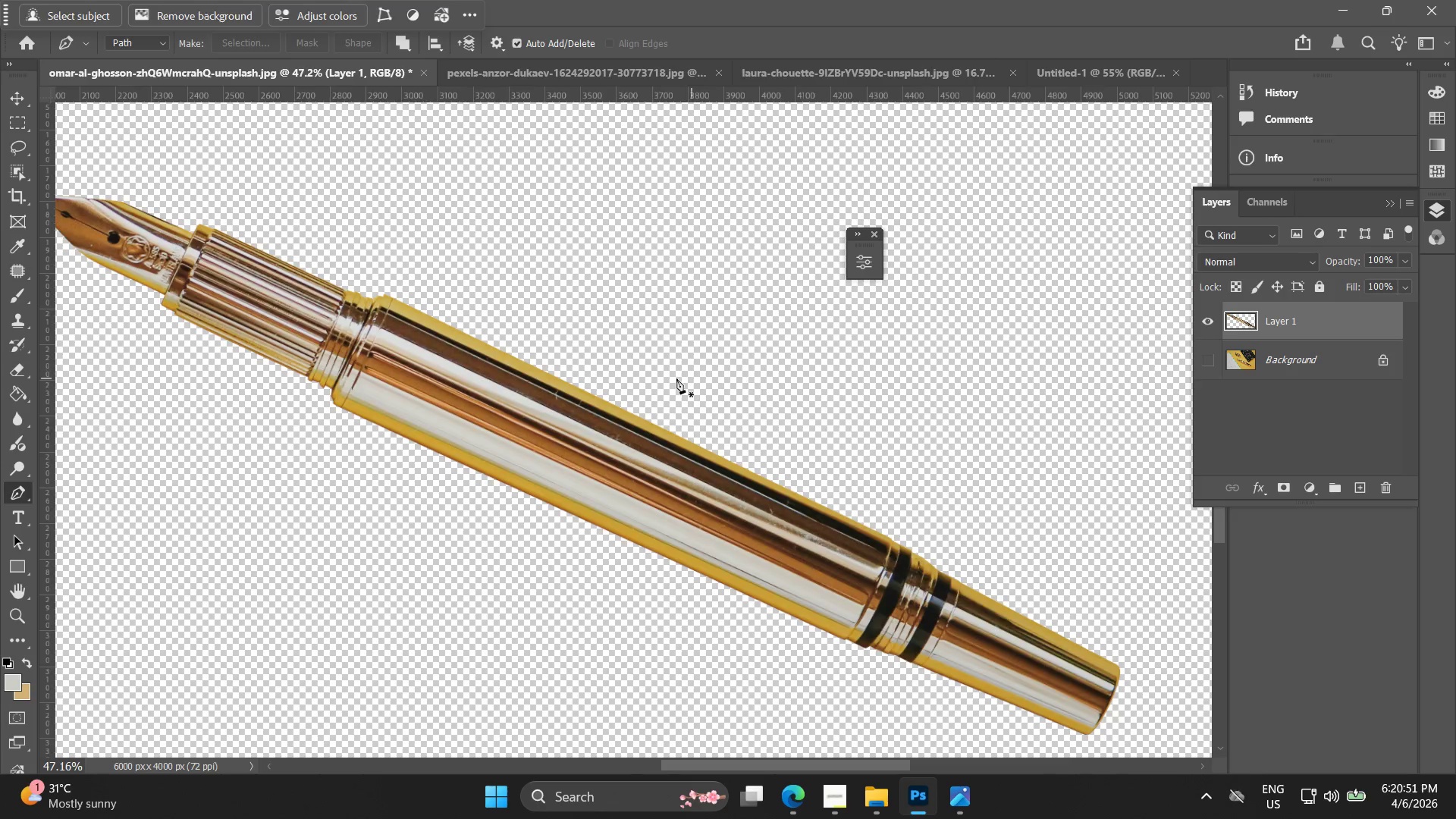 
hold_key(key=AltLeft, duration=1.5)
 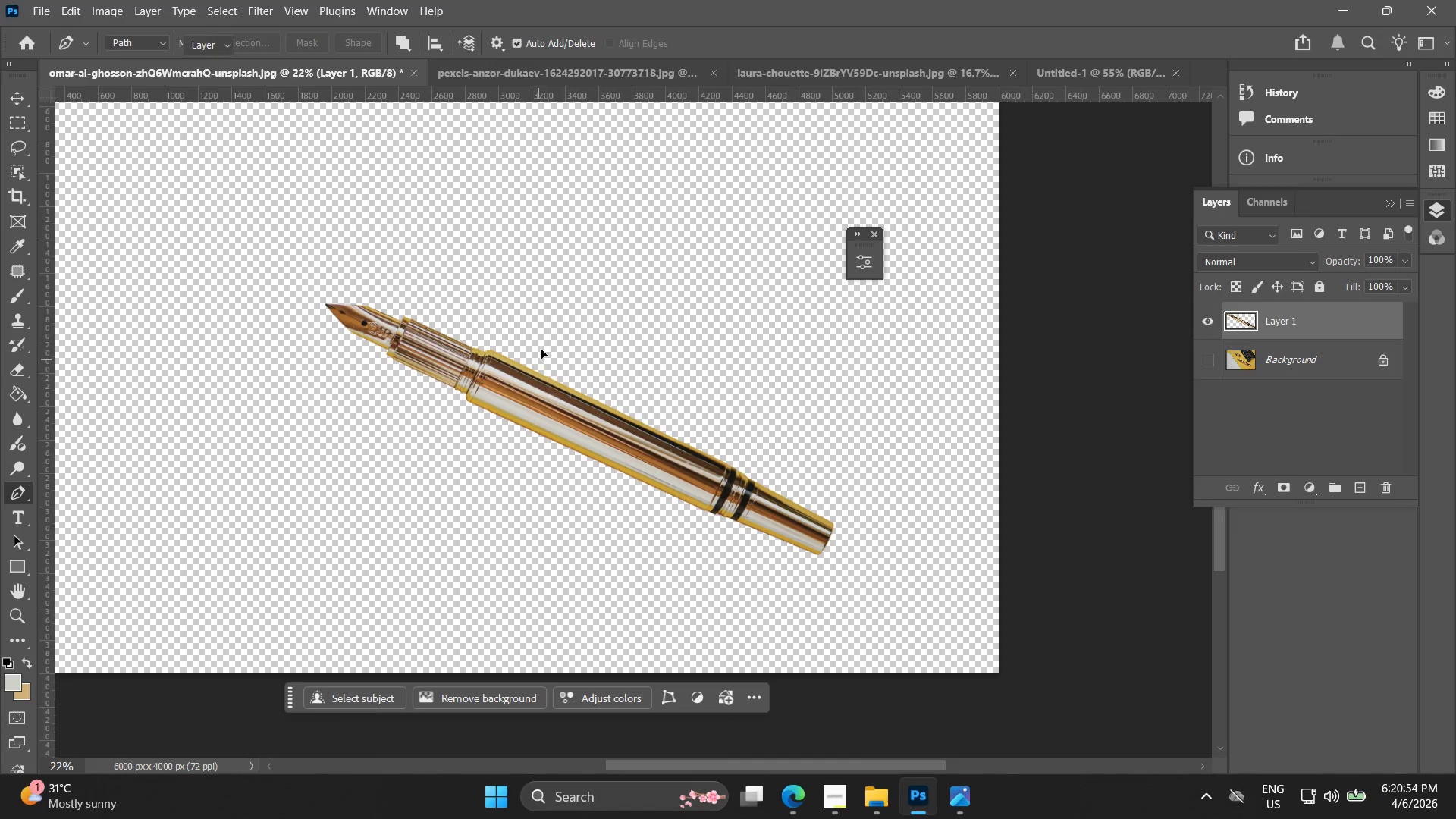 
hold_key(key=AltLeft, duration=0.33)
 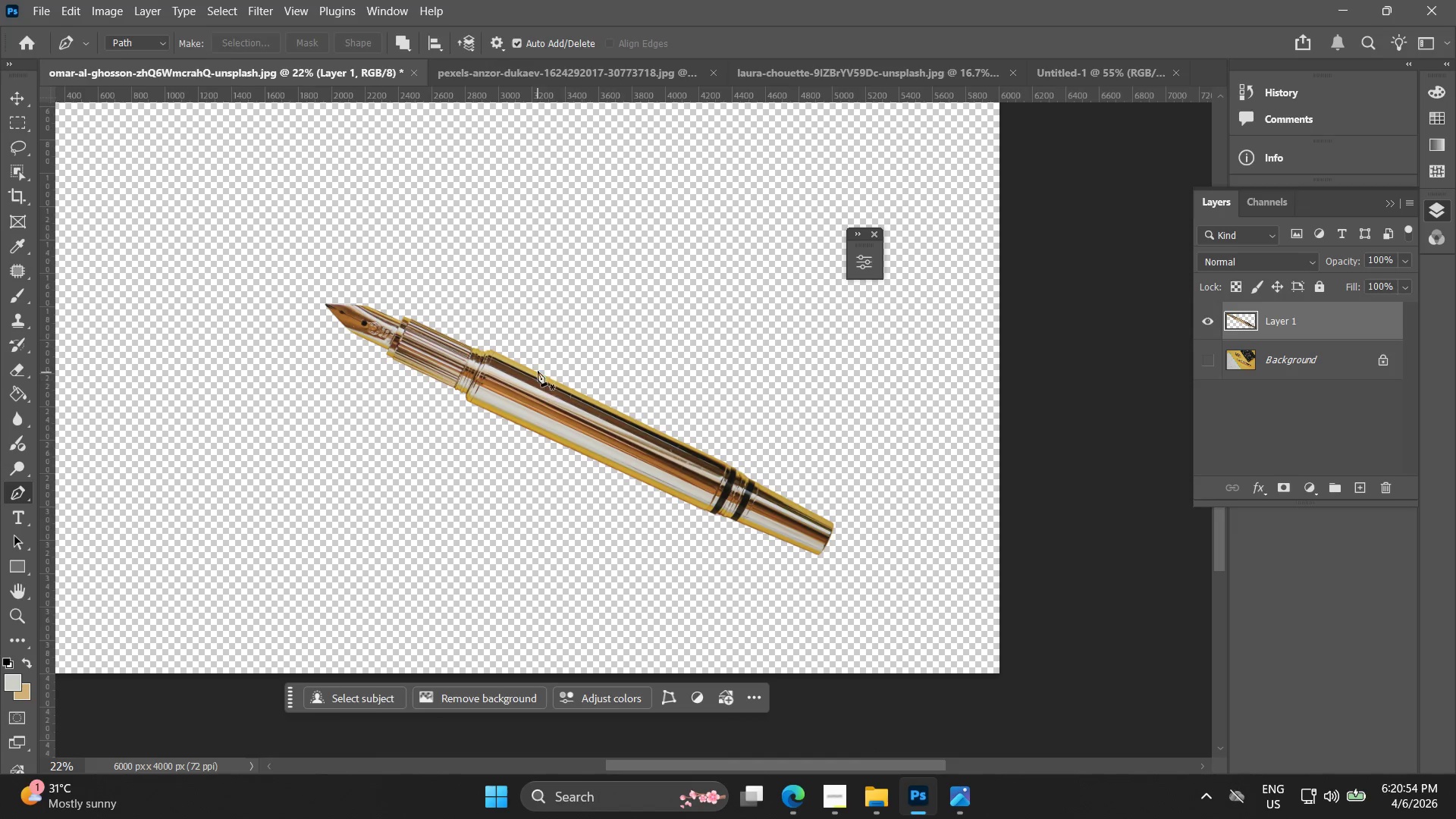 
key(V)
 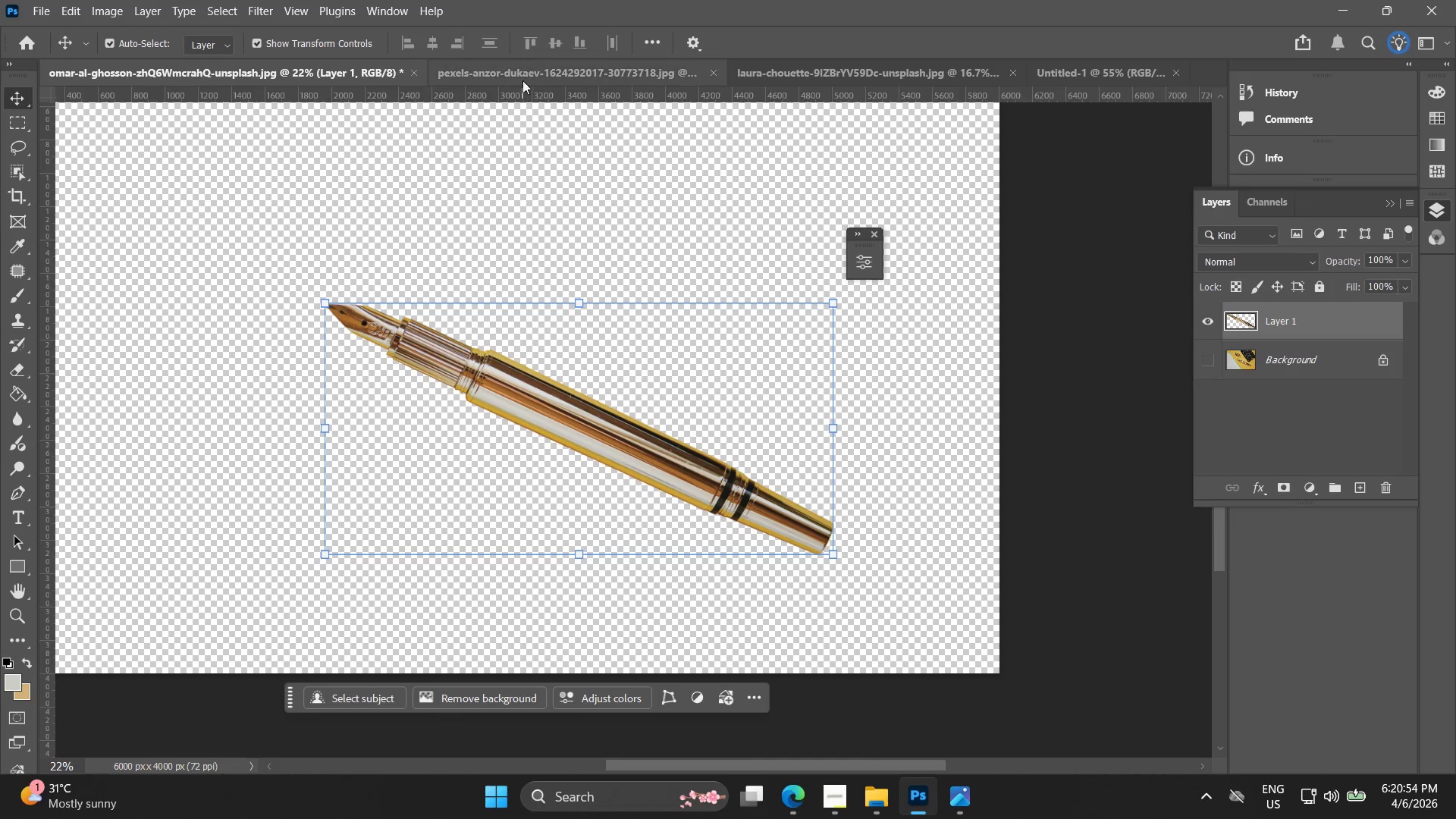 
scroll: coordinate [538, 385], scroll_direction: down, amount: 8.0
 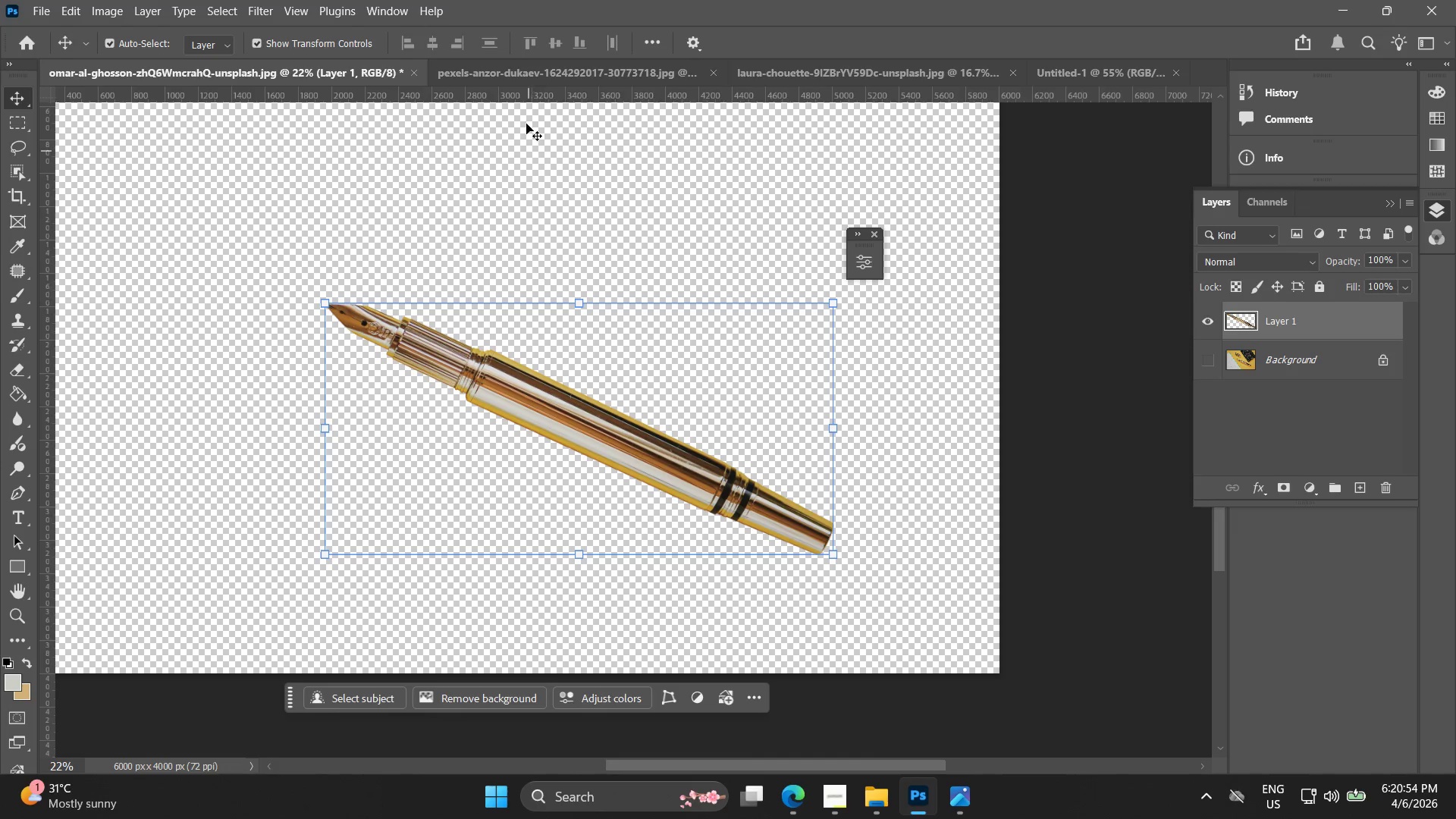 
left_click([522, 69])
 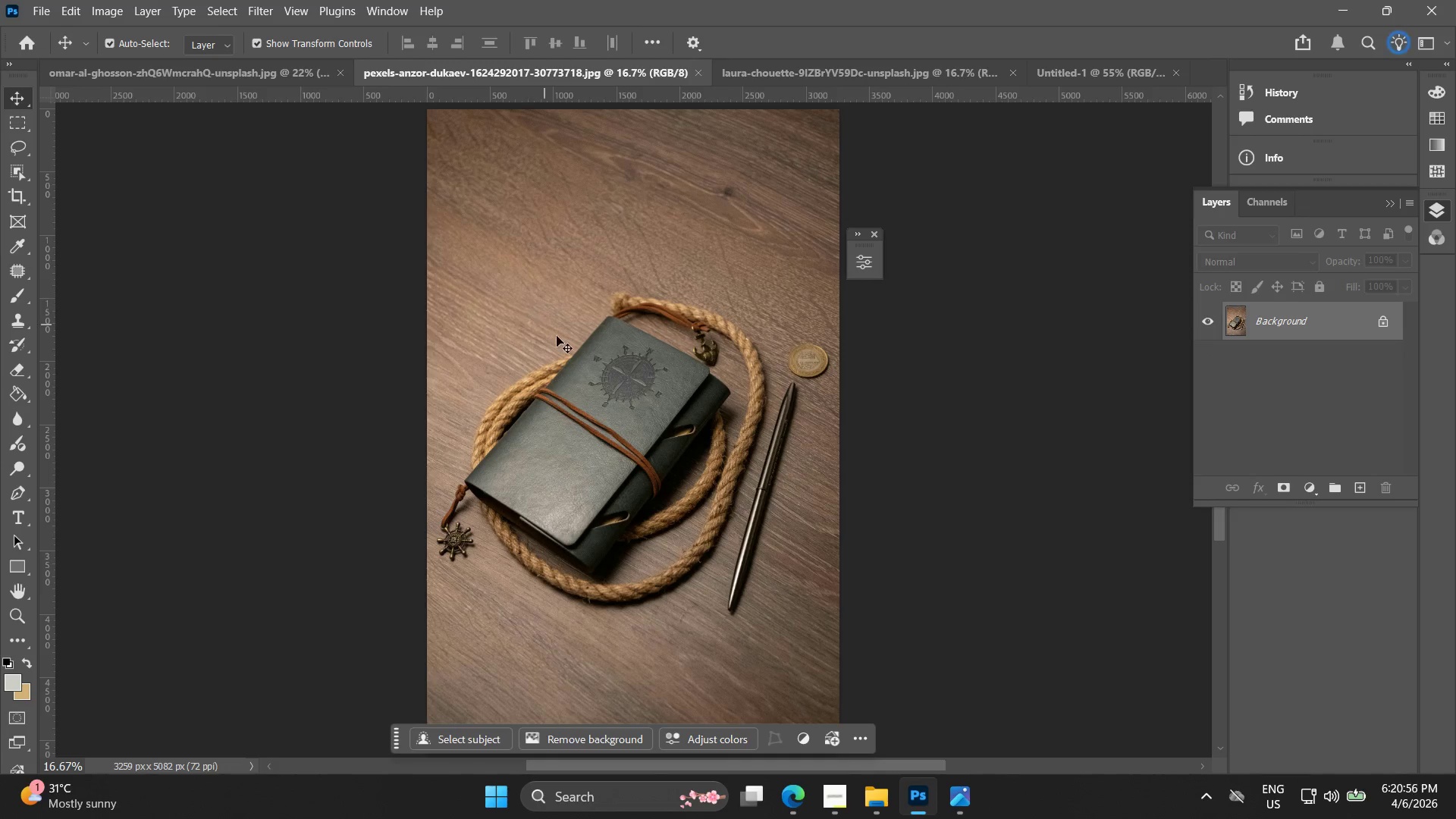 
hold_key(key=AltLeft, duration=0.64)
 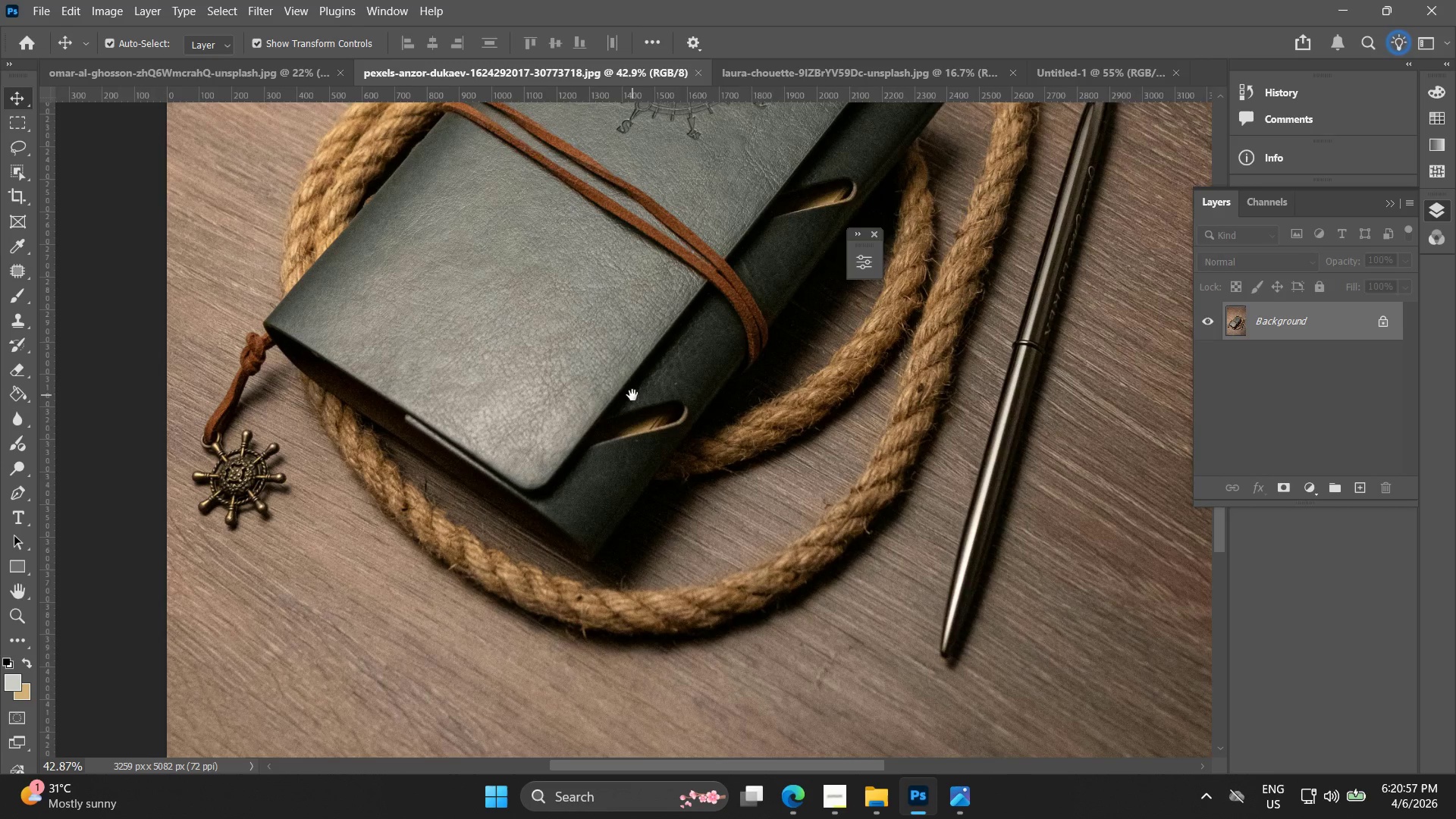 
hold_key(key=Space, duration=0.52)
 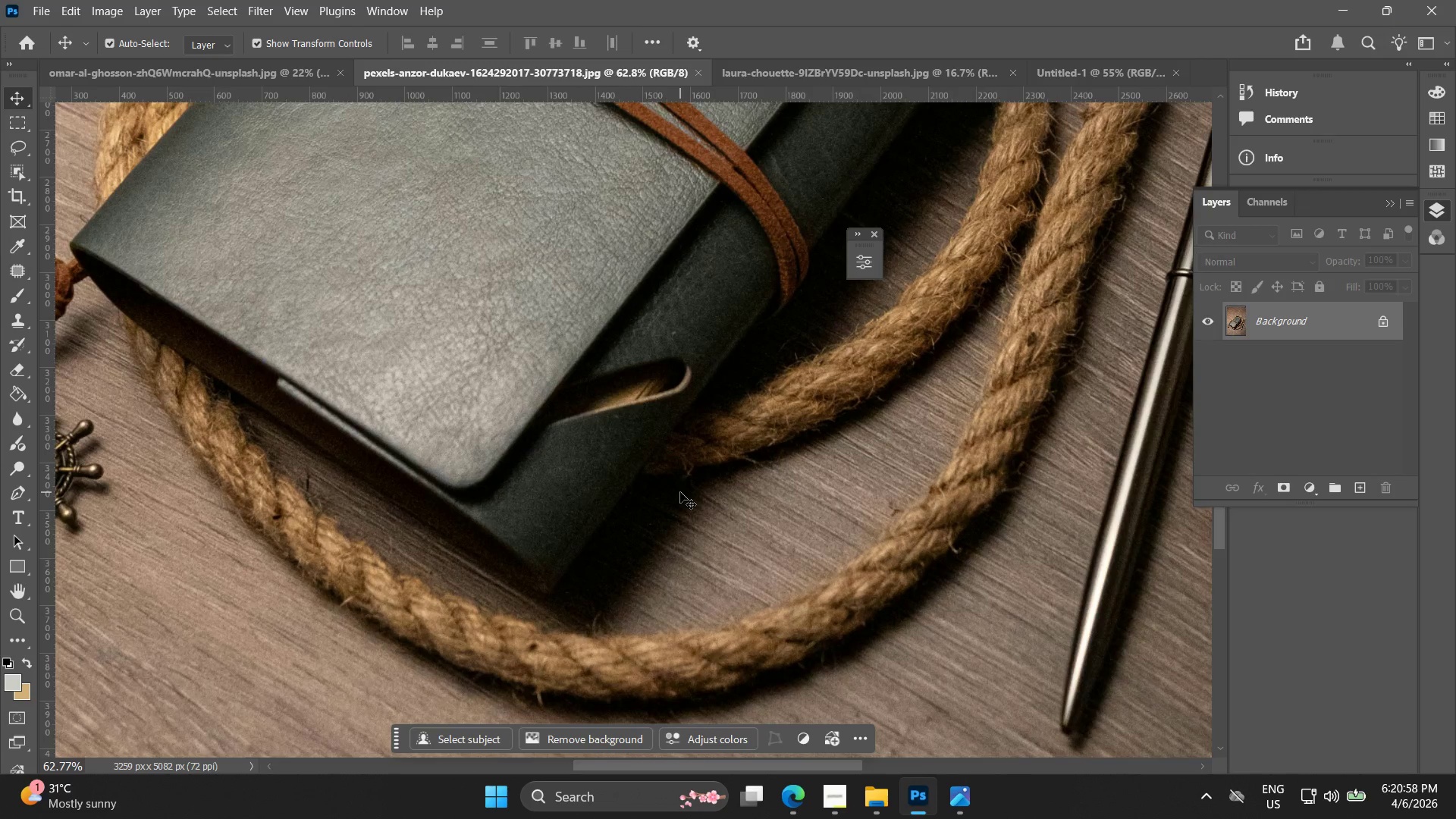 
left_click_drag(start_coordinate=[592, 526], to_coordinate=[632, 395])
 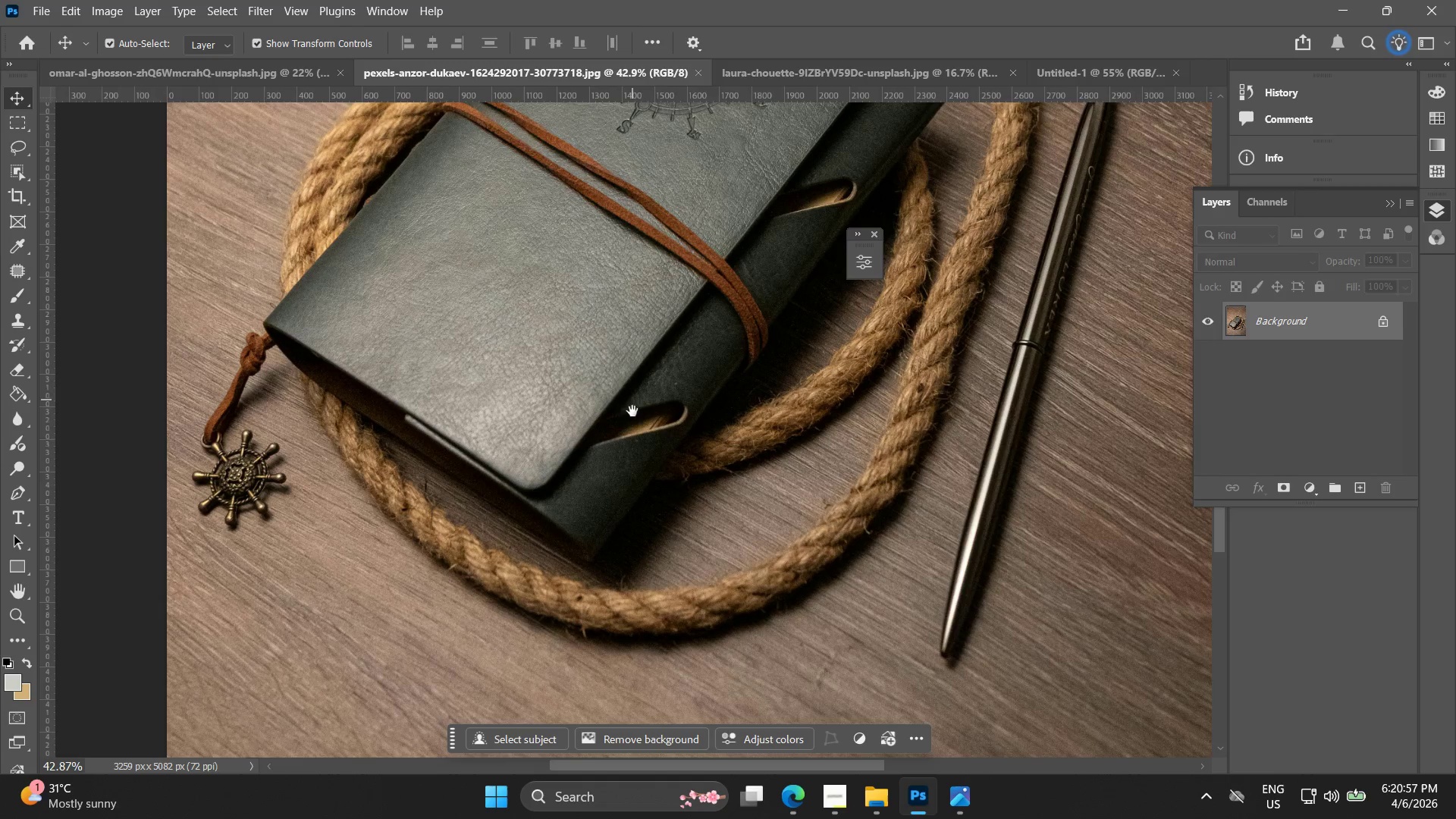 
scroll: coordinate [618, 499], scroll_direction: up, amount: 10.0
 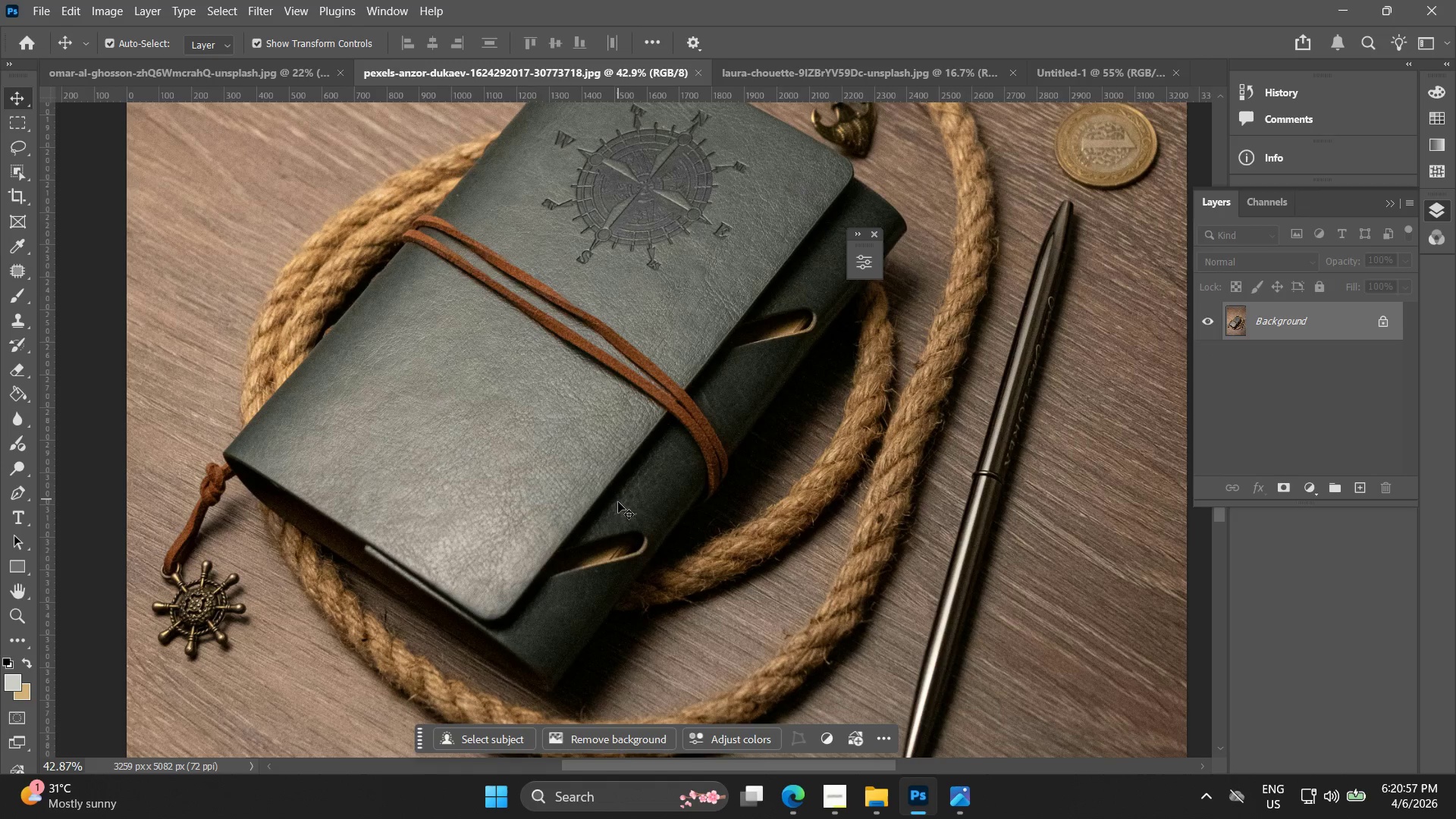 
hold_key(key=Space, duration=1.52)
 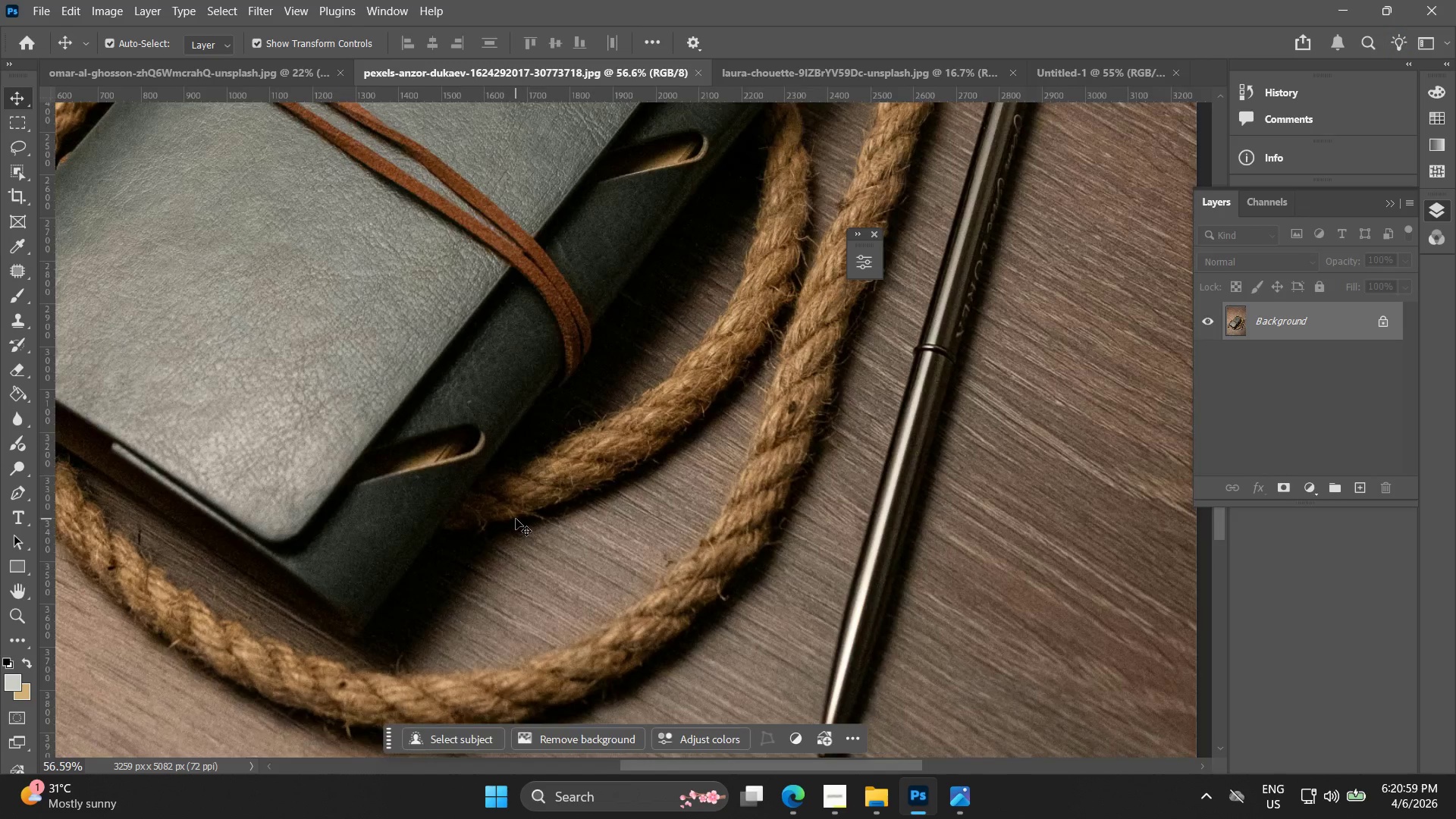 
key(Alt+AltLeft)
 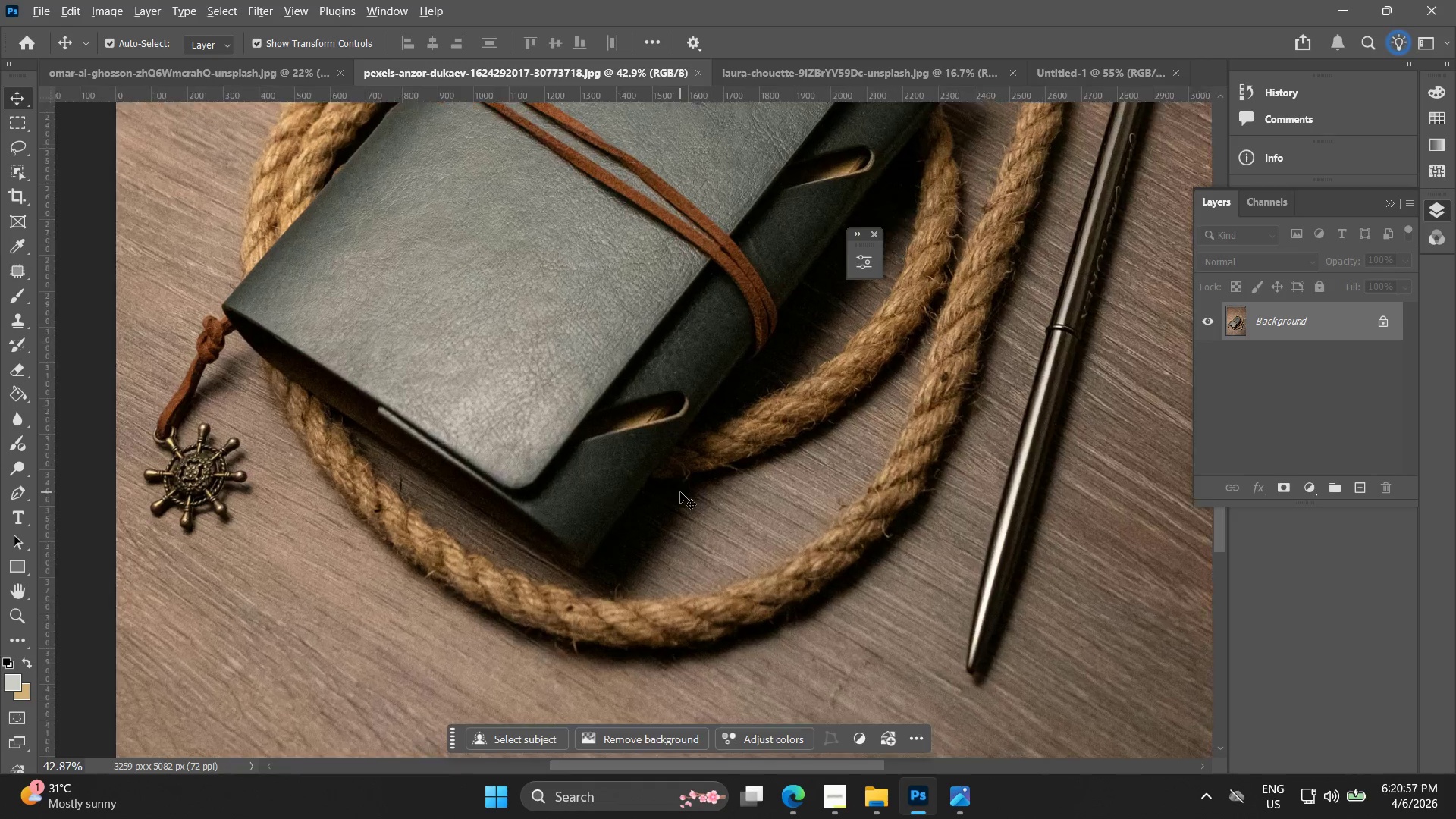 
key(Alt+AltLeft)
 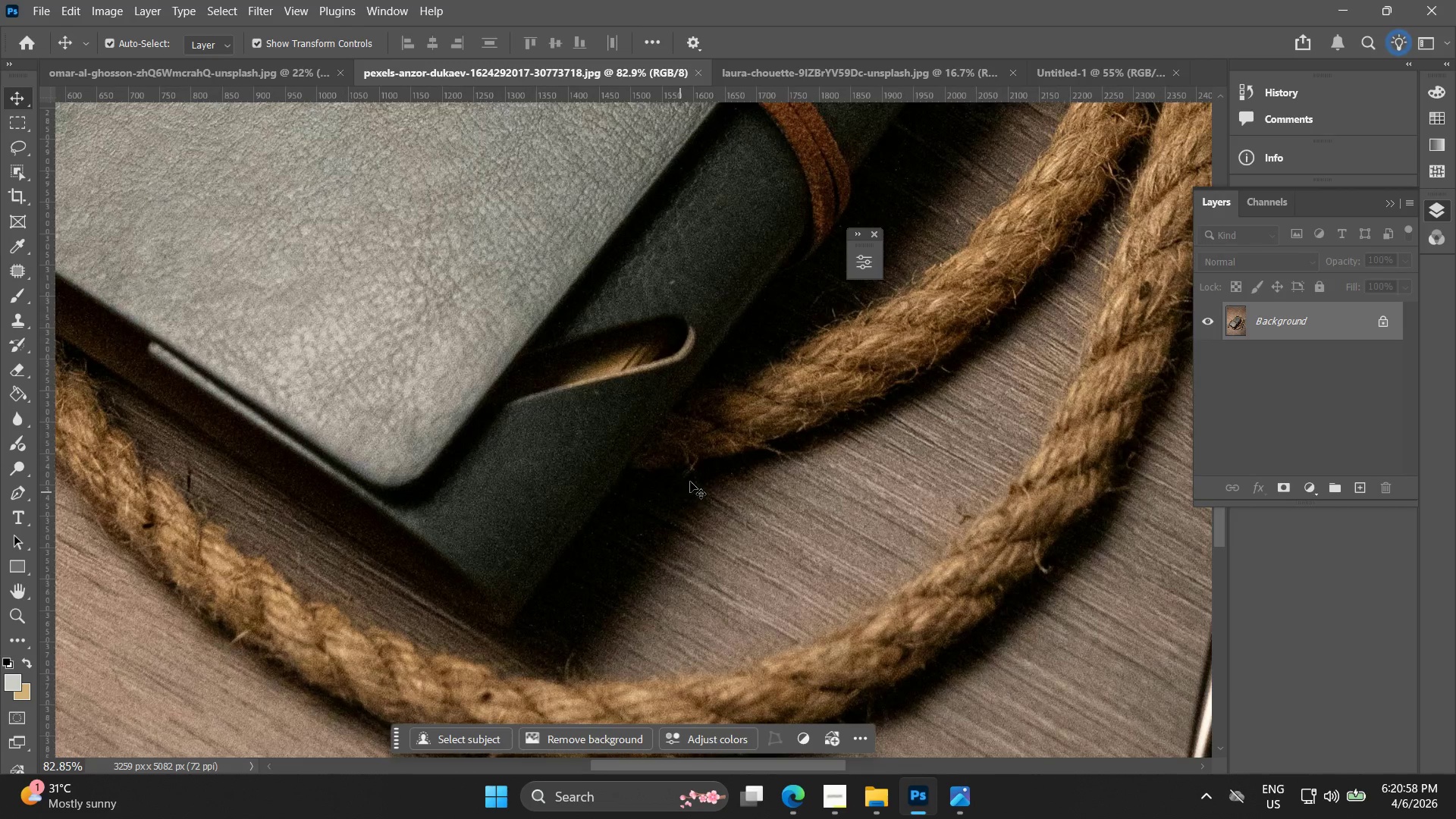 
left_click_drag(start_coordinate=[718, 456], to_coordinate=[494, 521])
 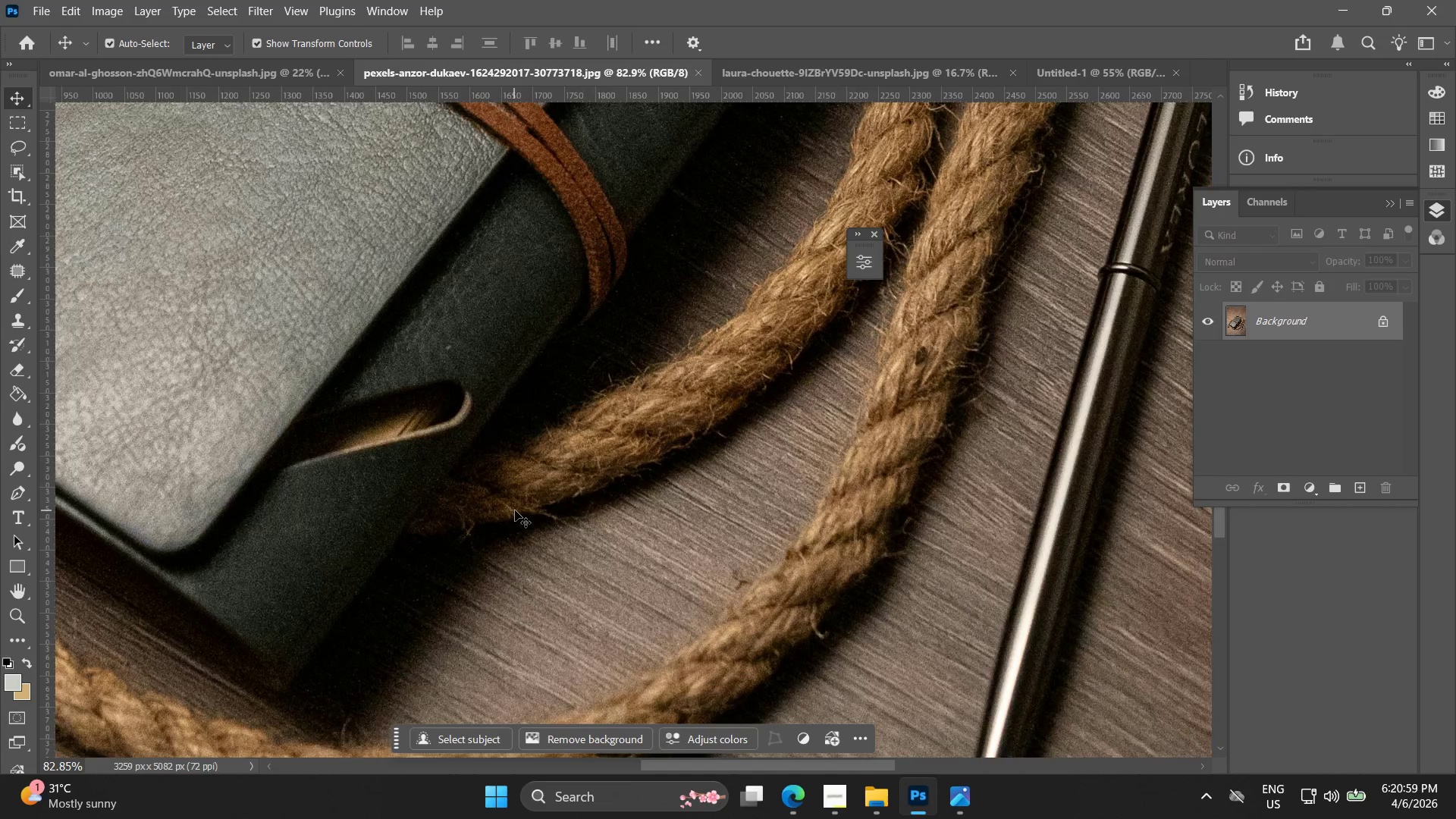 
scroll: coordinate [680, 492], scroll_direction: up, amount: 7.0
 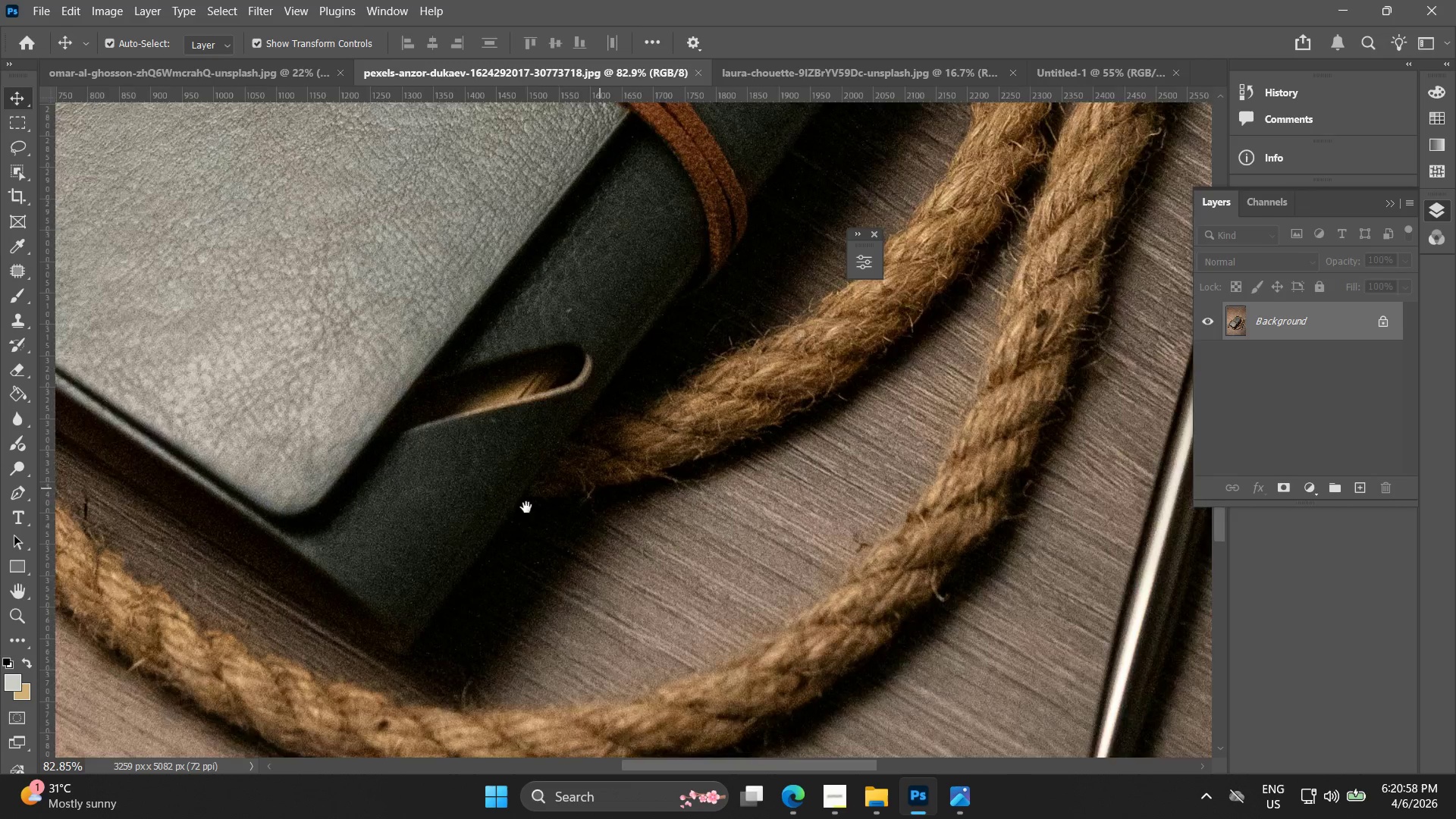 
key(Alt+AltLeft)
 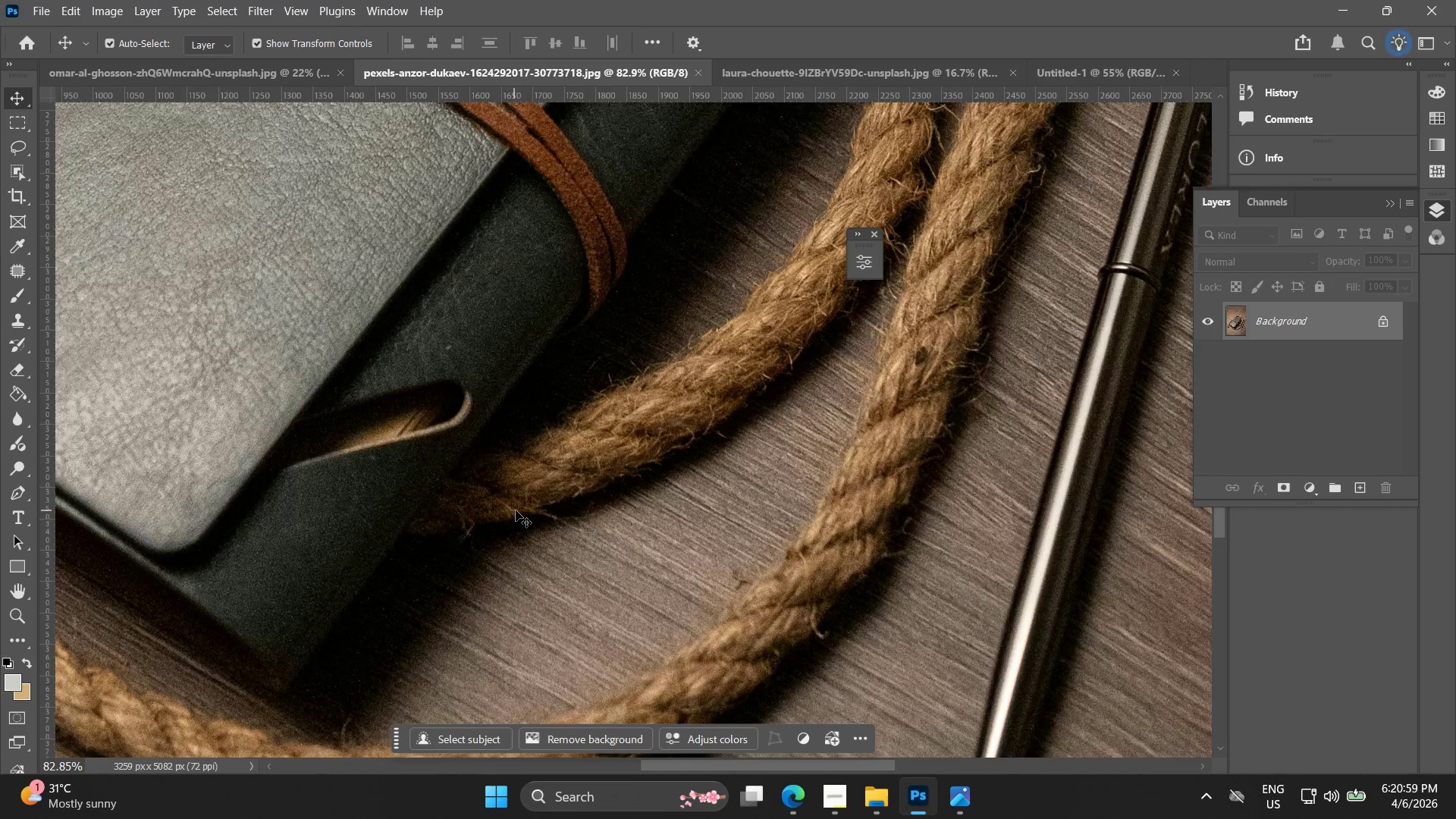 
key(Alt+AltLeft)
 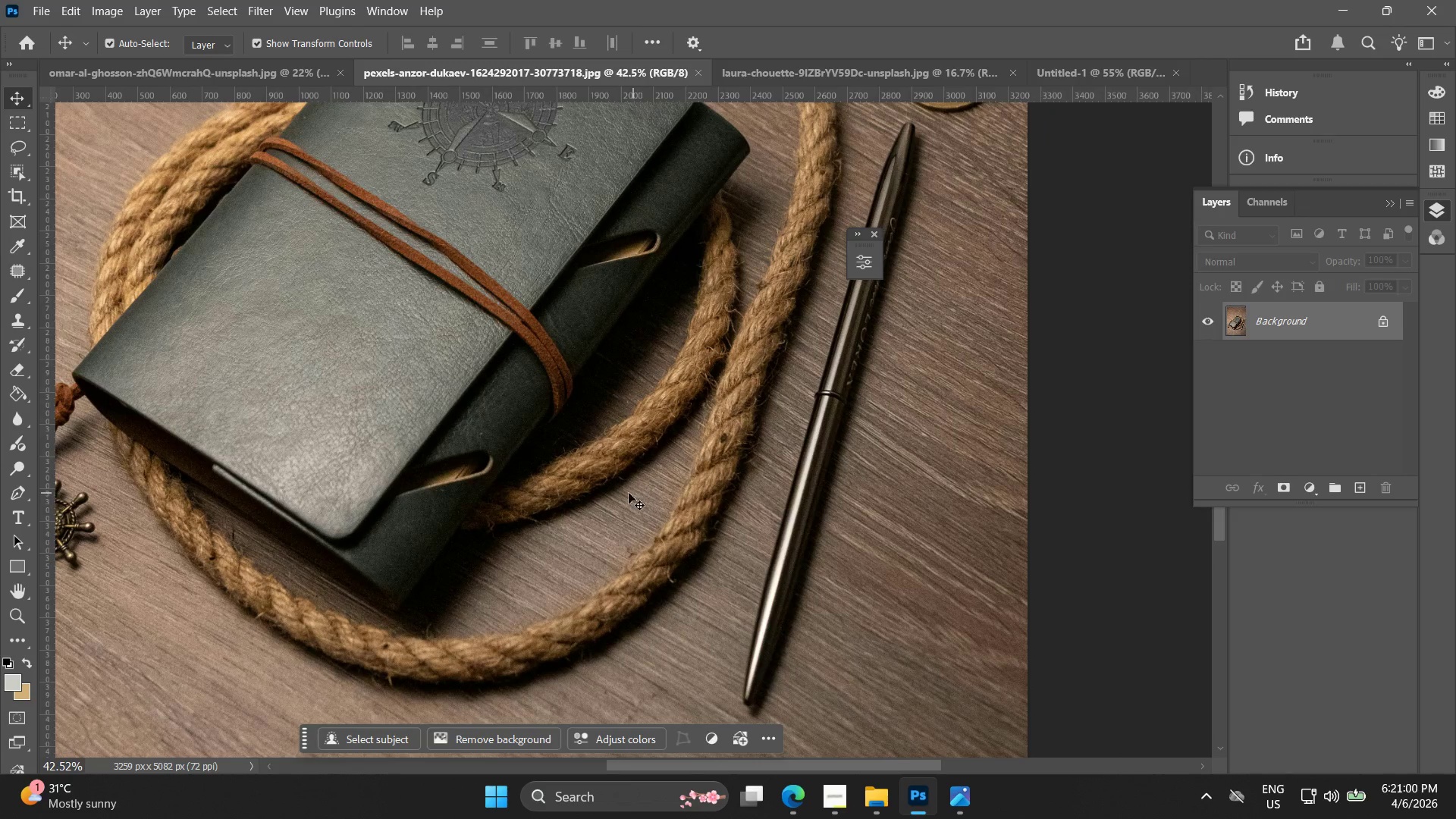 
scroll: coordinate [516, 530], scroll_direction: down, amount: 7.0
 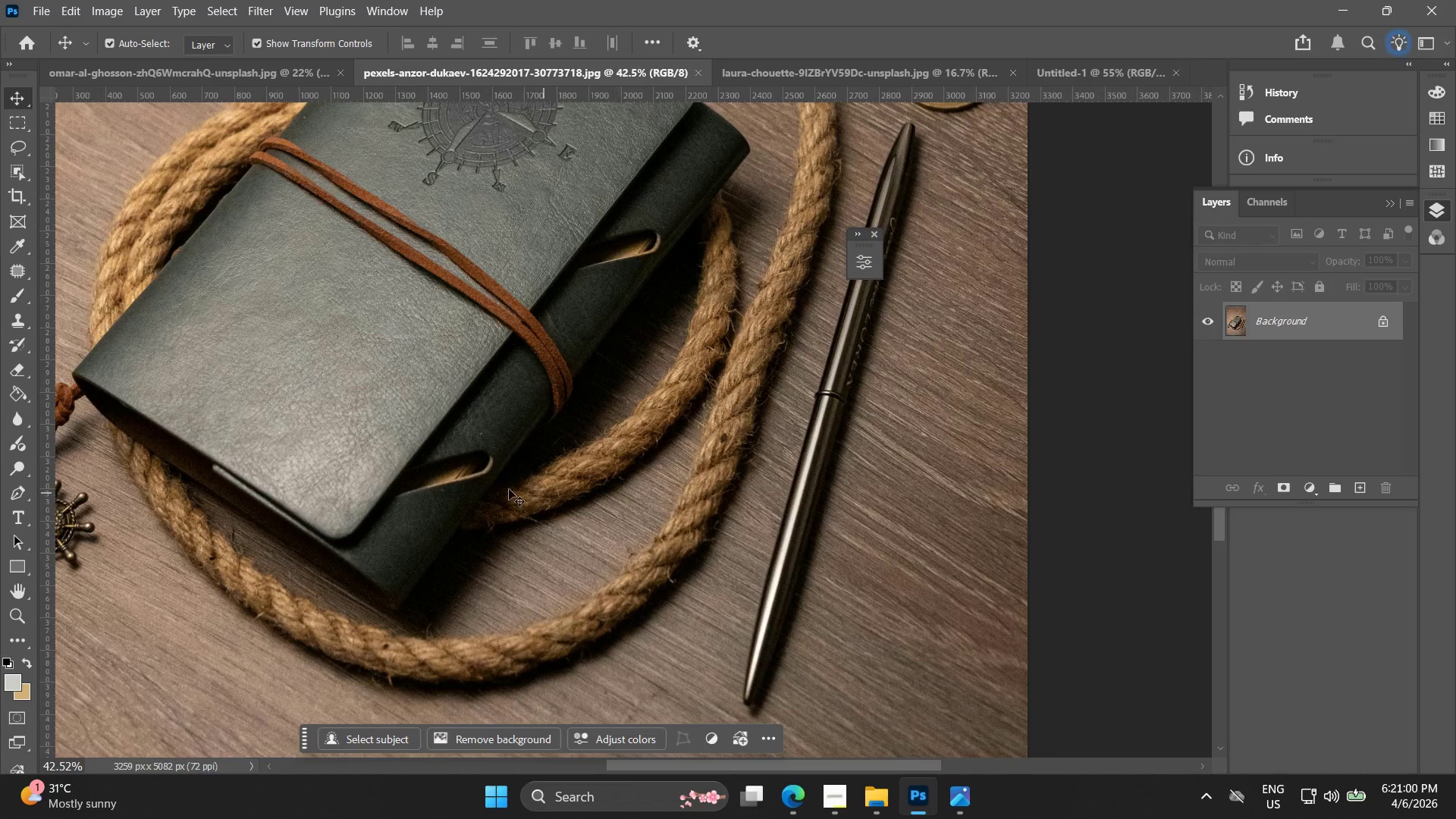 
hold_key(key=Space, duration=0.41)
 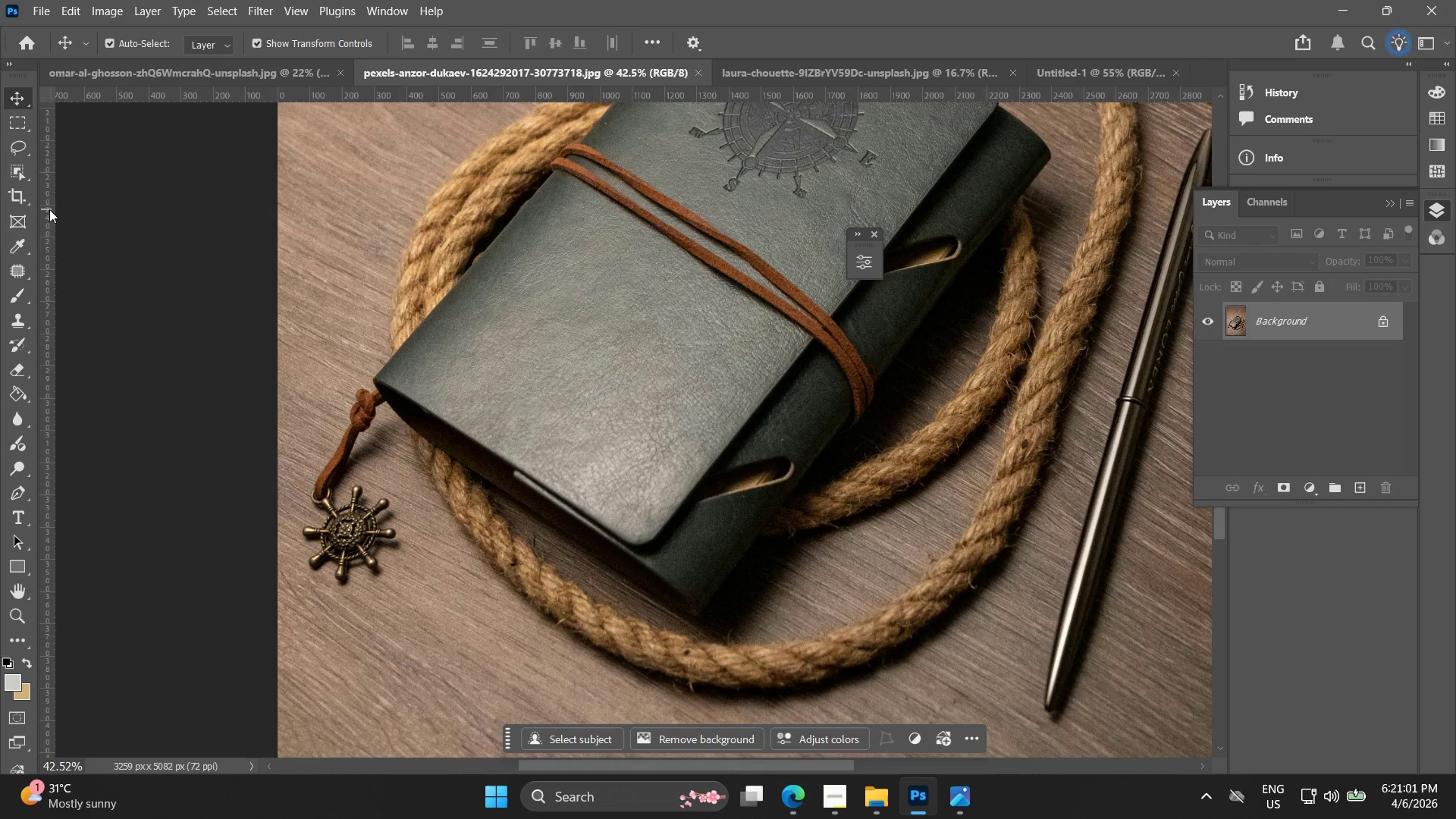 
left_click_drag(start_coordinate=[575, 494], to_coordinate=[808, 500])
 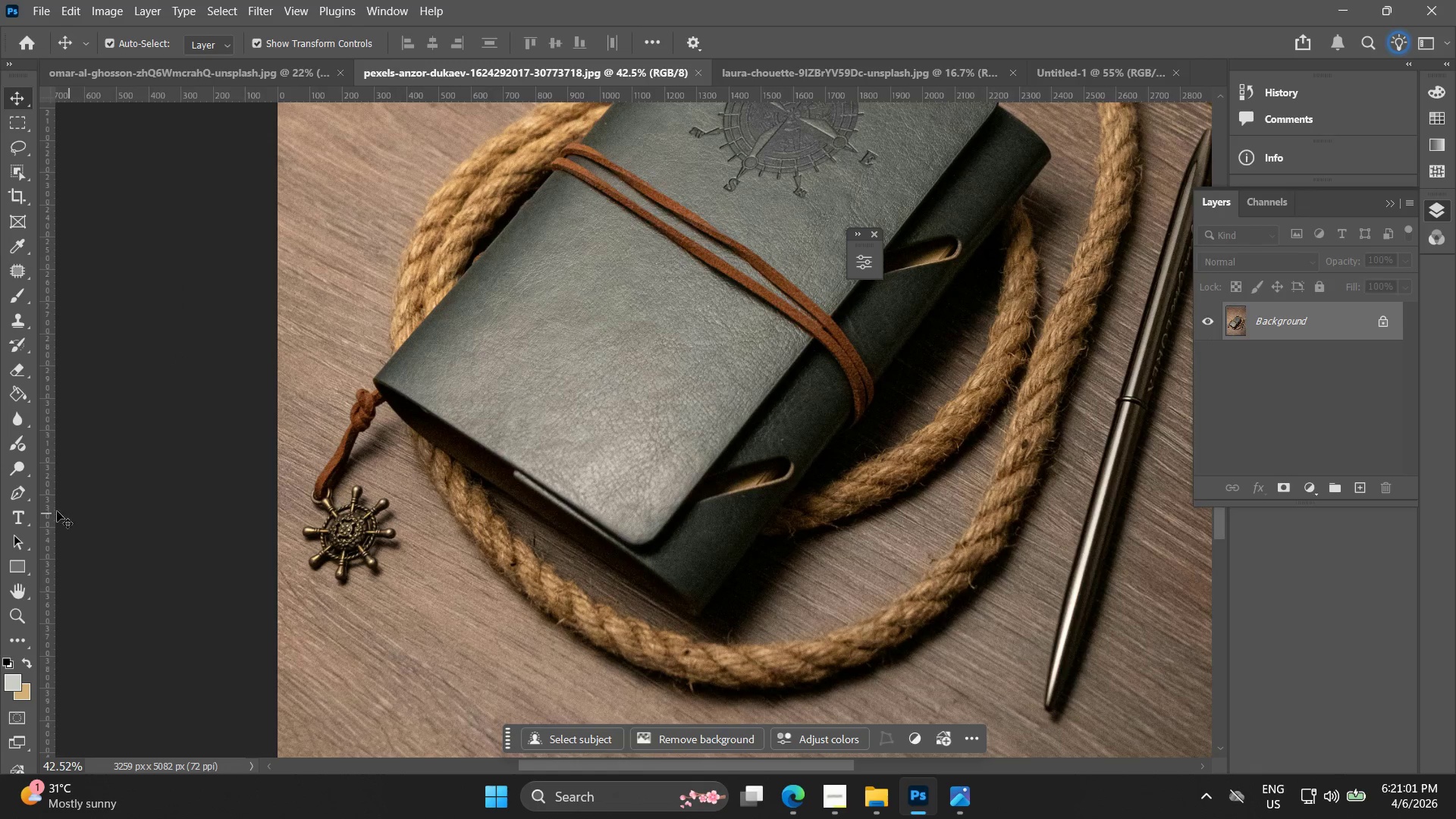 
left_click([17, 503])
 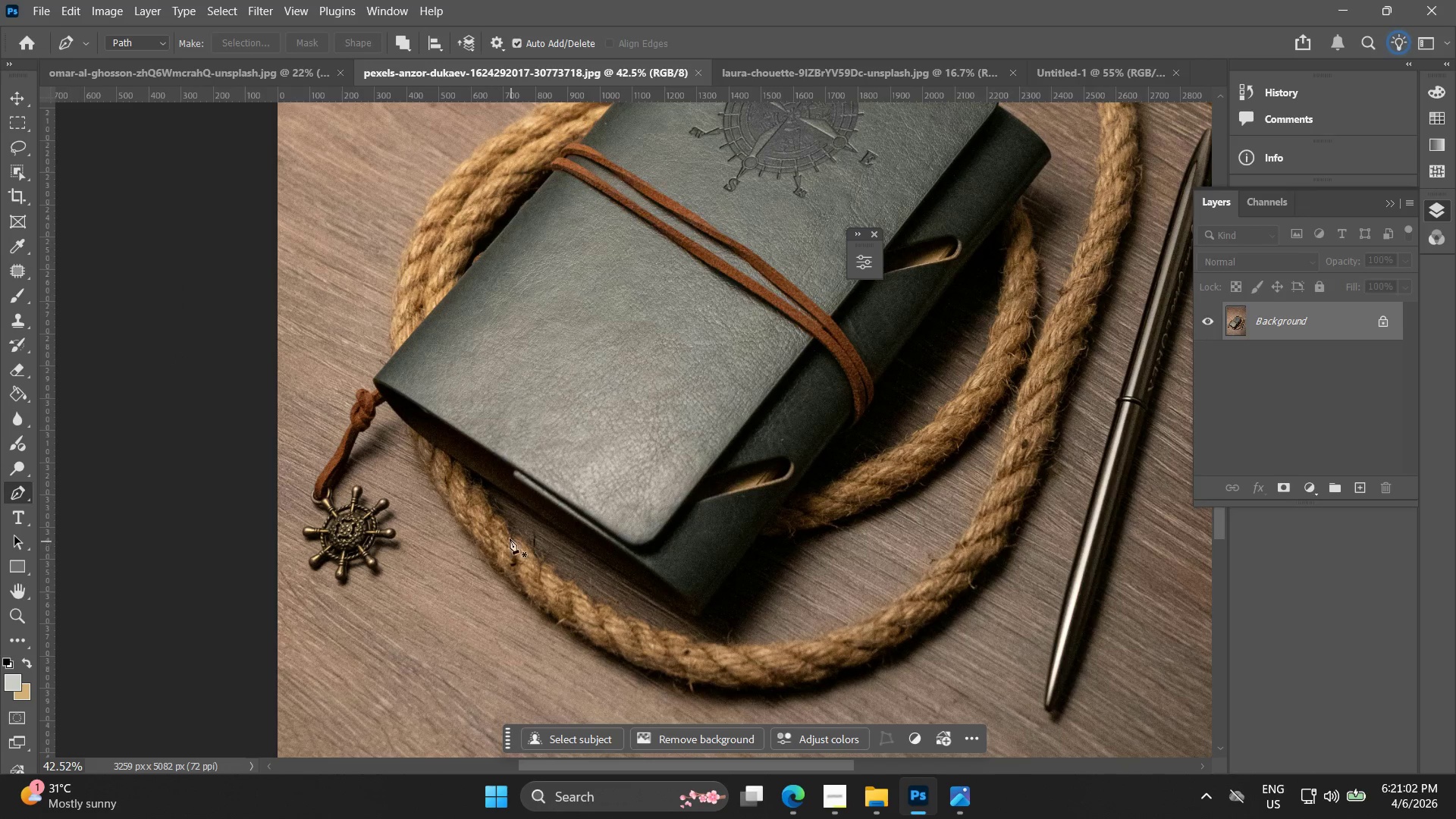 
hold_key(key=AltLeft, duration=0.88)
scroll: coordinate [494, 476], scroll_direction: up, amount: 14.0
 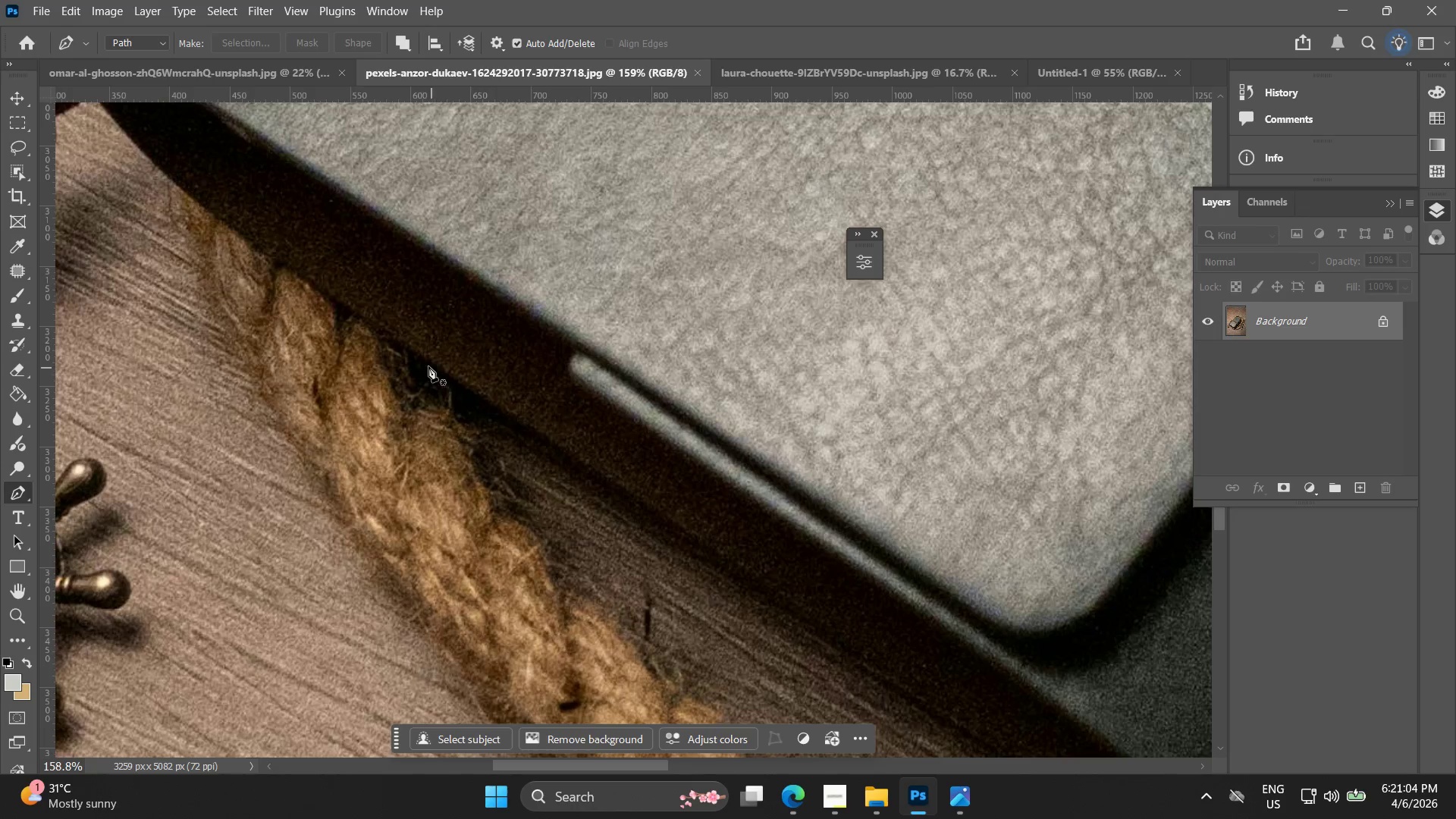 
left_click([421, 362])
 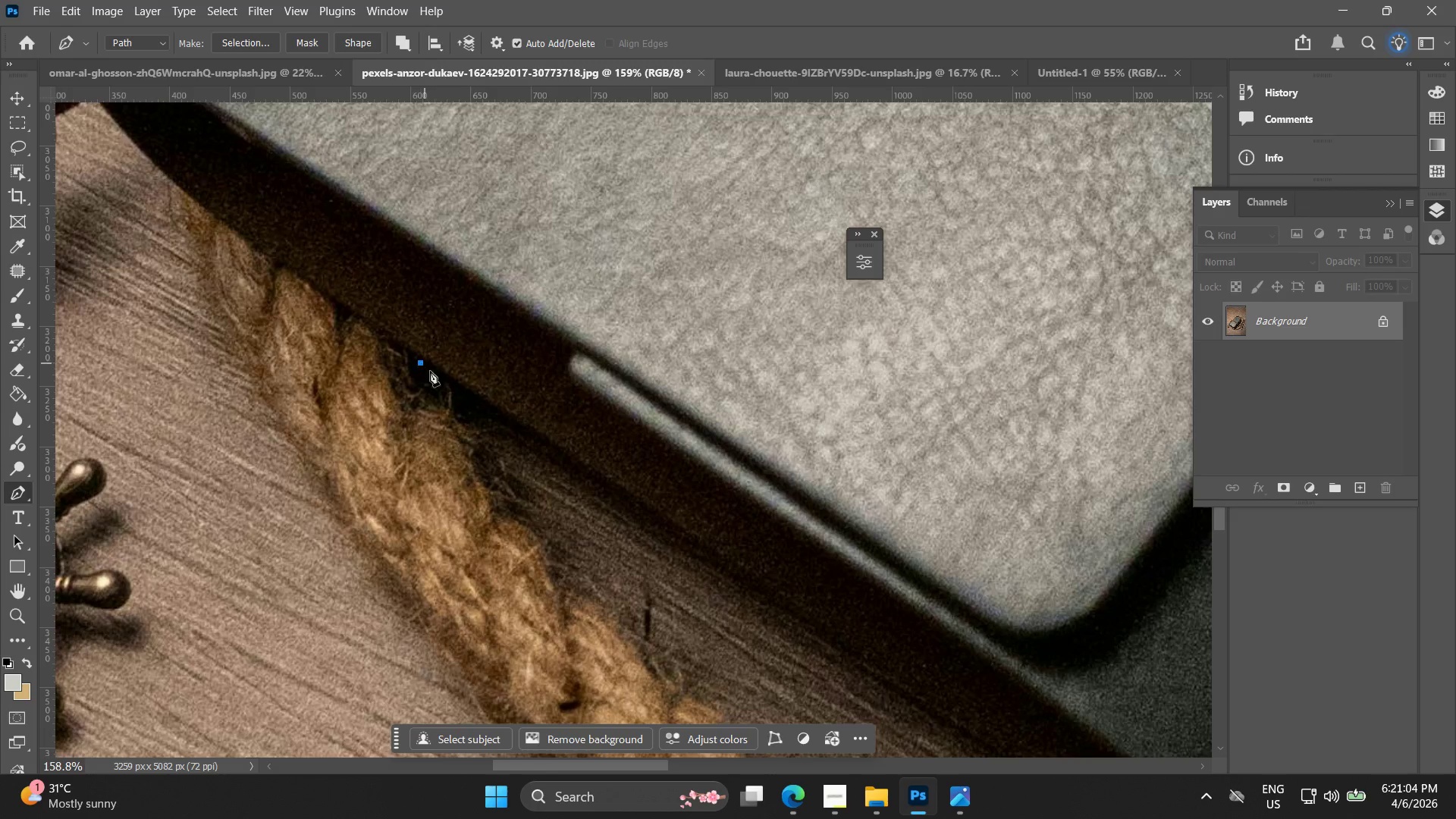 
hold_key(key=Space, duration=0.5)
 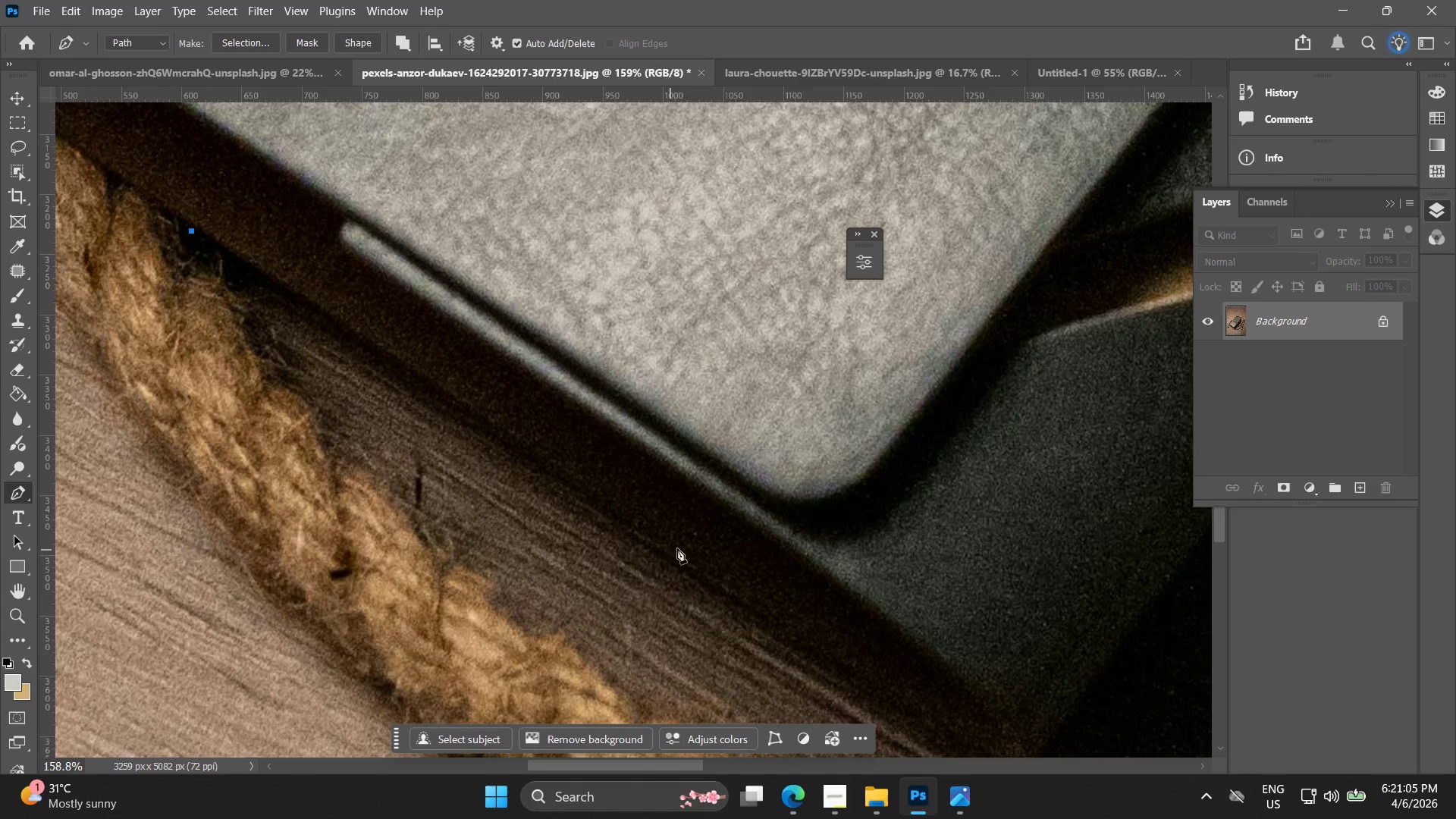 
left_click_drag(start_coordinate=[765, 605], to_coordinate=[536, 473])
 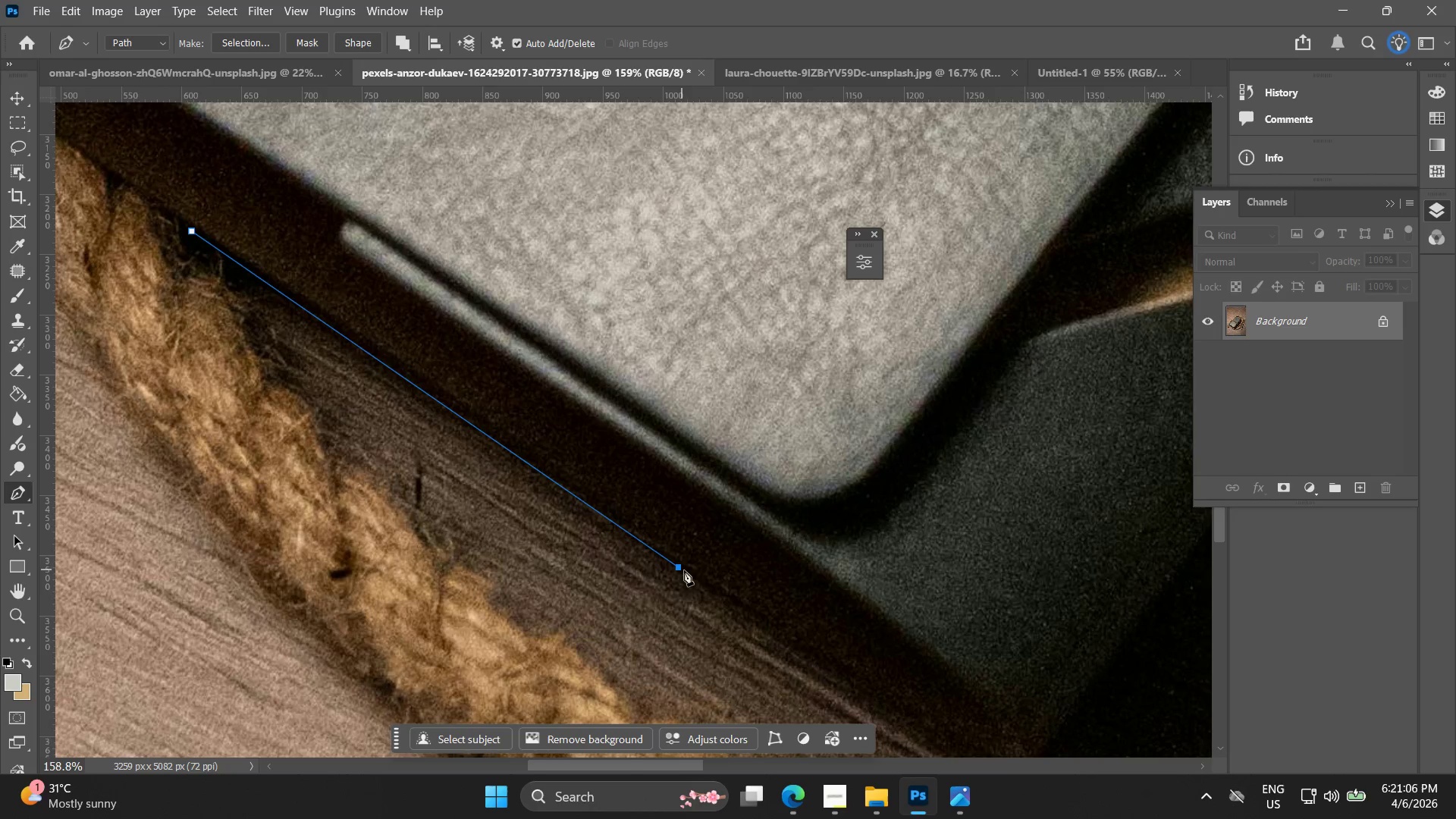 
key(Control+ControlLeft)
 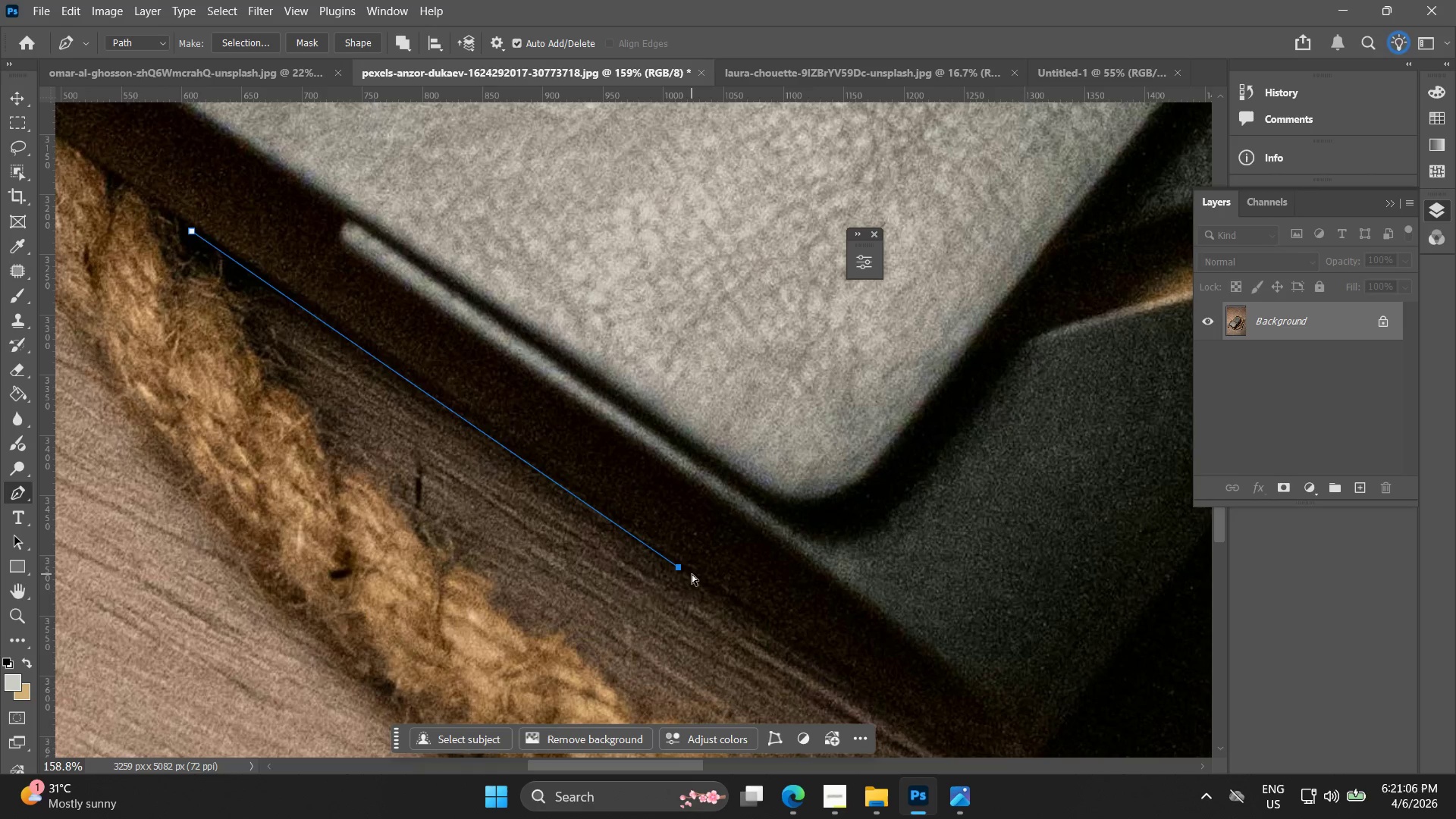 
key(Control+Z)
 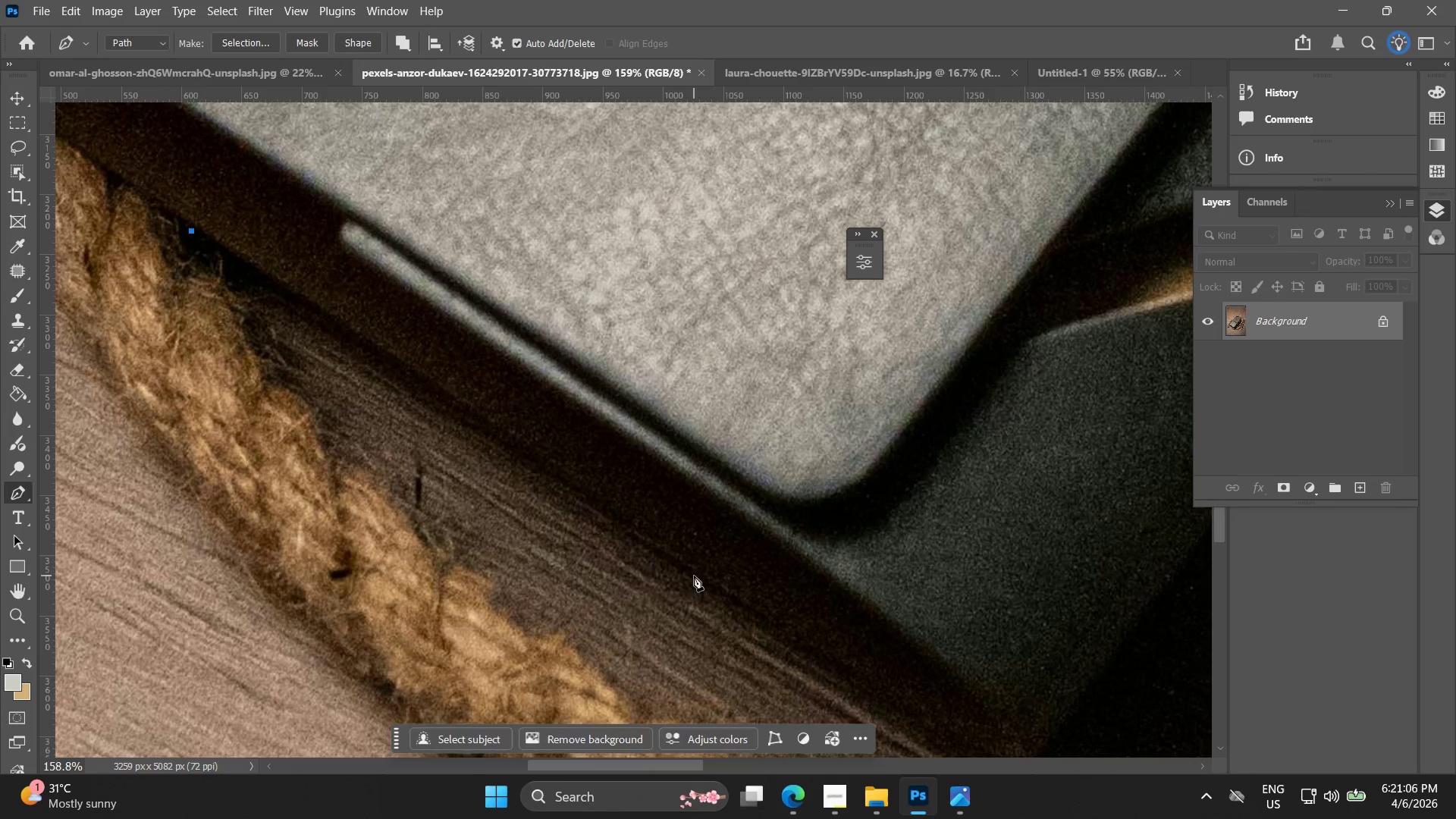 
left_click_drag(start_coordinate=[694, 577], to_coordinate=[695, 581])
 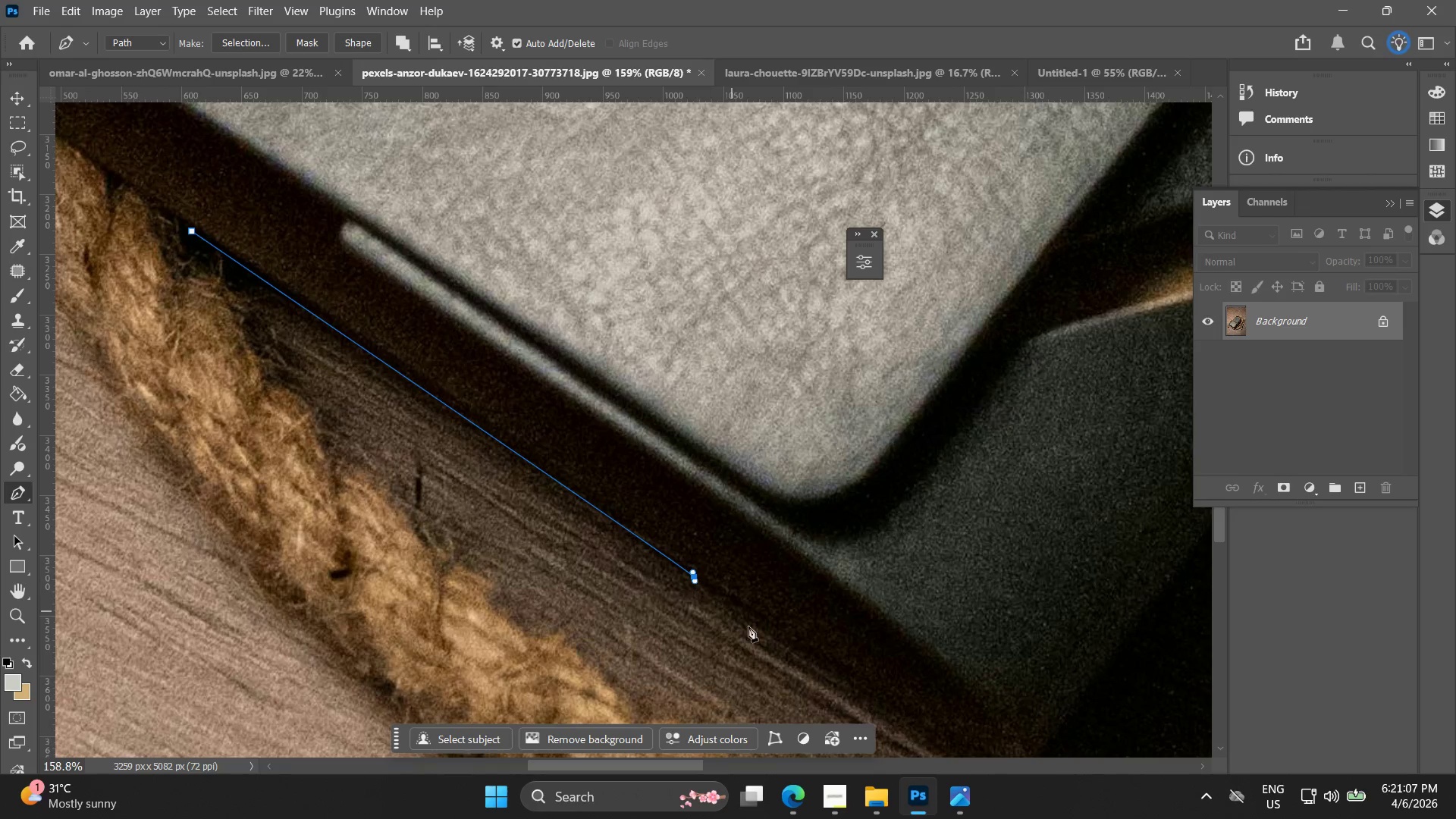 
hold_key(key=Space, duration=0.45)
 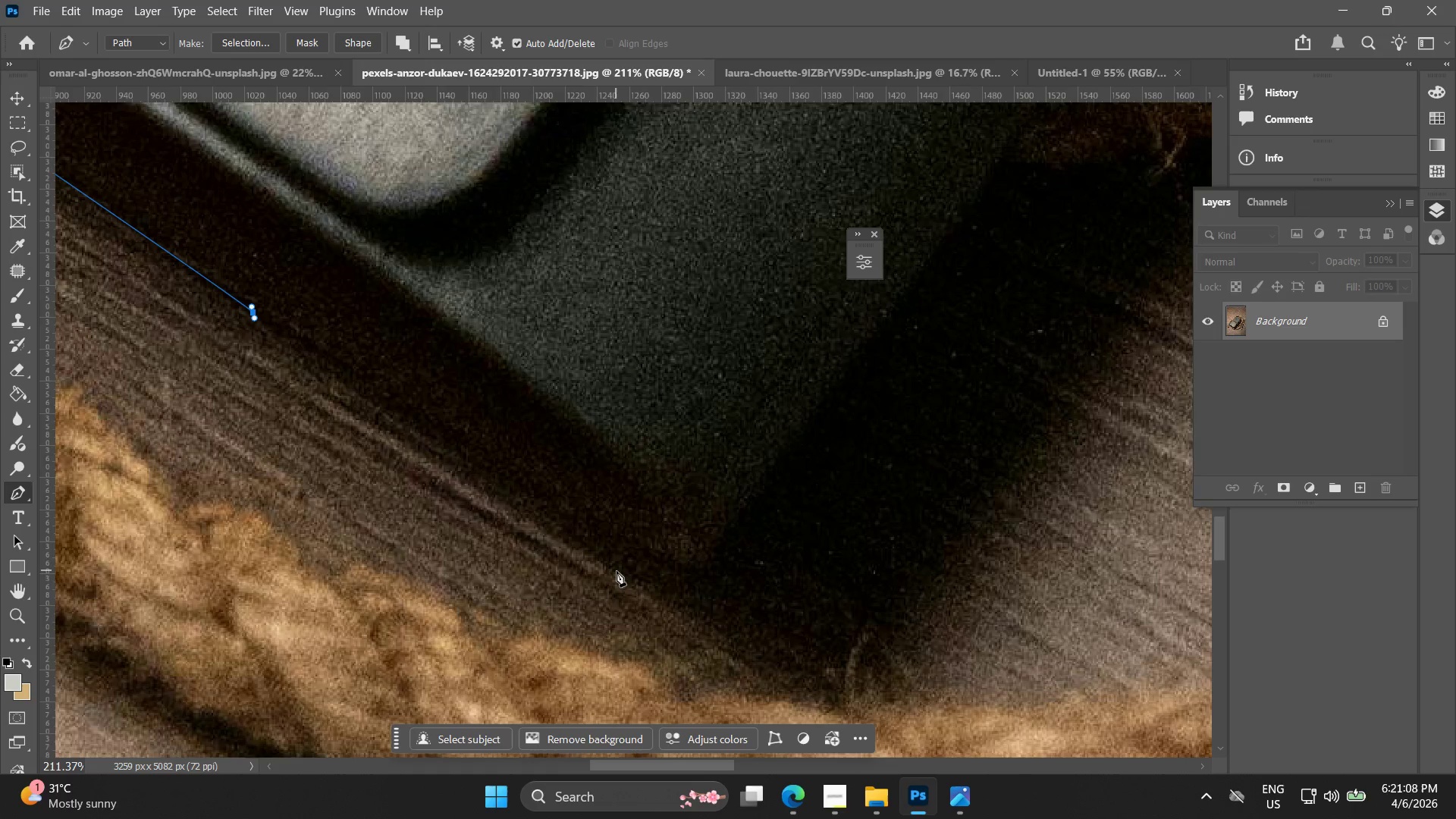 
left_click_drag(start_coordinate=[759, 651], to_coordinate=[409, 450])
 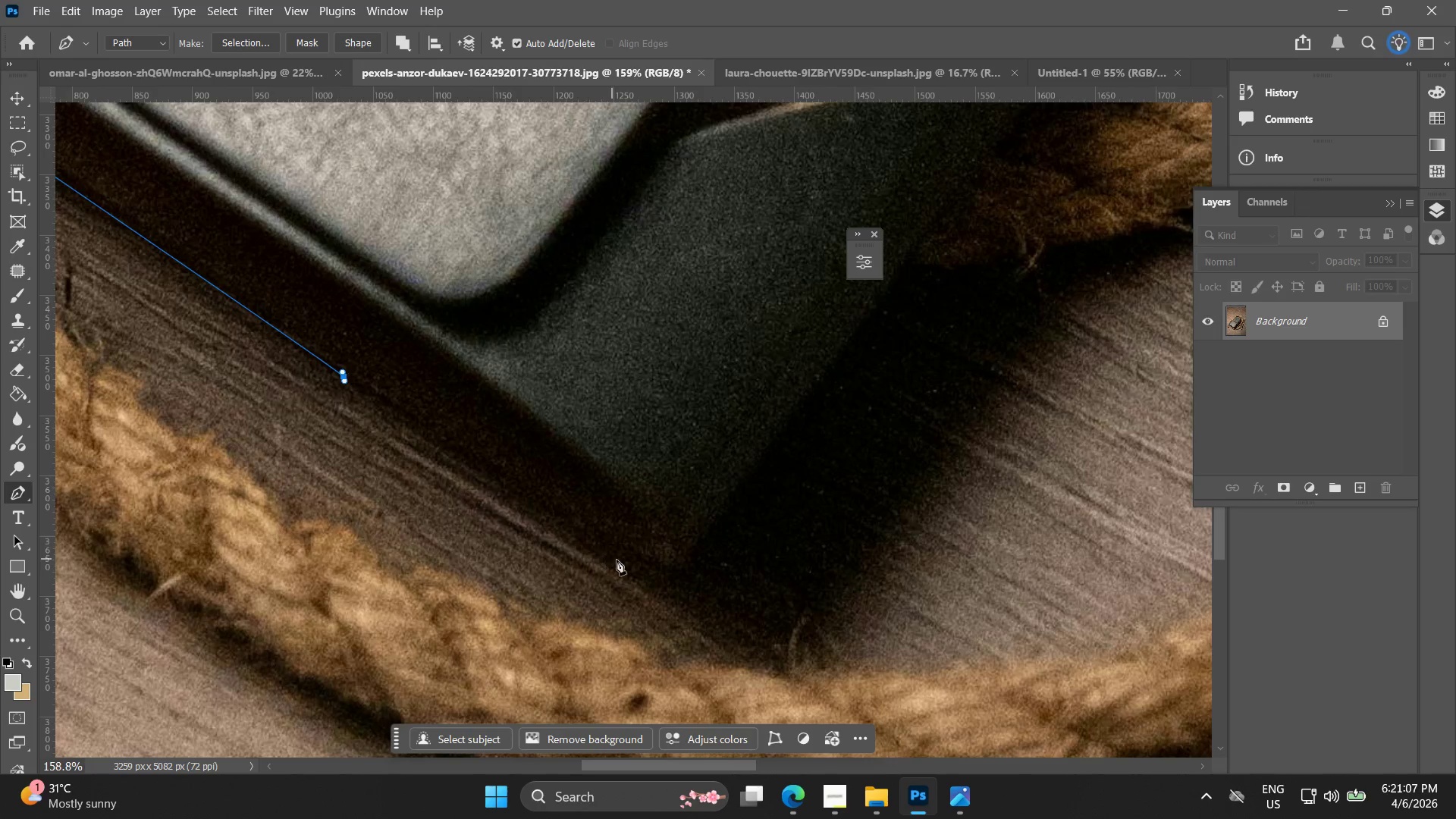 
key(Alt+AltLeft)
 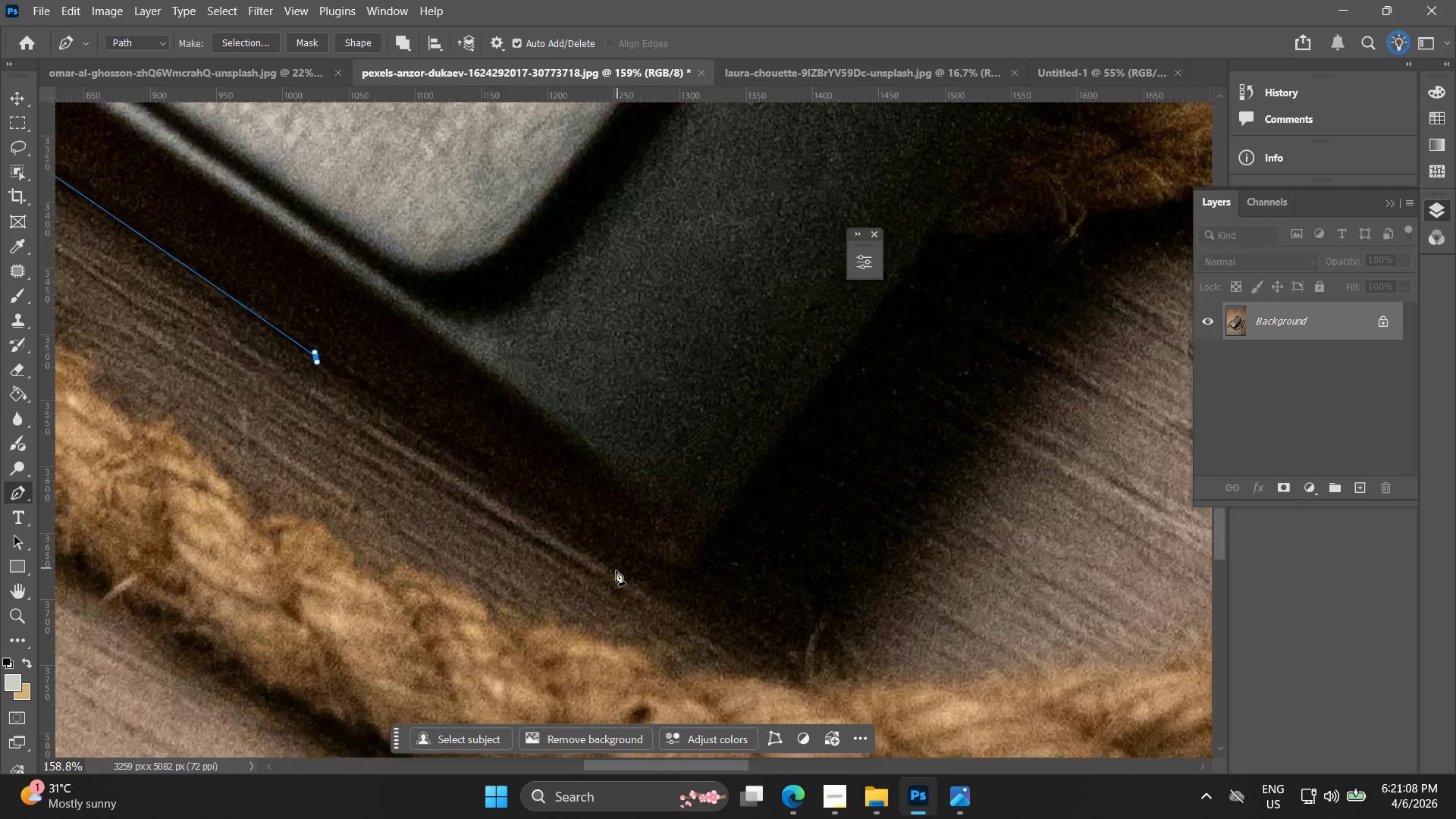 
scroll: coordinate [616, 570], scroll_direction: up, amount: 3.0
 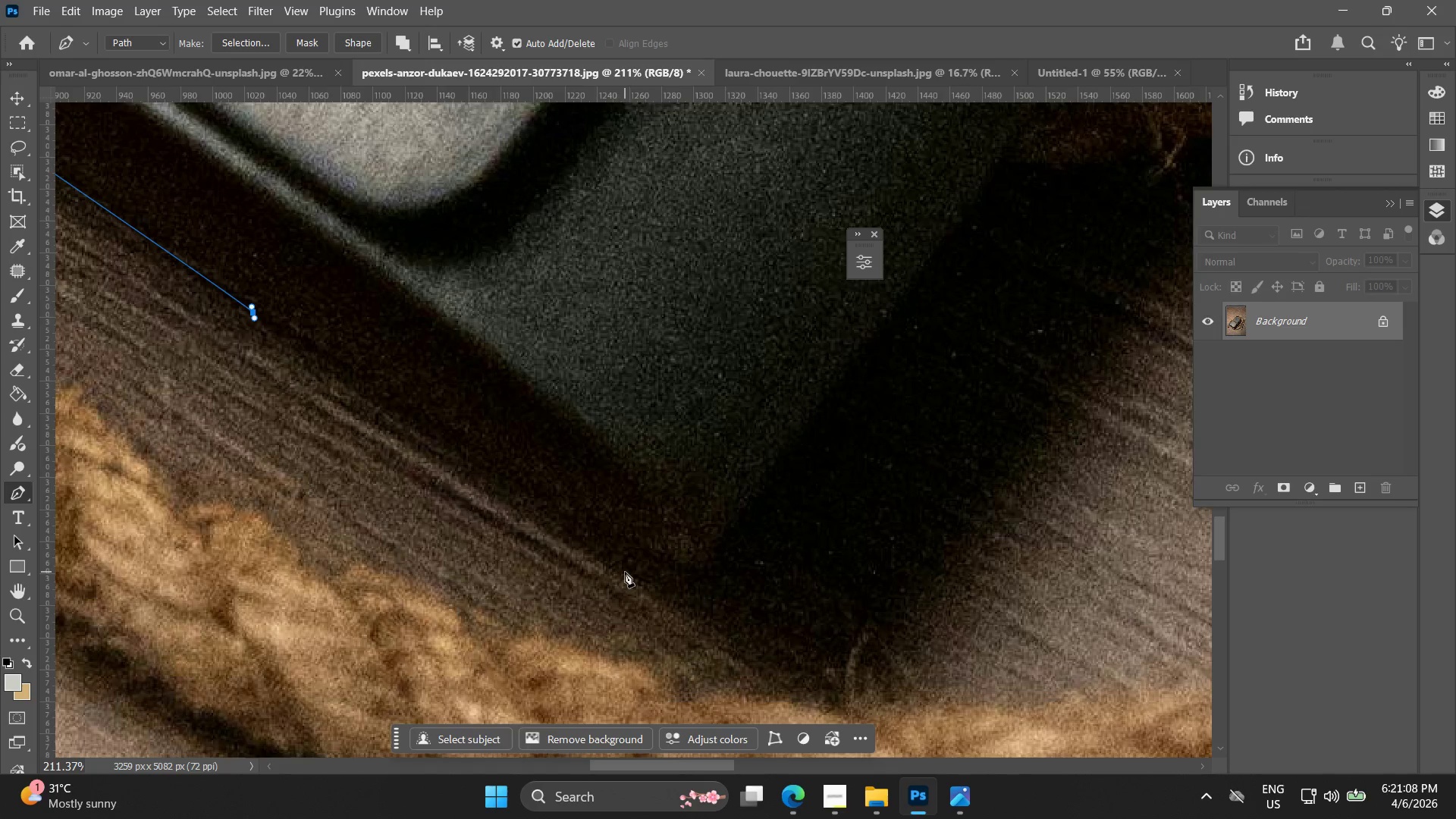 
left_click_drag(start_coordinate=[632, 575], to_coordinate=[656, 579])
 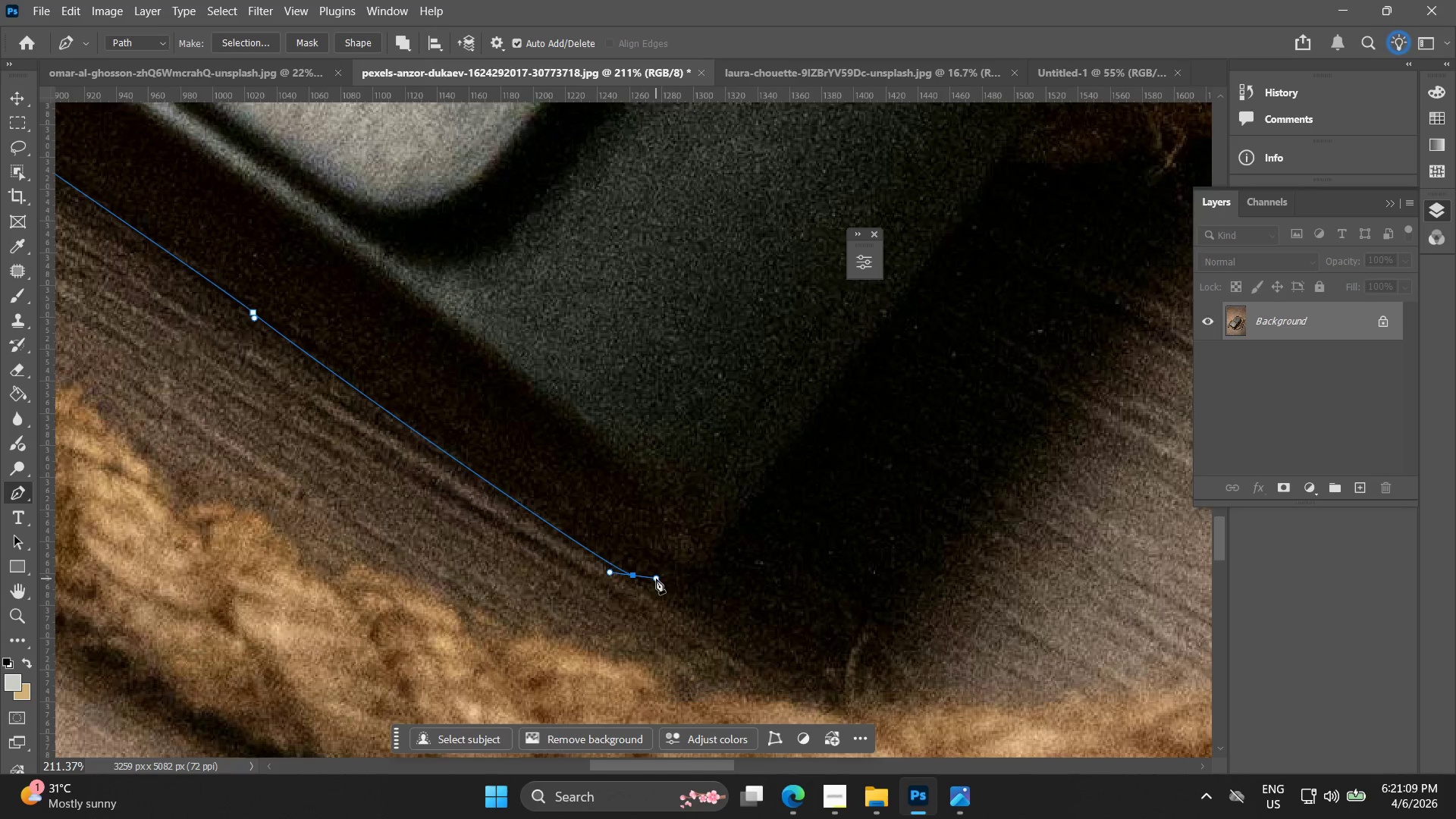 
key(Control+ControlLeft)
 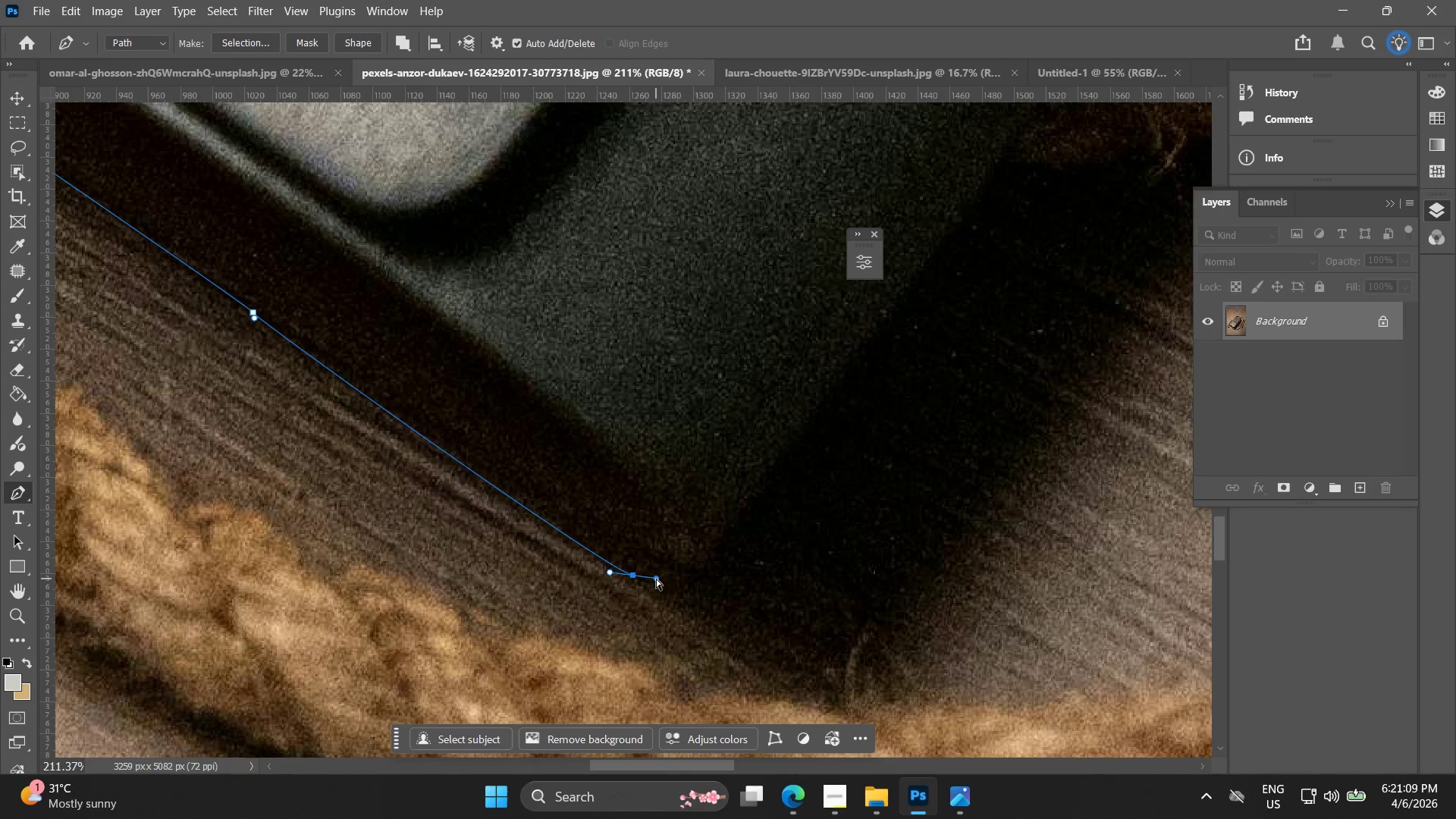 
key(Control+Z)
 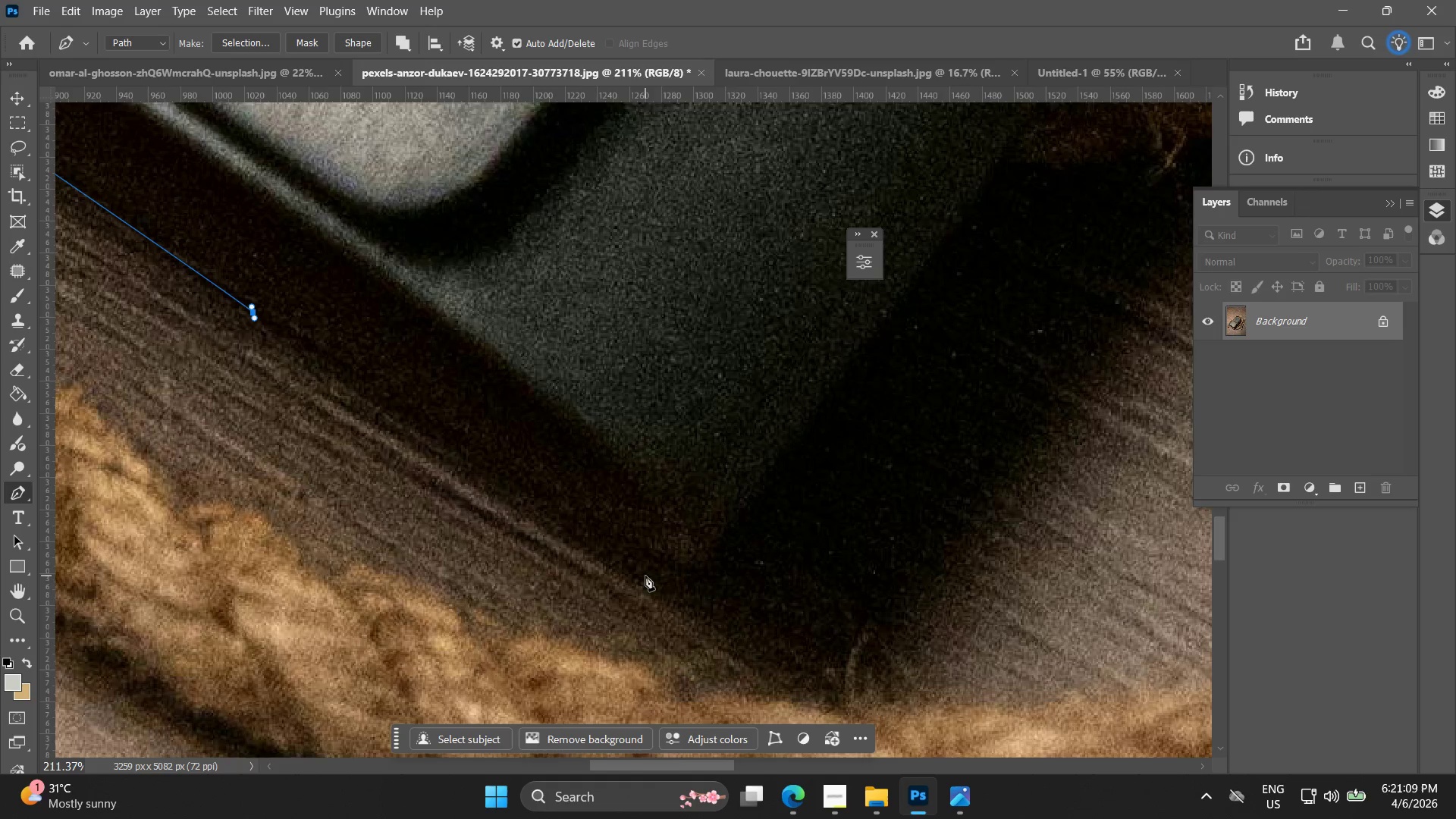 
left_click_drag(start_coordinate=[650, 576], to_coordinate=[684, 586])
 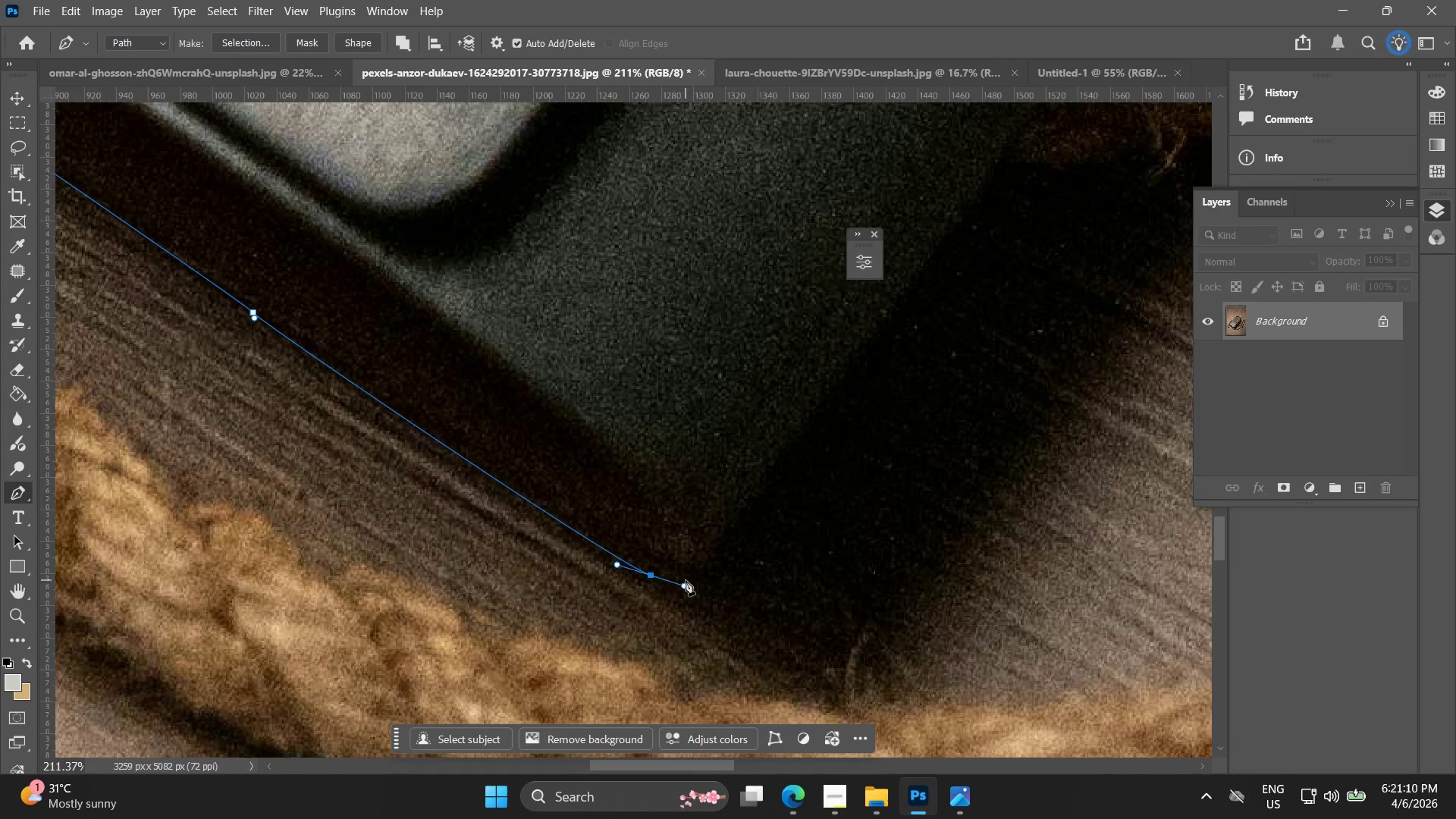 
hold_key(key=Space, duration=0.39)
 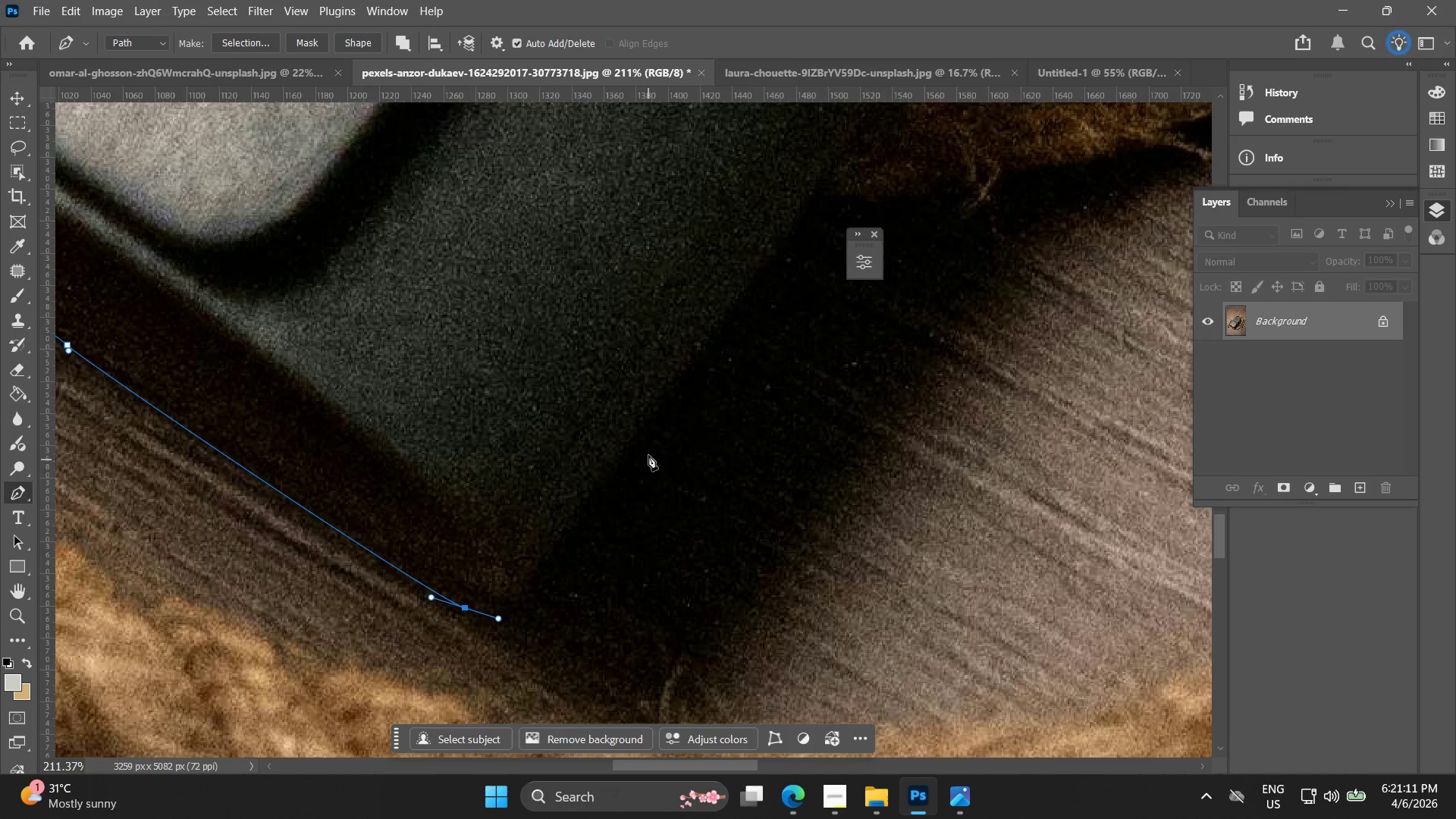 
left_click_drag(start_coordinate=[678, 589], to_coordinate=[525, 613])
 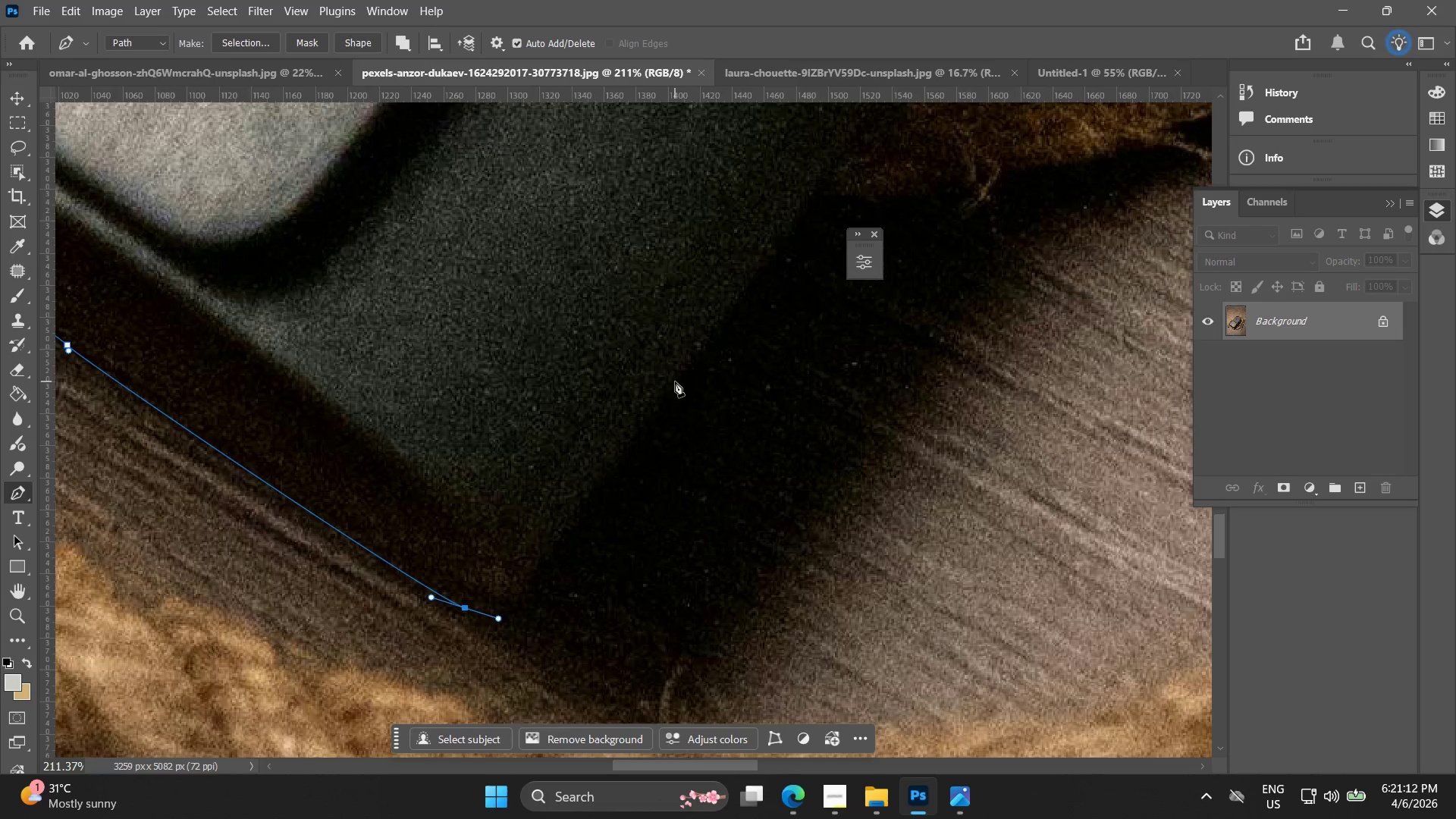 
key(Control+ControlLeft)
 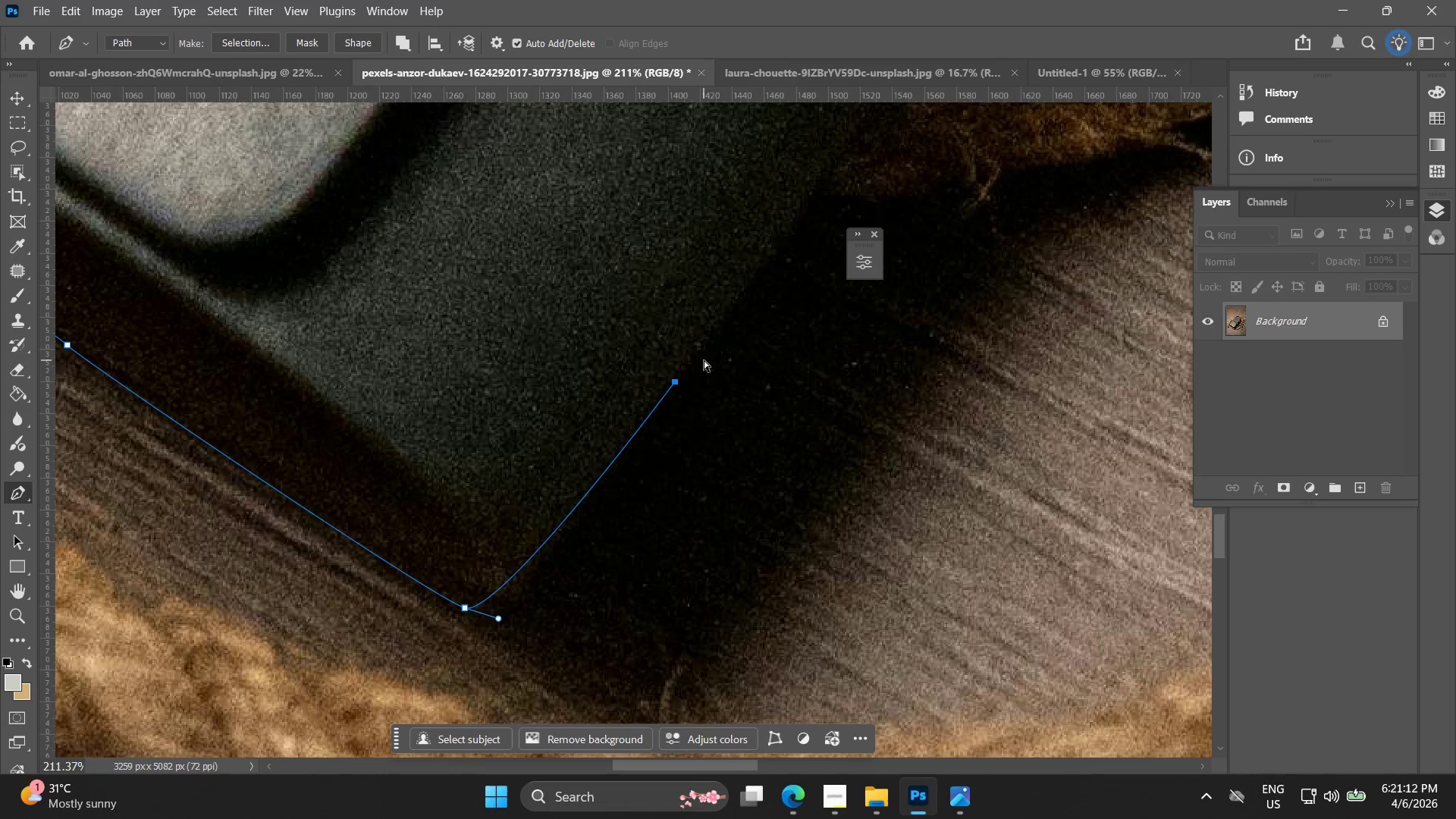 
key(Control+Z)
 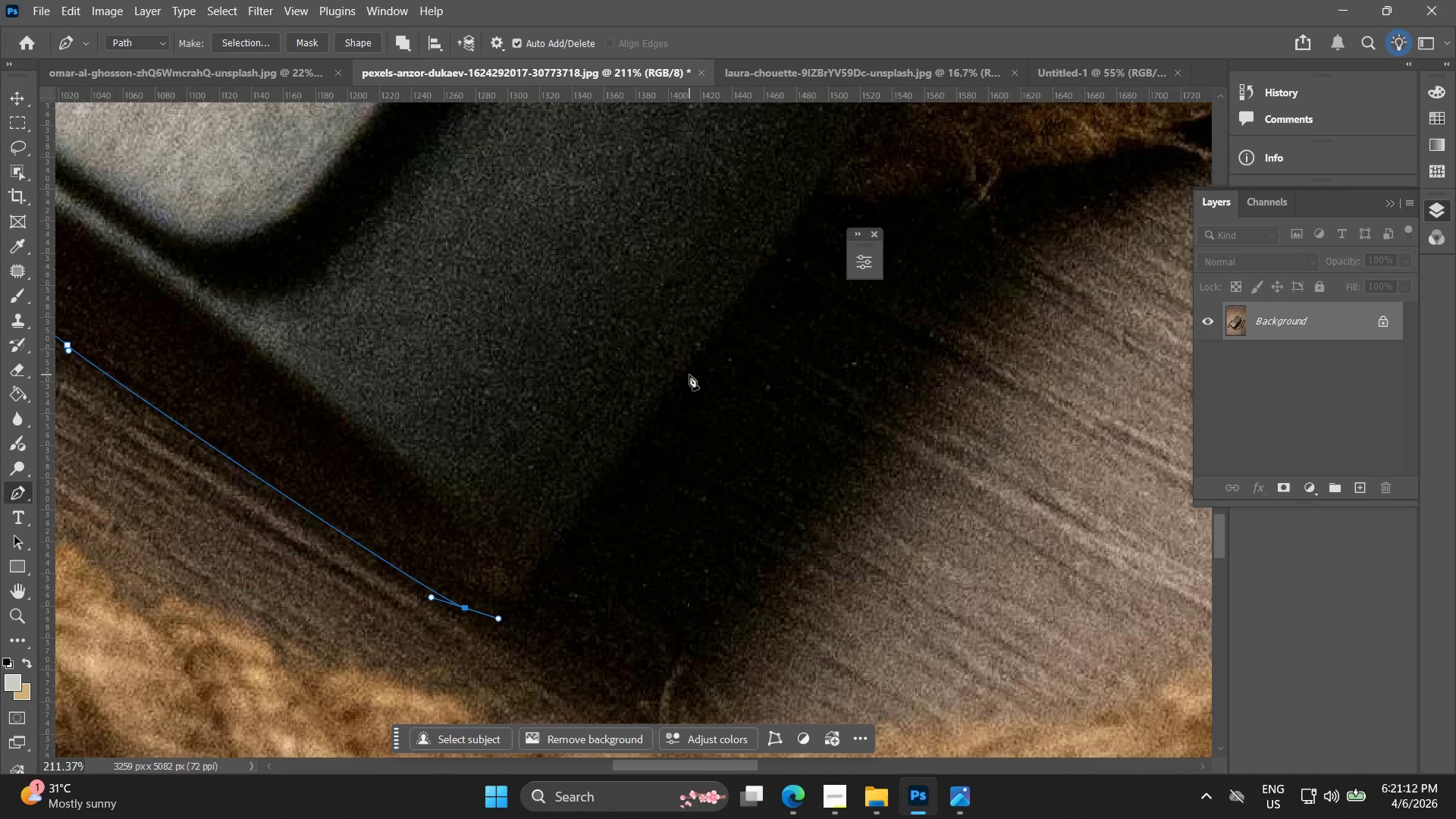 
left_click_drag(start_coordinate=[689, 375], to_coordinate=[758, 275])
 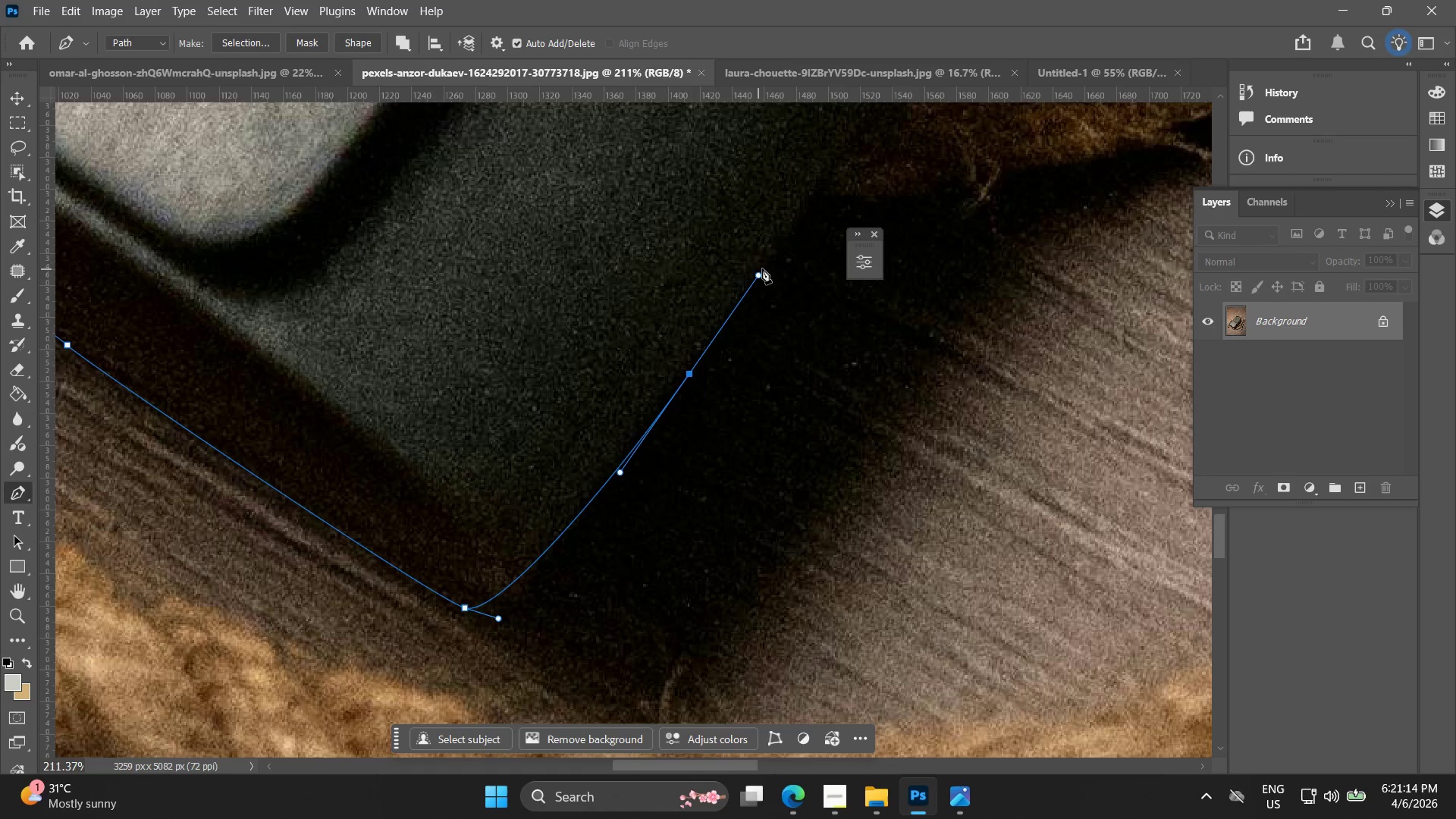 
hold_key(key=Space, duration=0.45)
 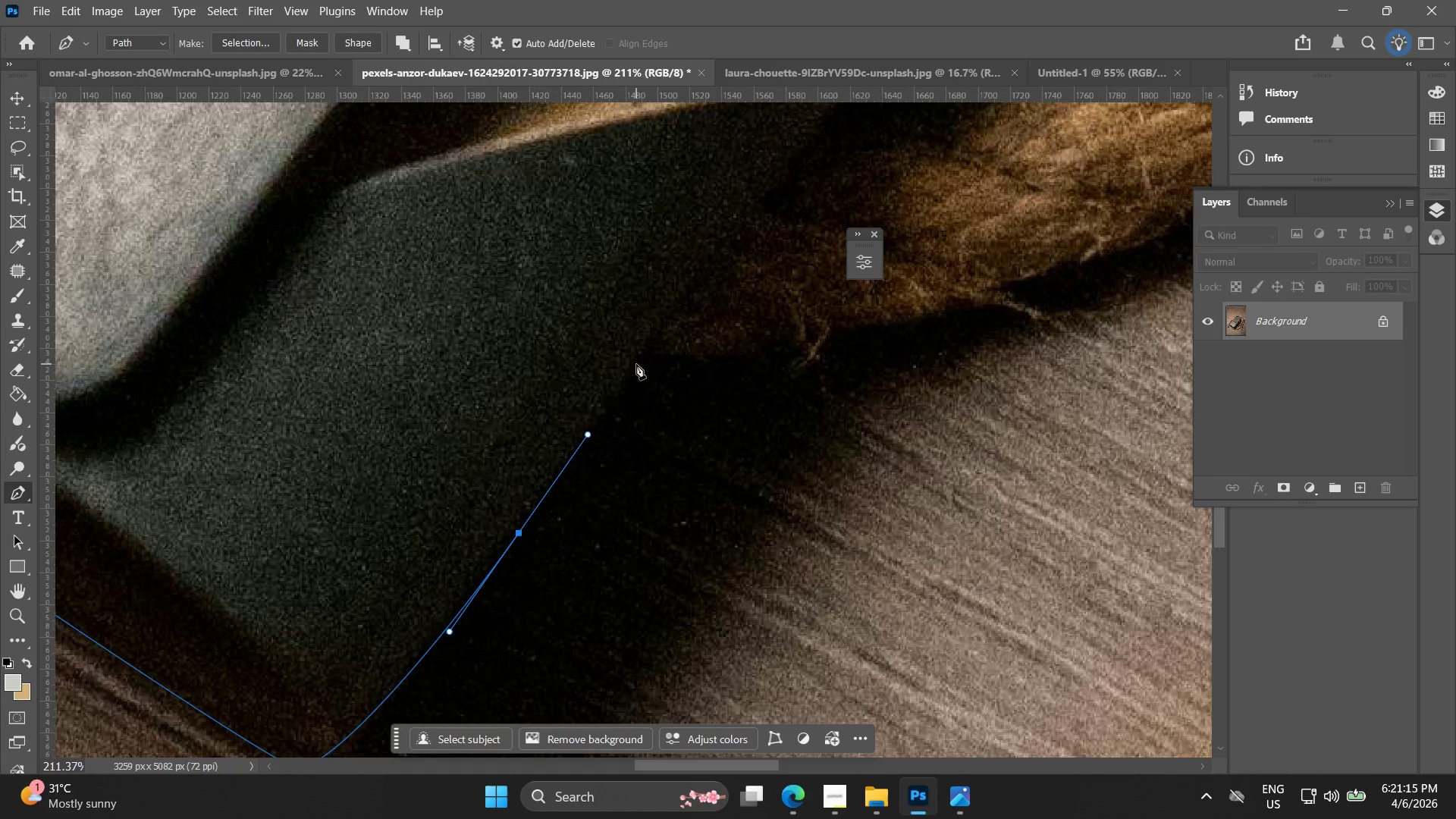 
left_click_drag(start_coordinate=[767, 283], to_coordinate=[597, 442])
 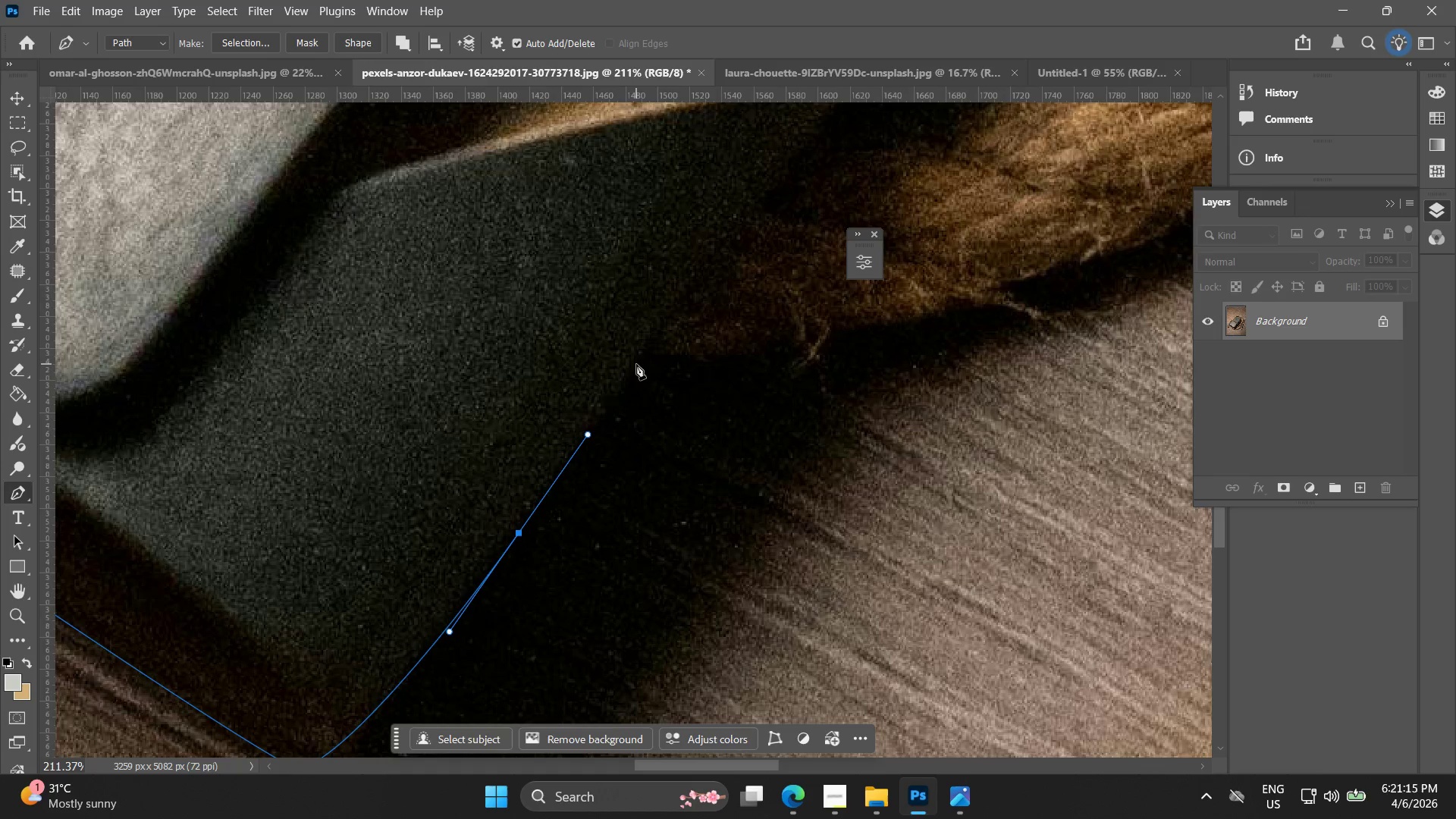 
left_click([636, 363])
 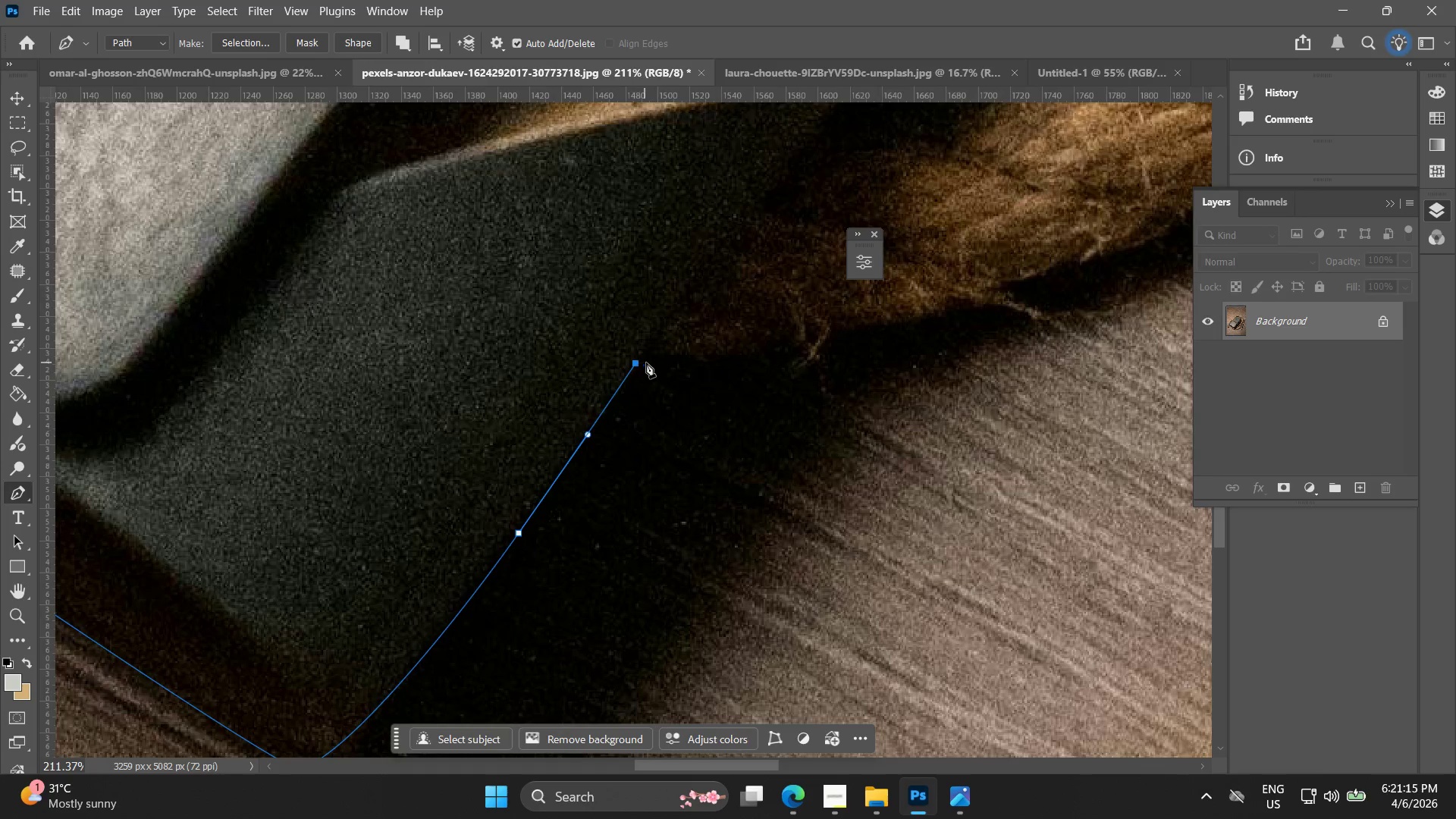 
key(Alt+AltLeft)
 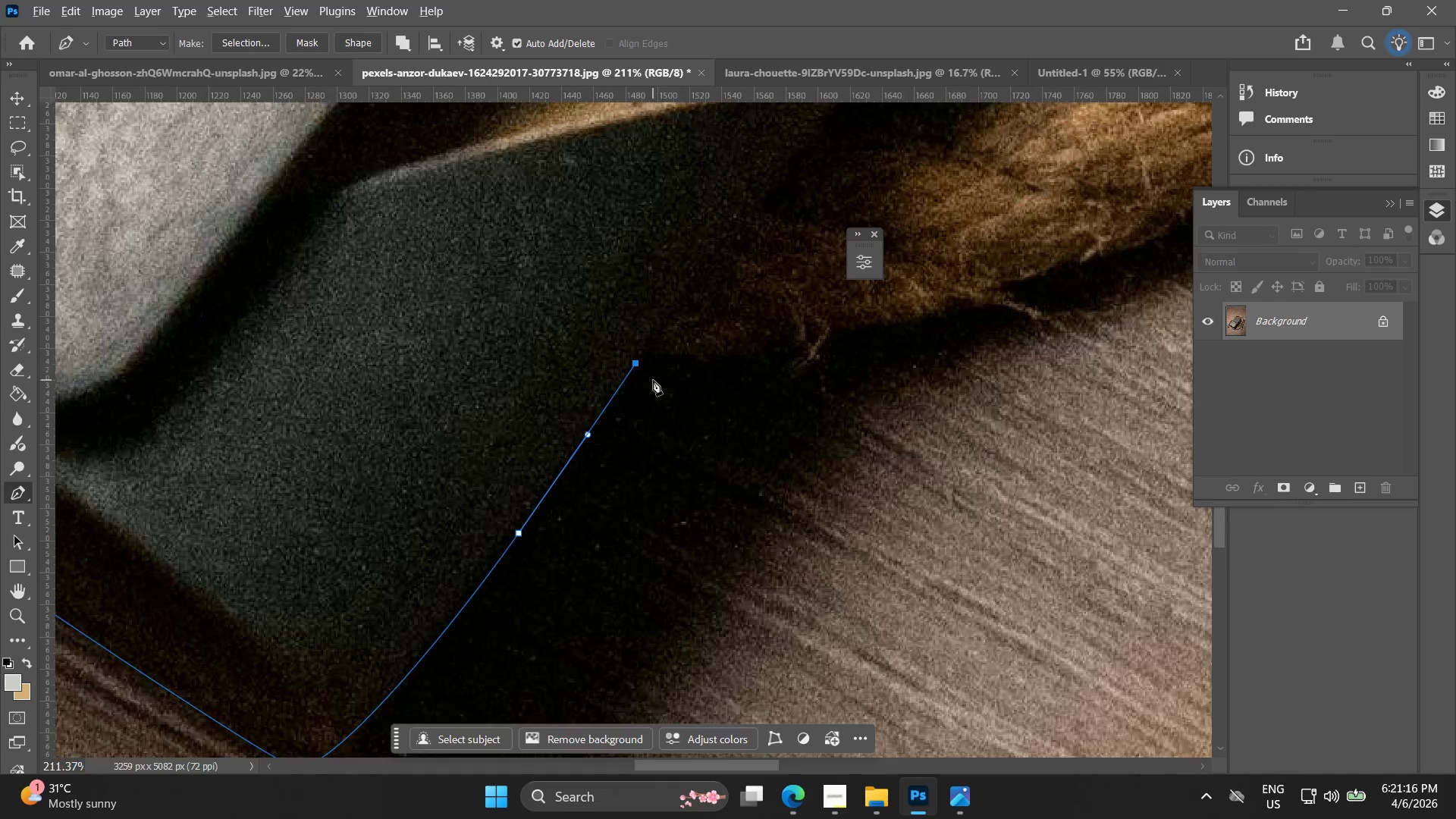 
hold_key(key=Space, duration=0.41)
 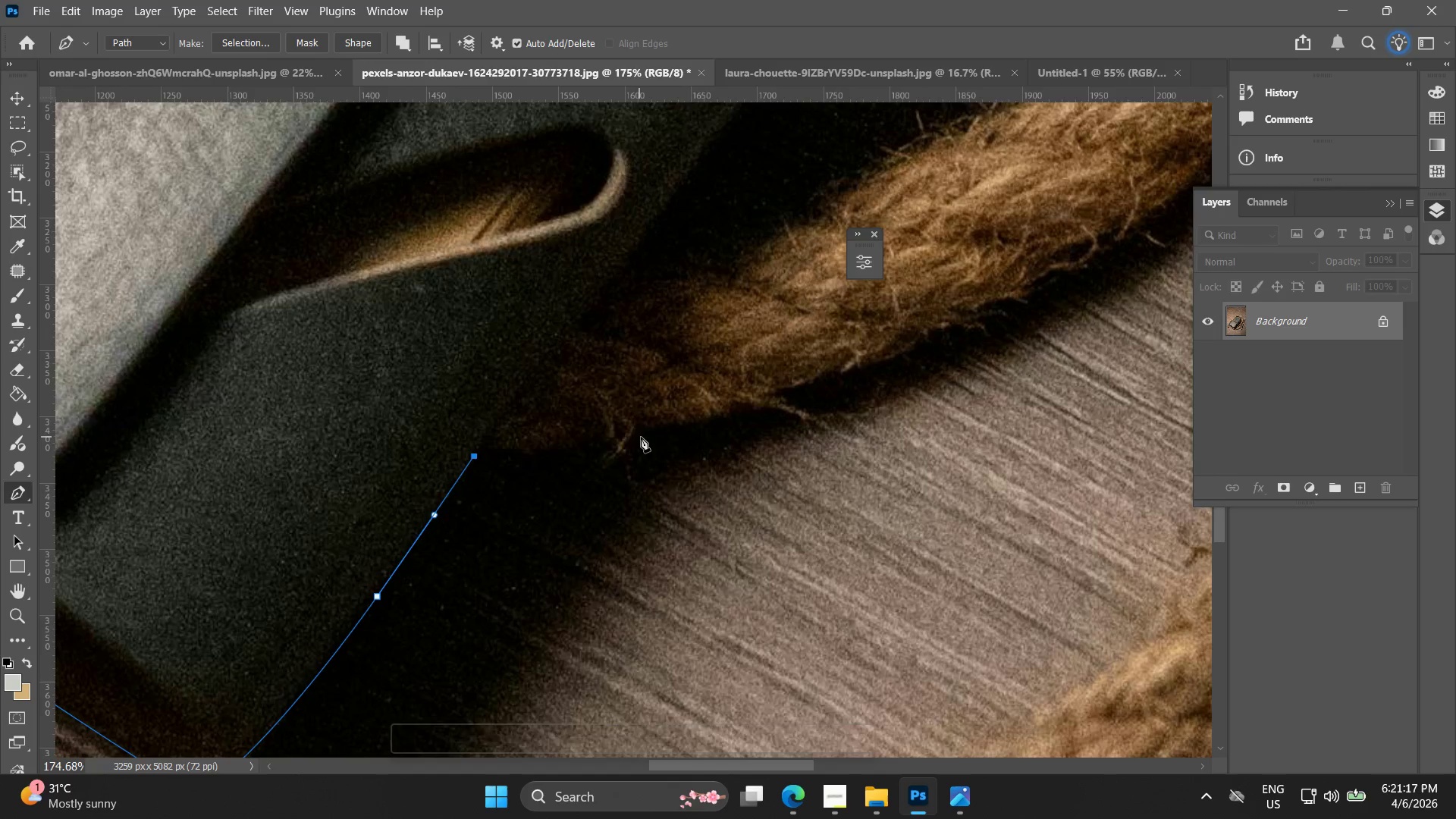 
left_click_drag(start_coordinate=[708, 381], to_coordinate=[544, 471])
 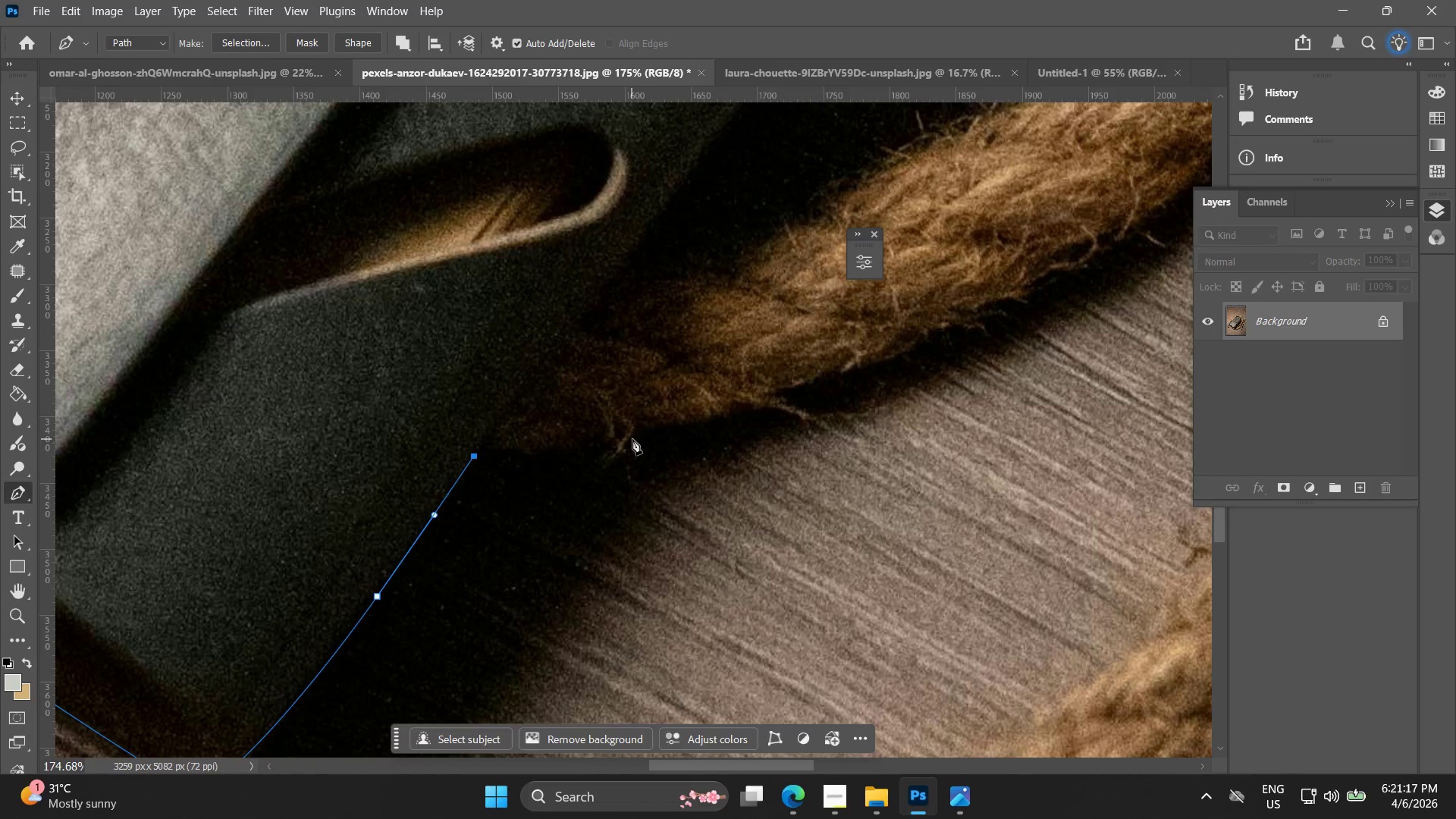 
scroll: coordinate [653, 381], scroll_direction: down, amount: 2.0
 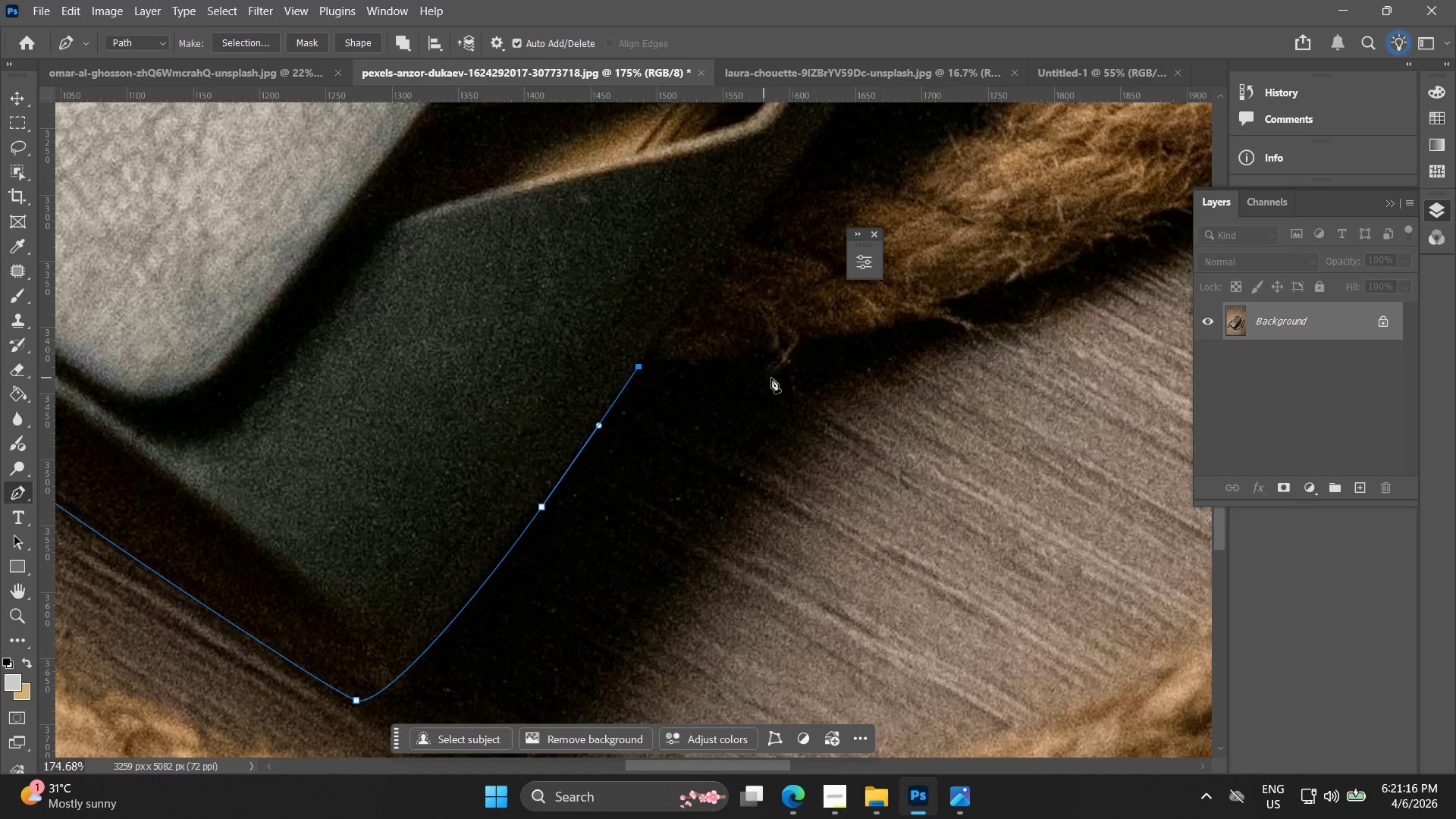 
left_click_drag(start_coordinate=[640, 437], to_coordinate=[718, 418])
 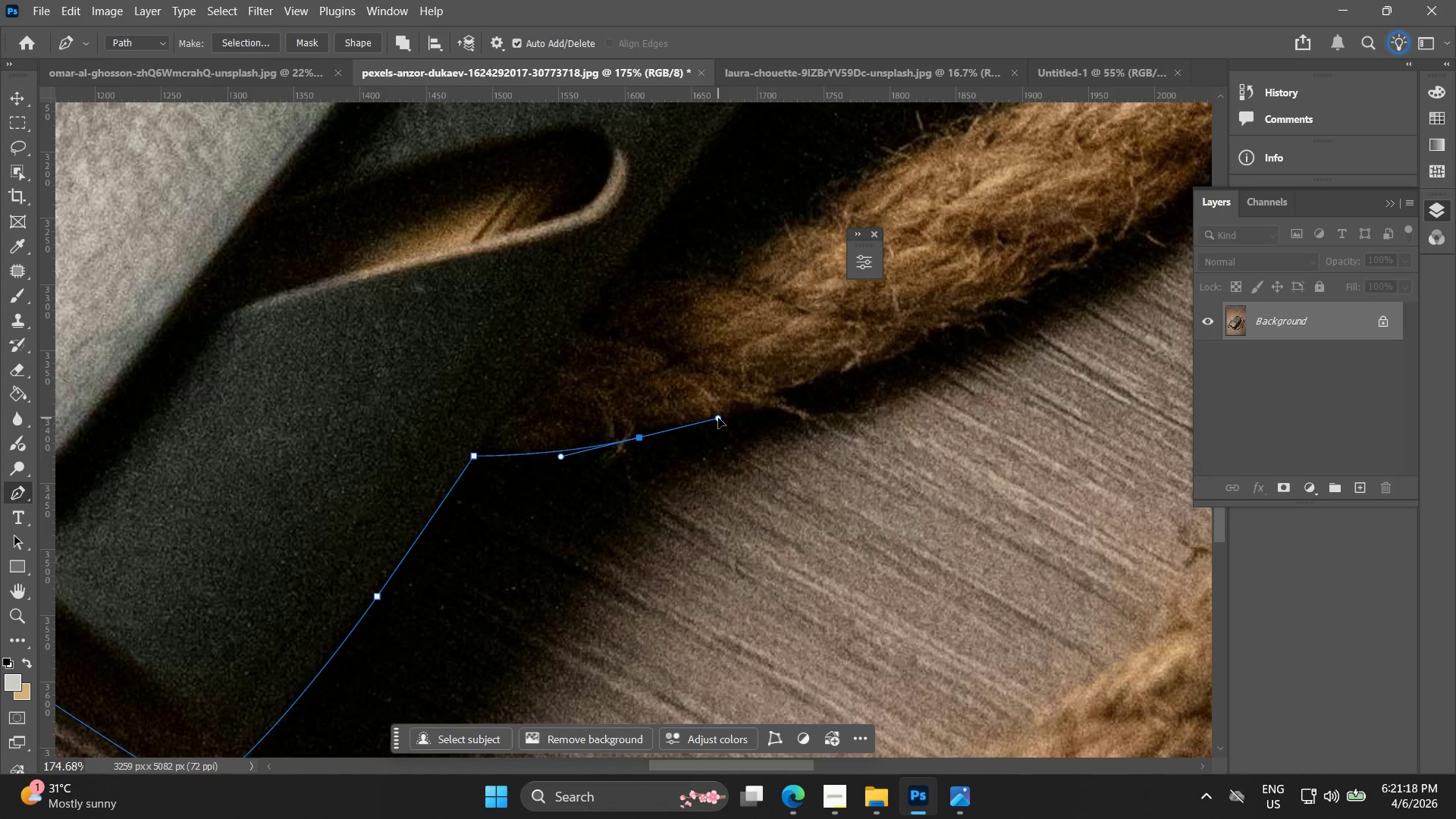 
key(Control+ControlLeft)
 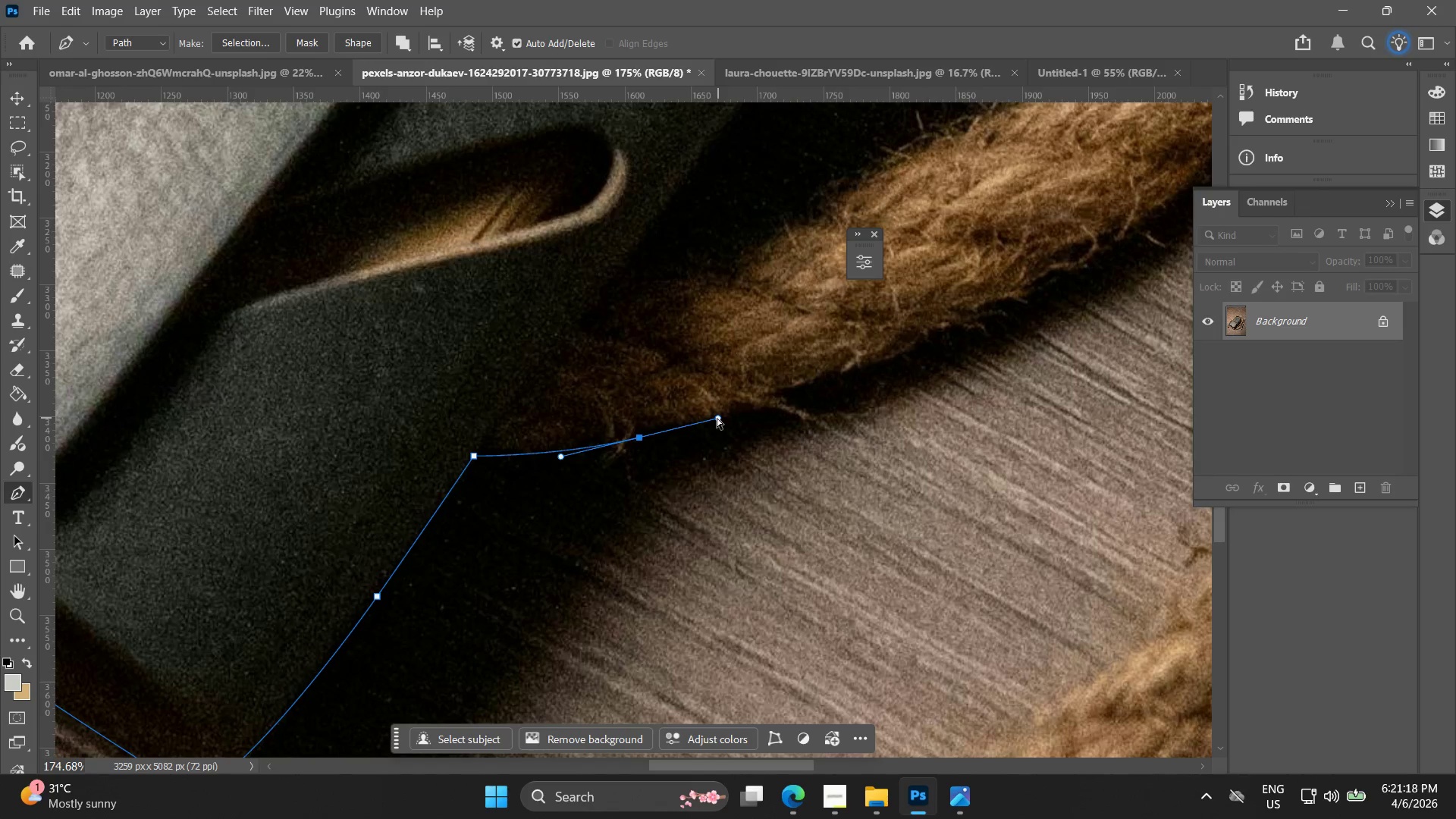 
key(Control+Z)
 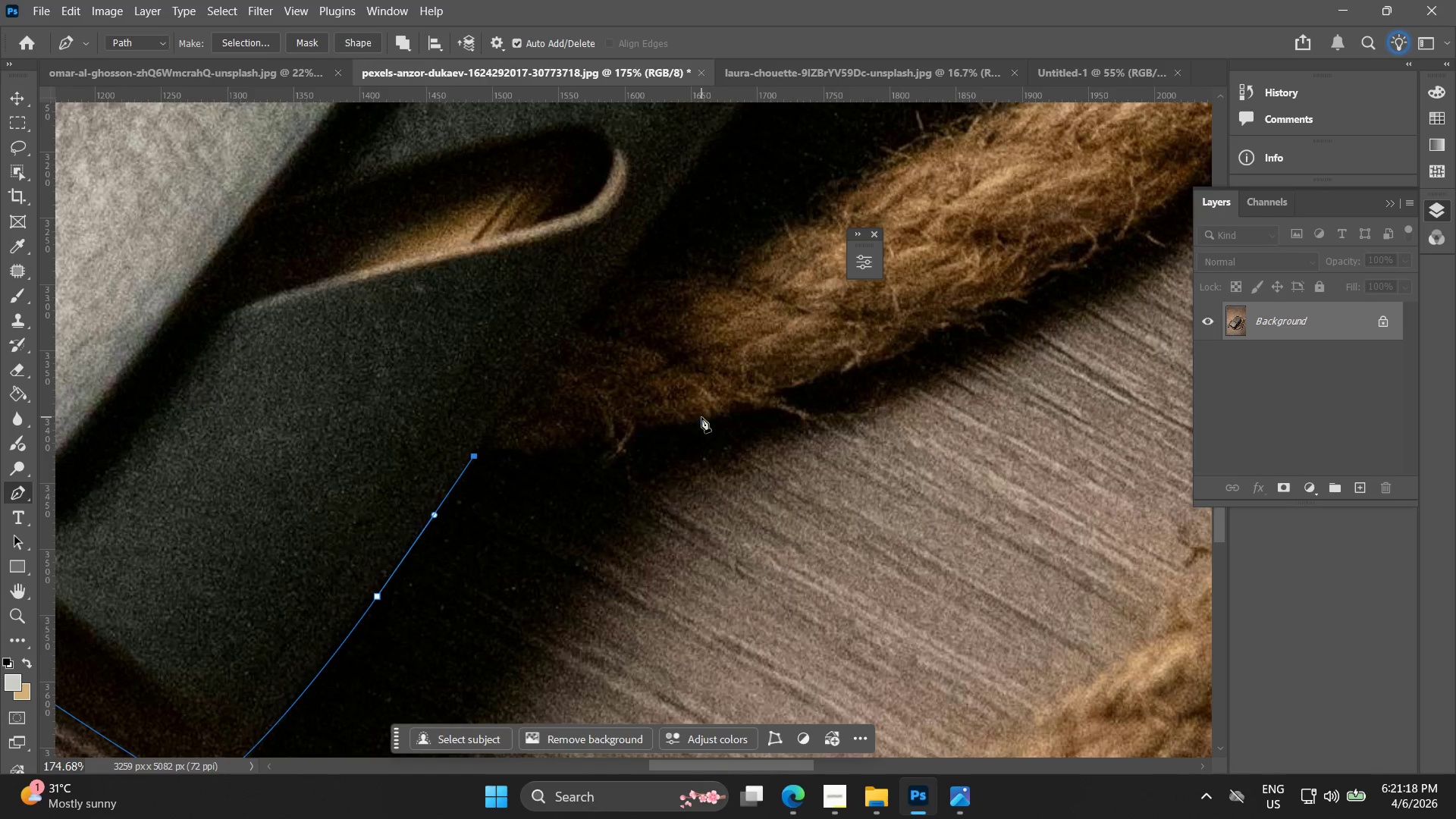 
left_click_drag(start_coordinate=[701, 418], to_coordinate=[819, 390])
 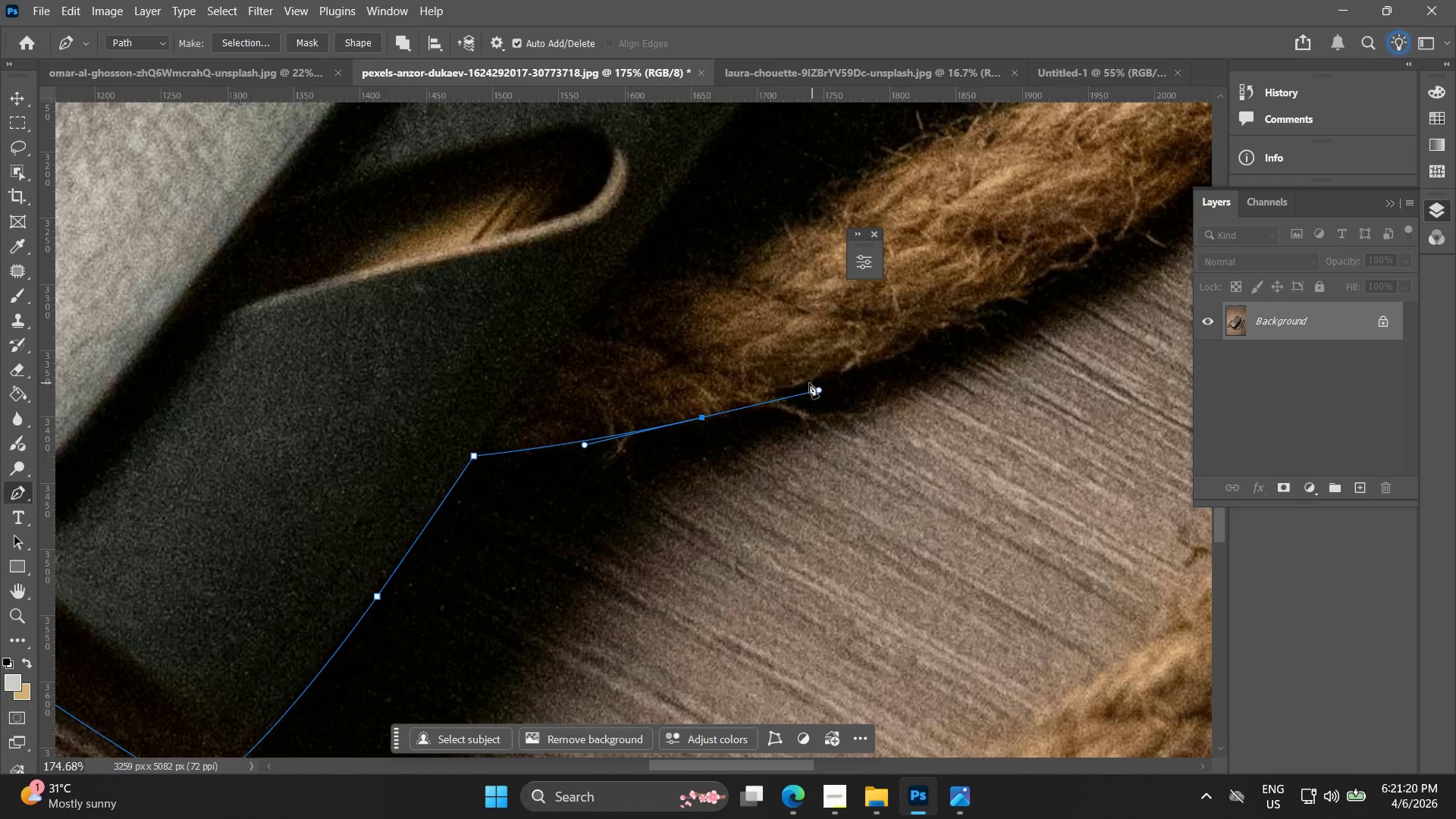 
key(Alt+AltLeft)
 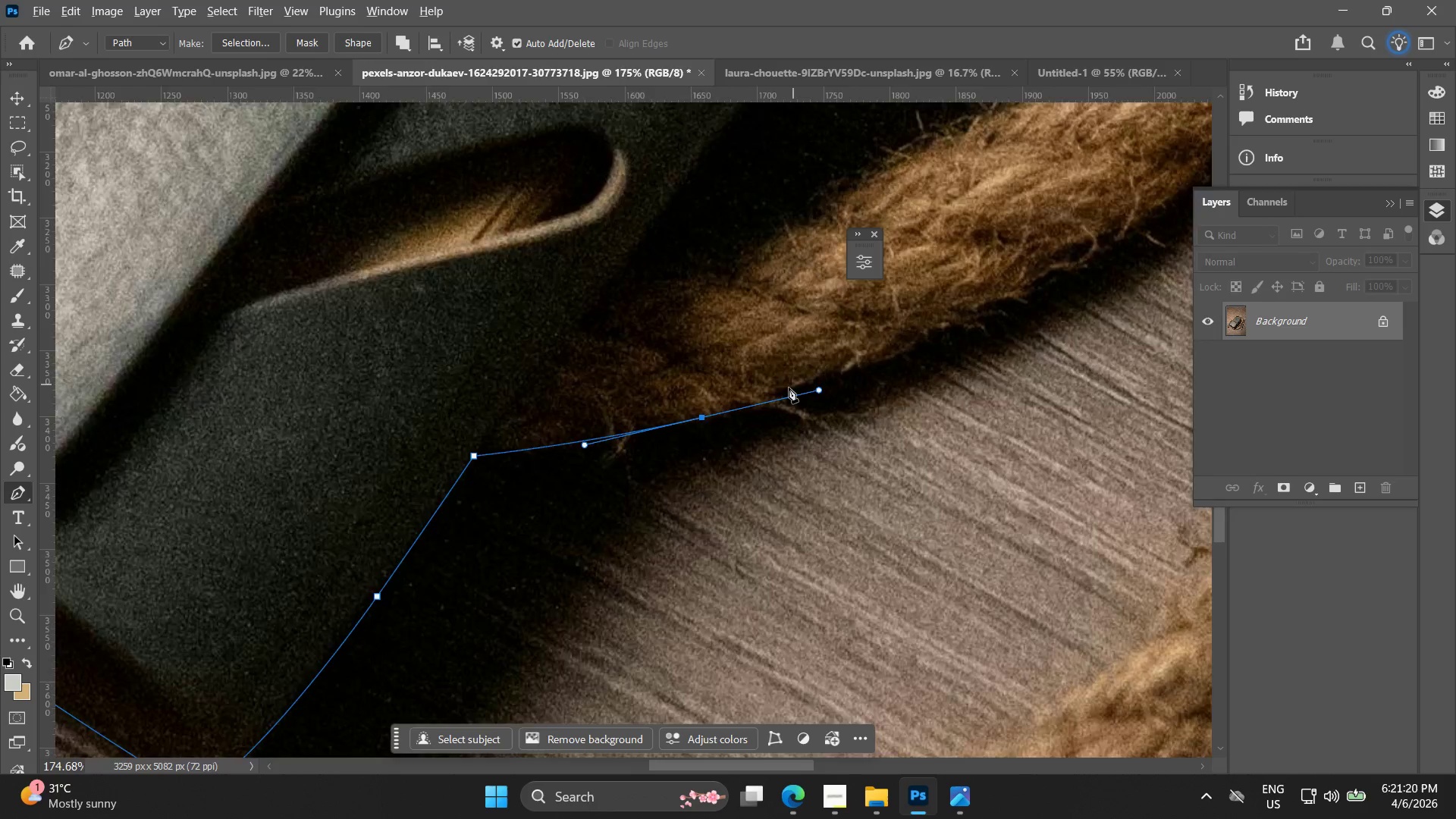 
hold_key(key=Space, duration=0.52)
 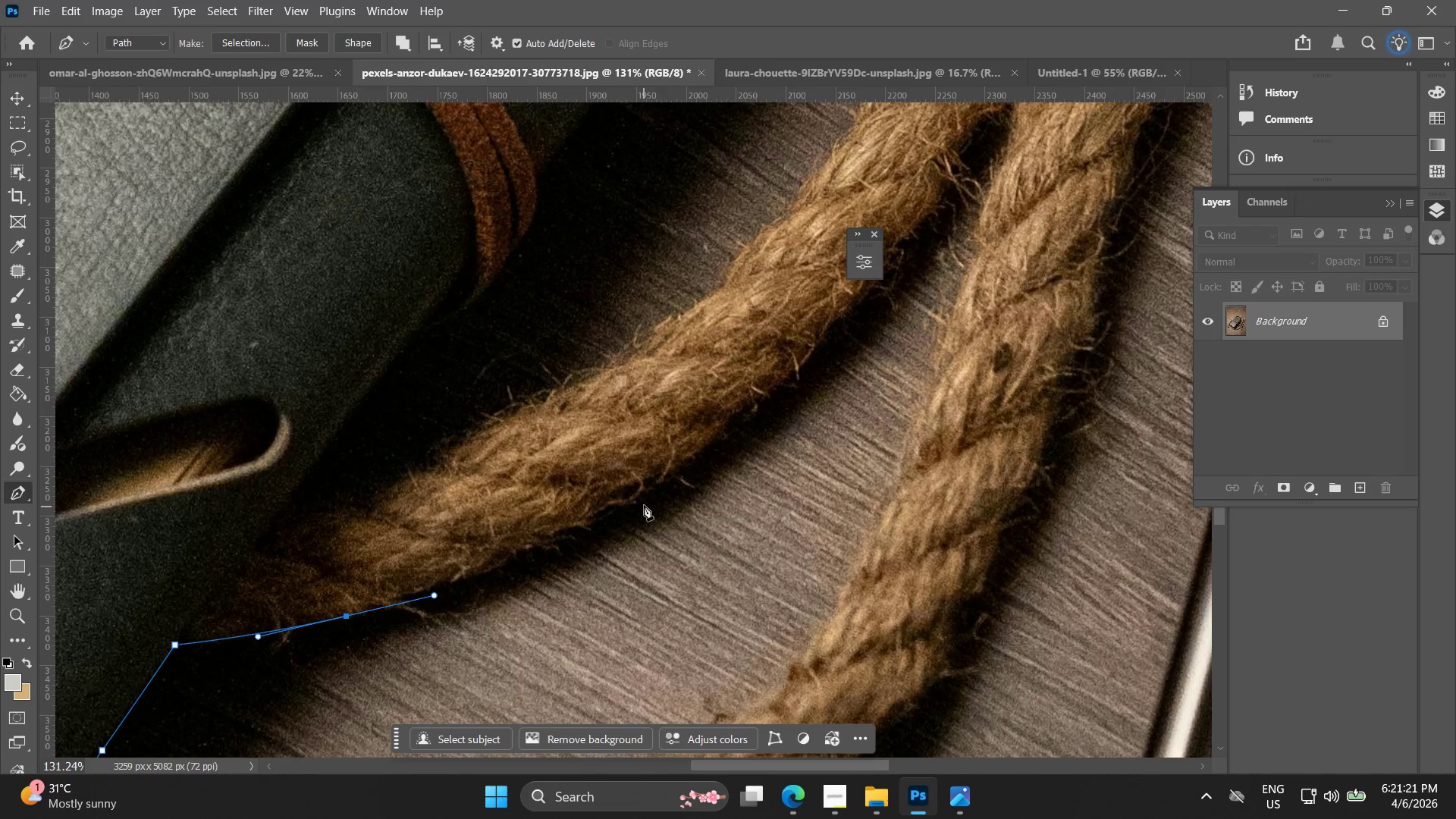 
left_click_drag(start_coordinate=[788, 371], to_coordinate=[411, 577])
 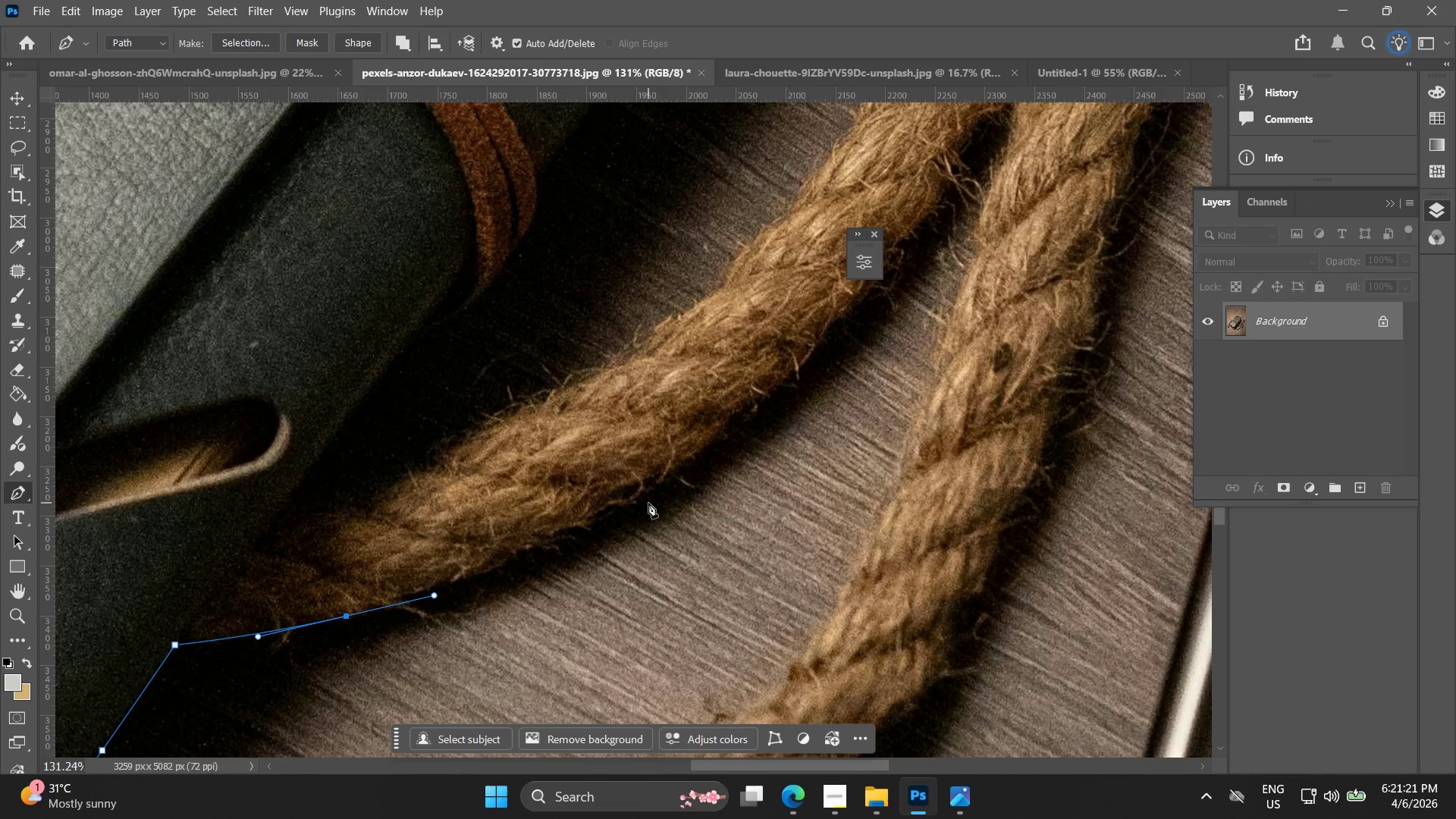 
scroll: coordinate [788, 388], scroll_direction: down, amount: 3.0
 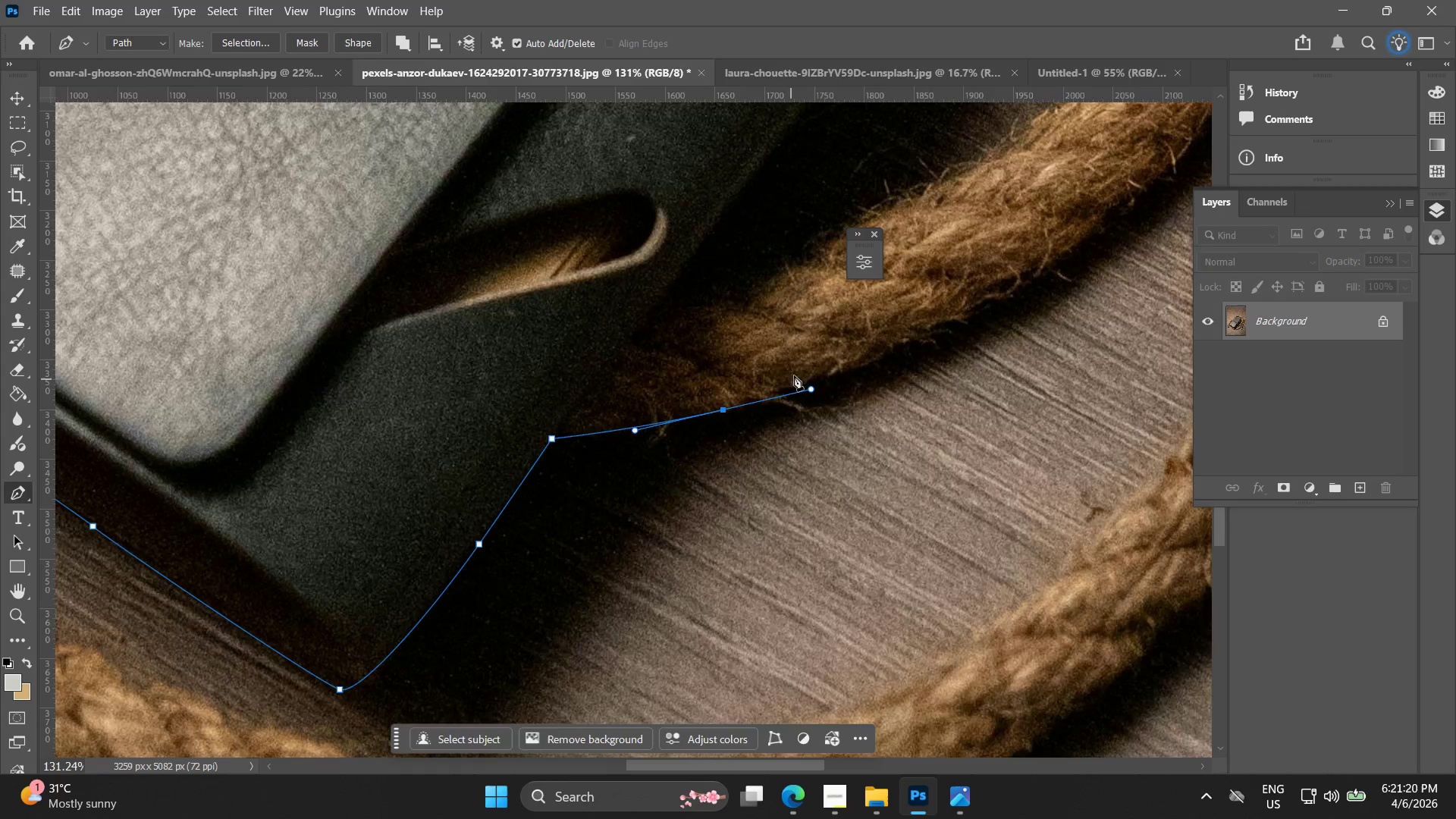 
left_click_drag(start_coordinate=[656, 495], to_coordinate=[723, 448])
 